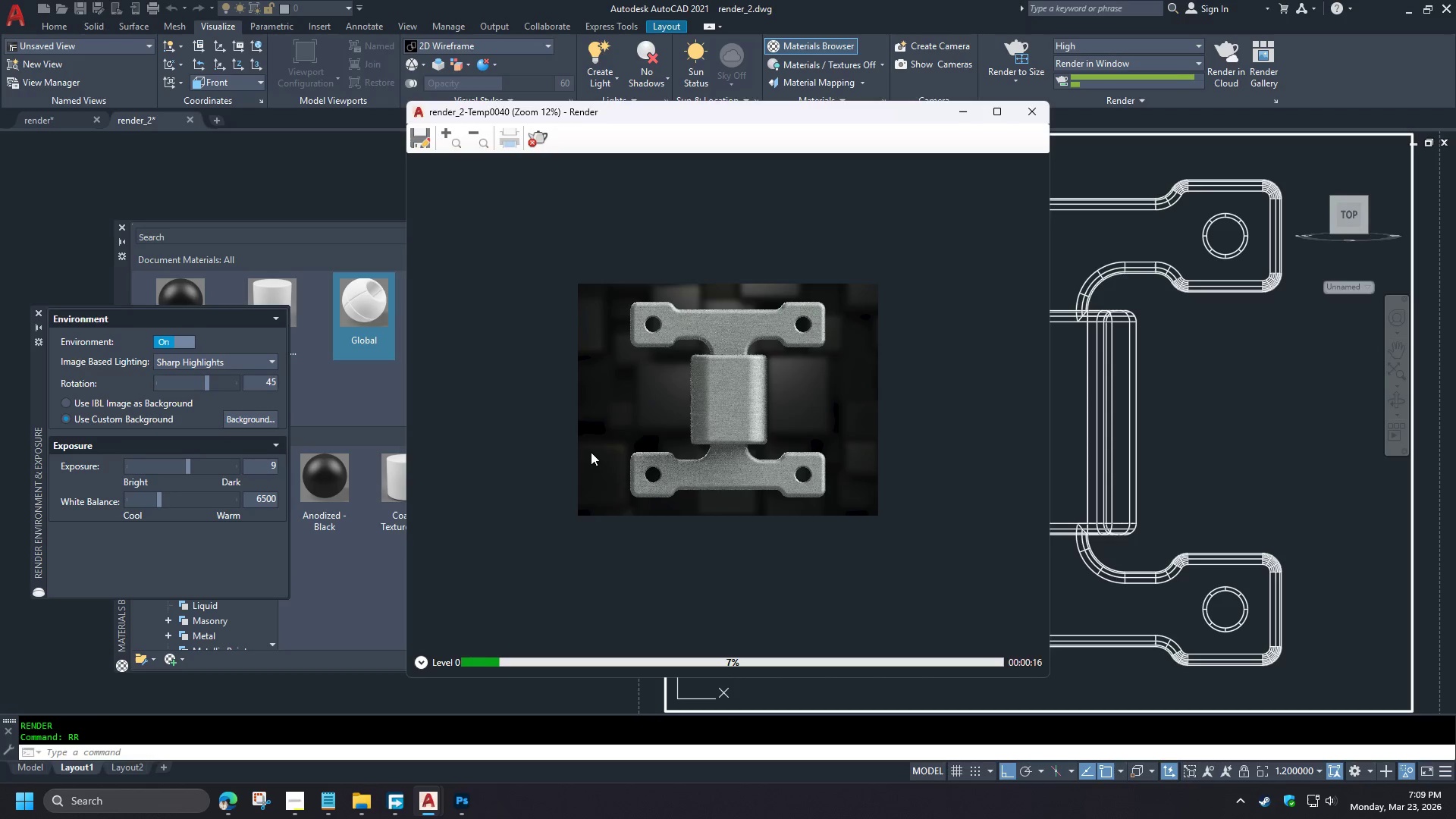 
left_click([460, 817])
 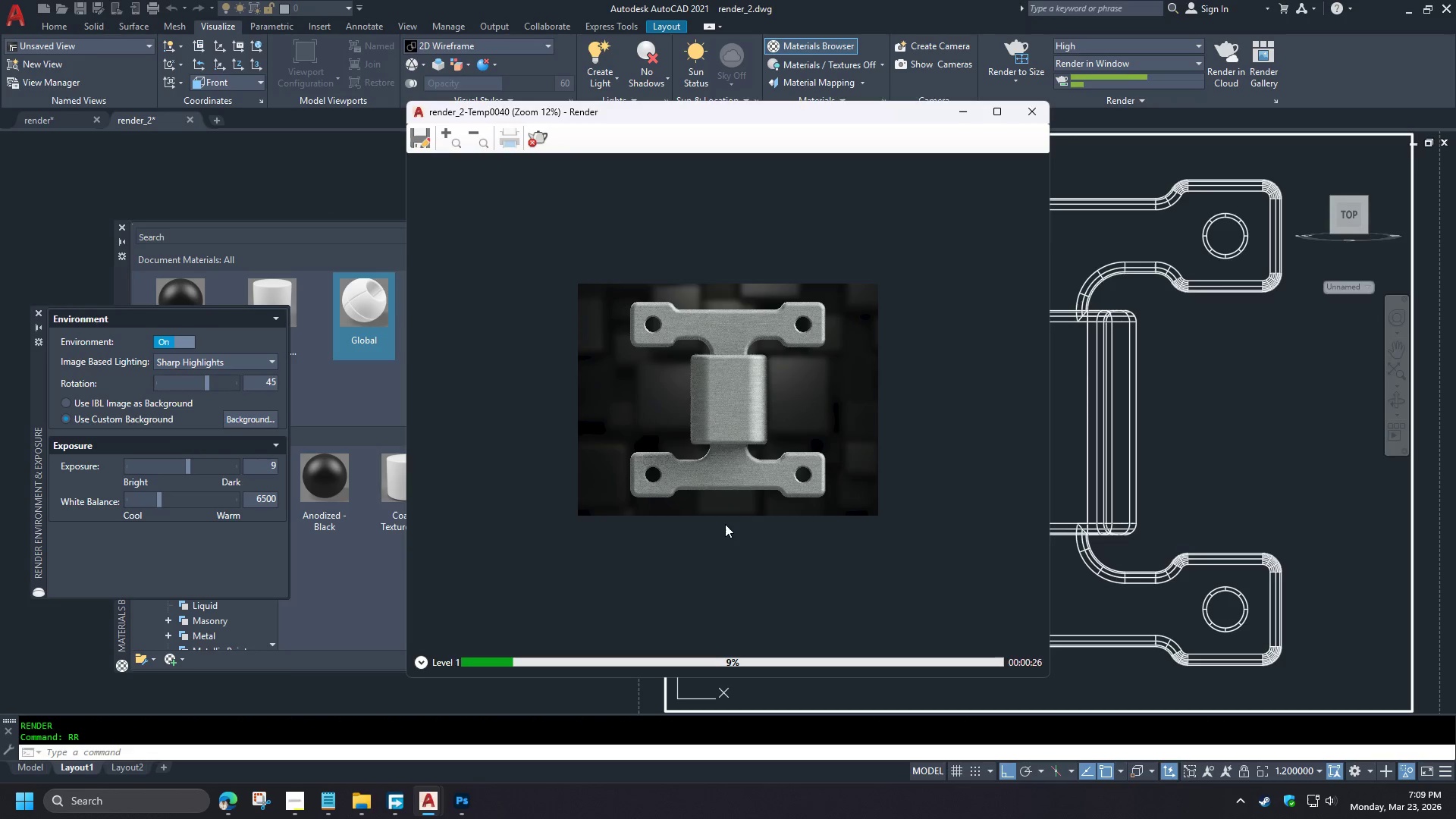 
wait(8.17)
 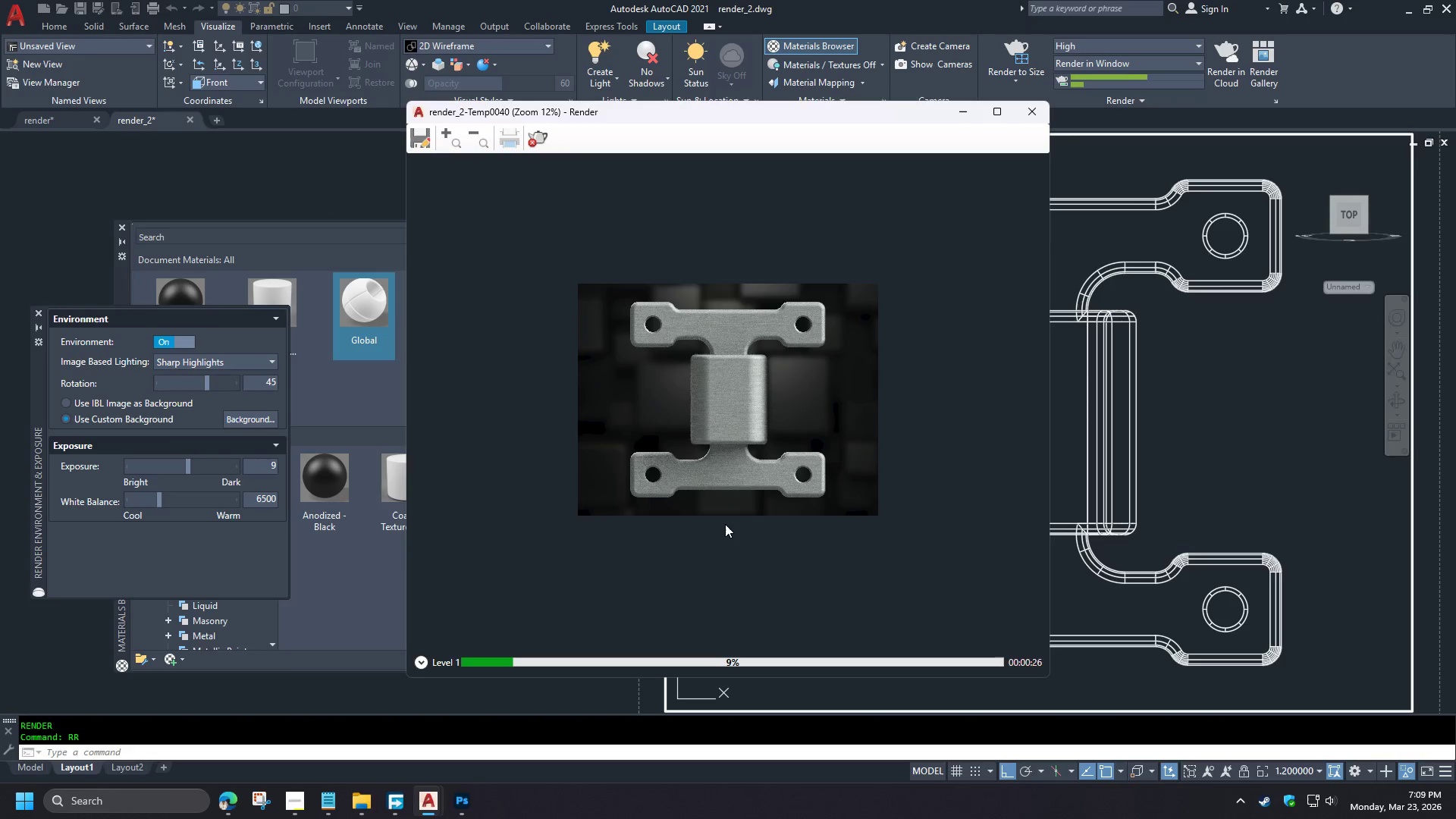 
left_click([539, 141])
 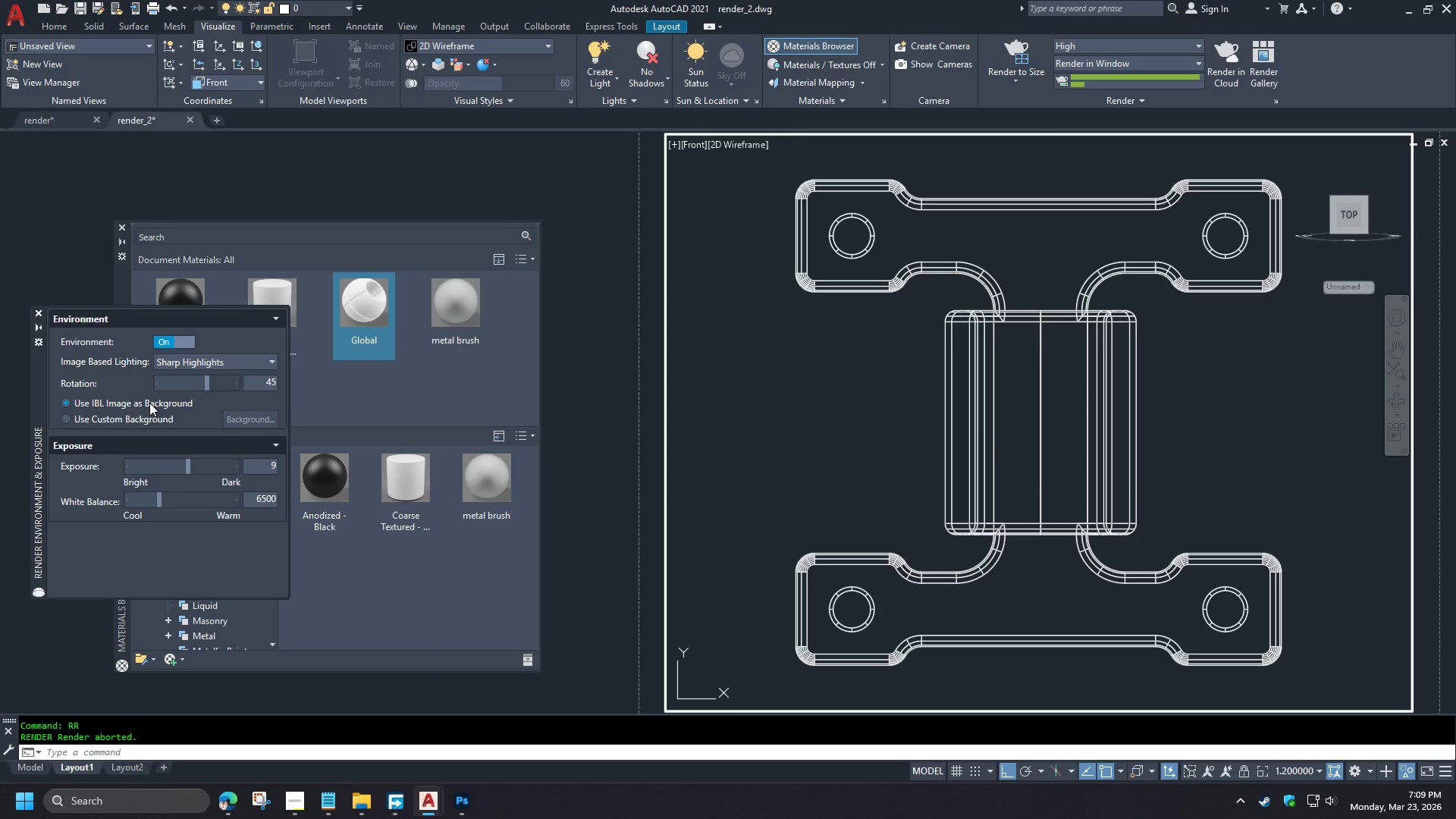 
type(rr )
 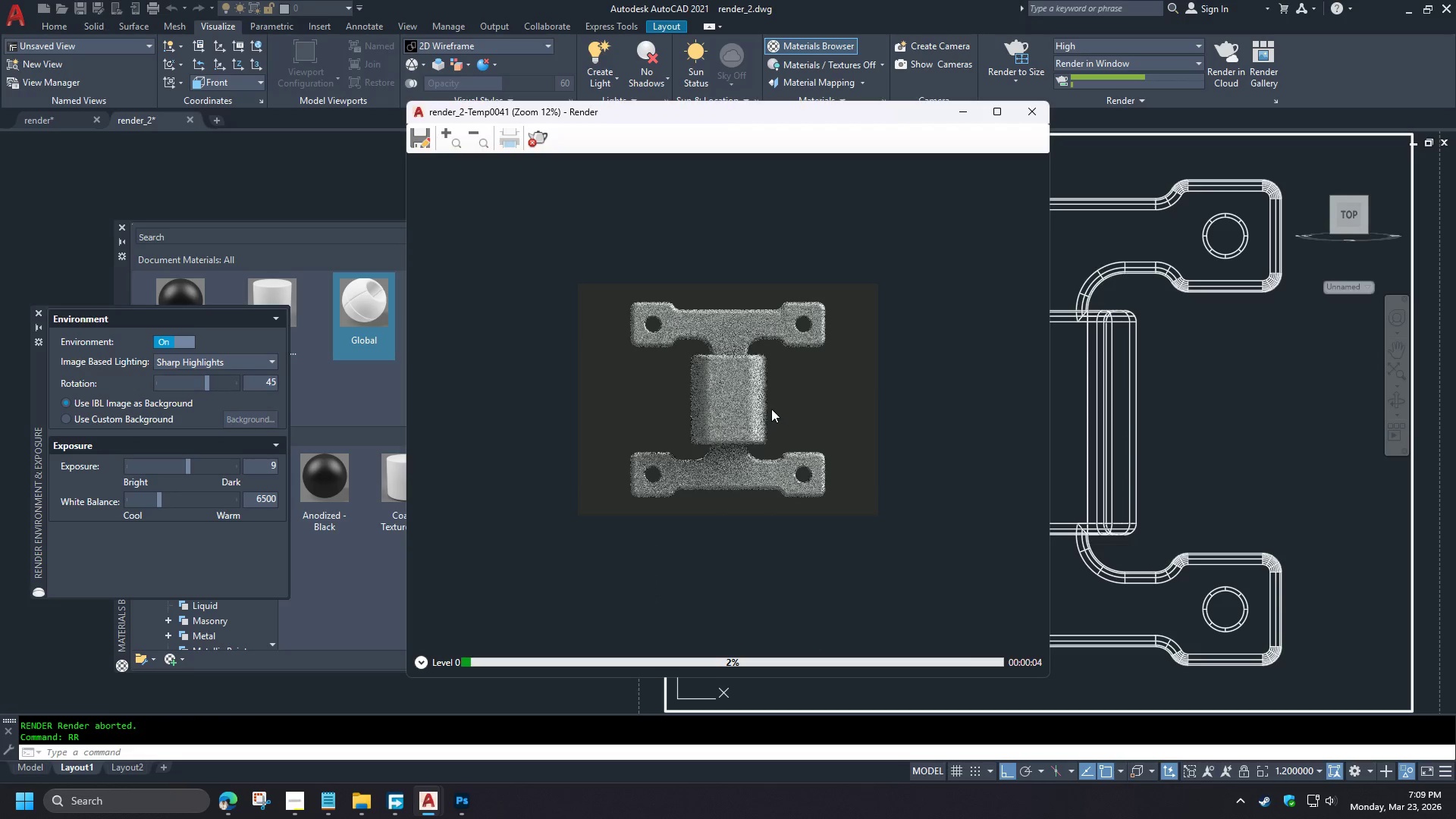 
wait(5.94)
 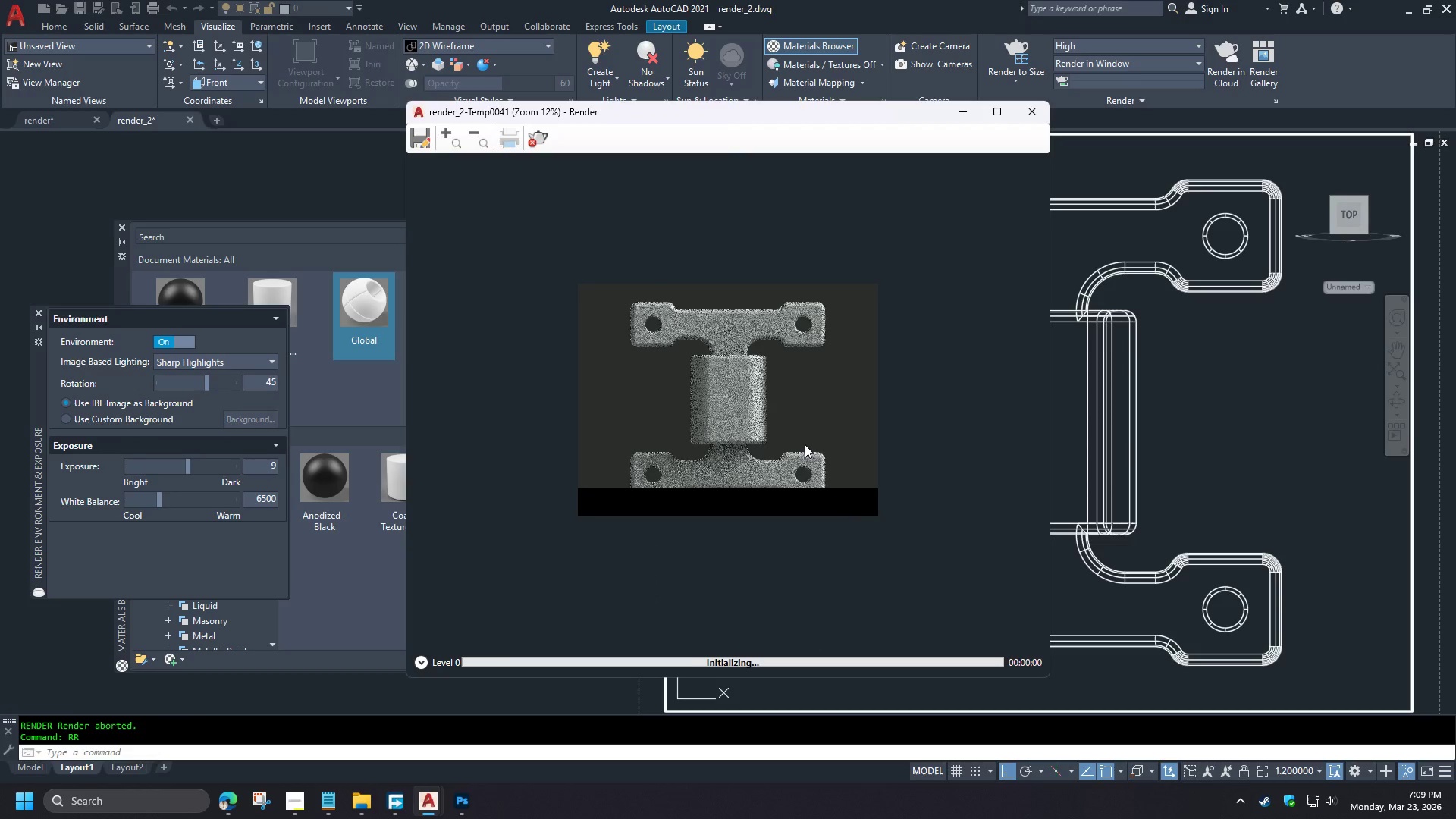 
scroll: coordinate [738, 406], scroll_direction: up, amount: 2.0
 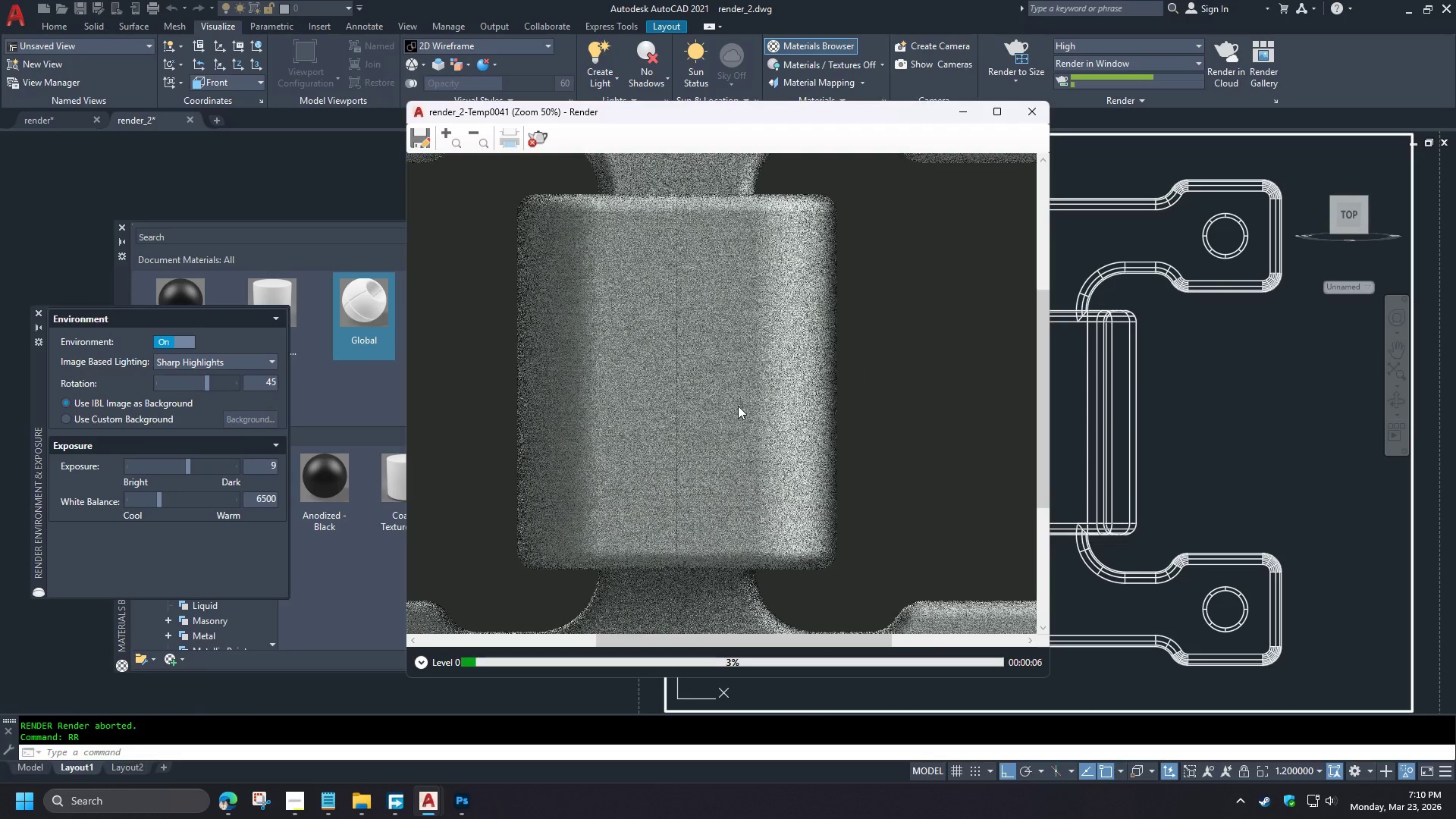 
scroll: coordinate [738, 406], scroll_direction: down, amount: 1.0
 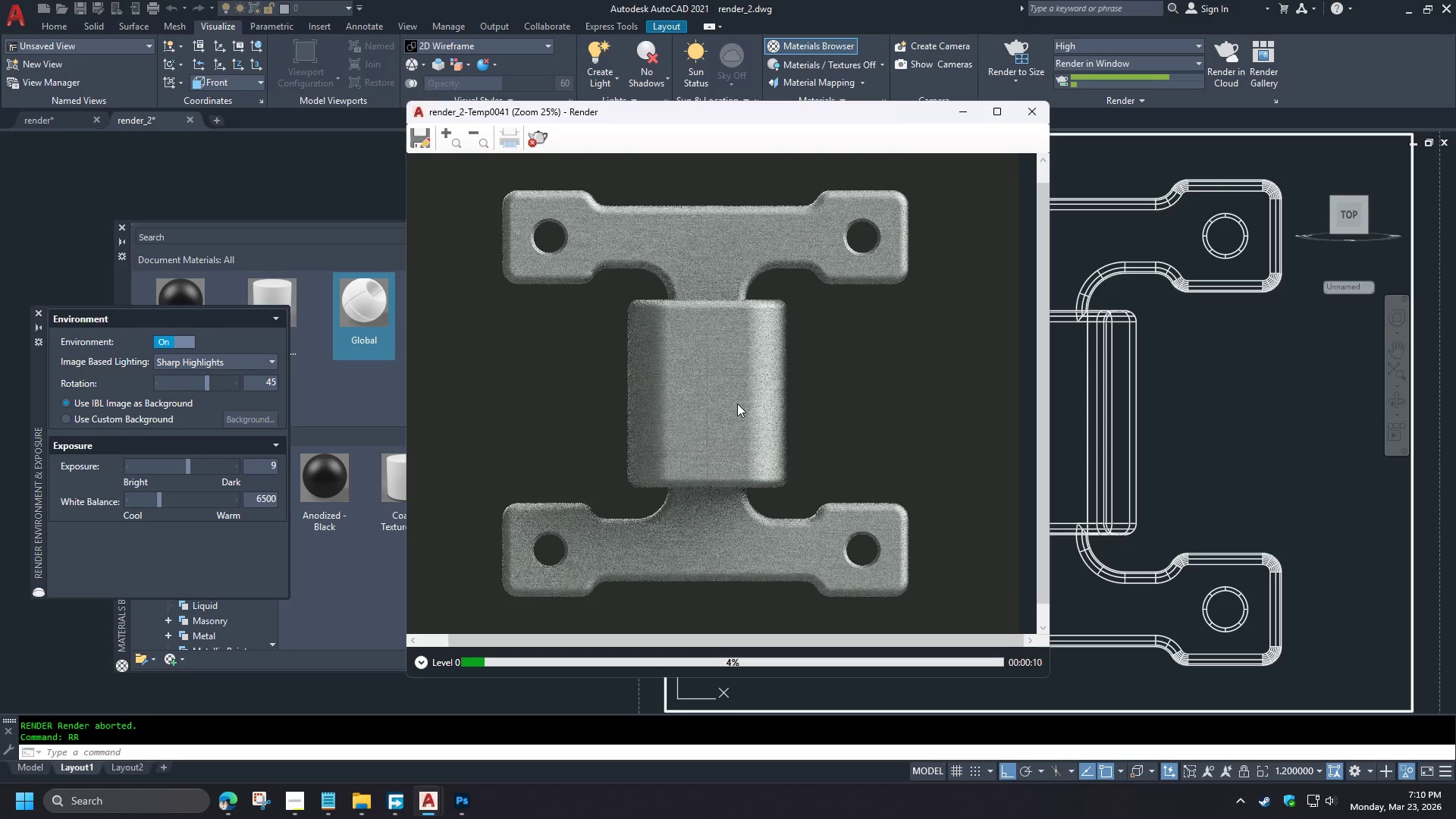 
wait(8.33)
 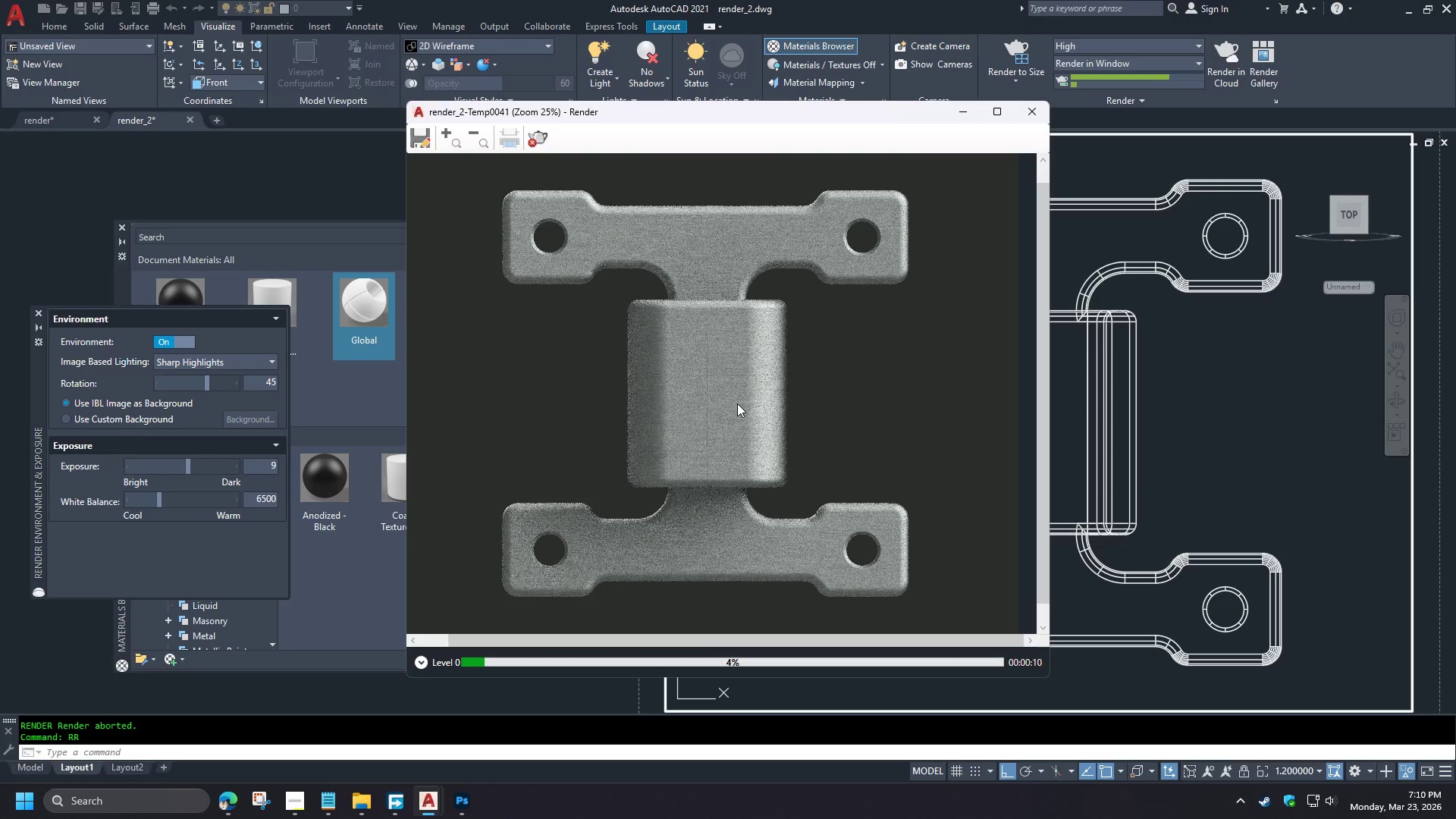 
scroll: coordinate [736, 400], scroll_direction: down, amount: 3.0
 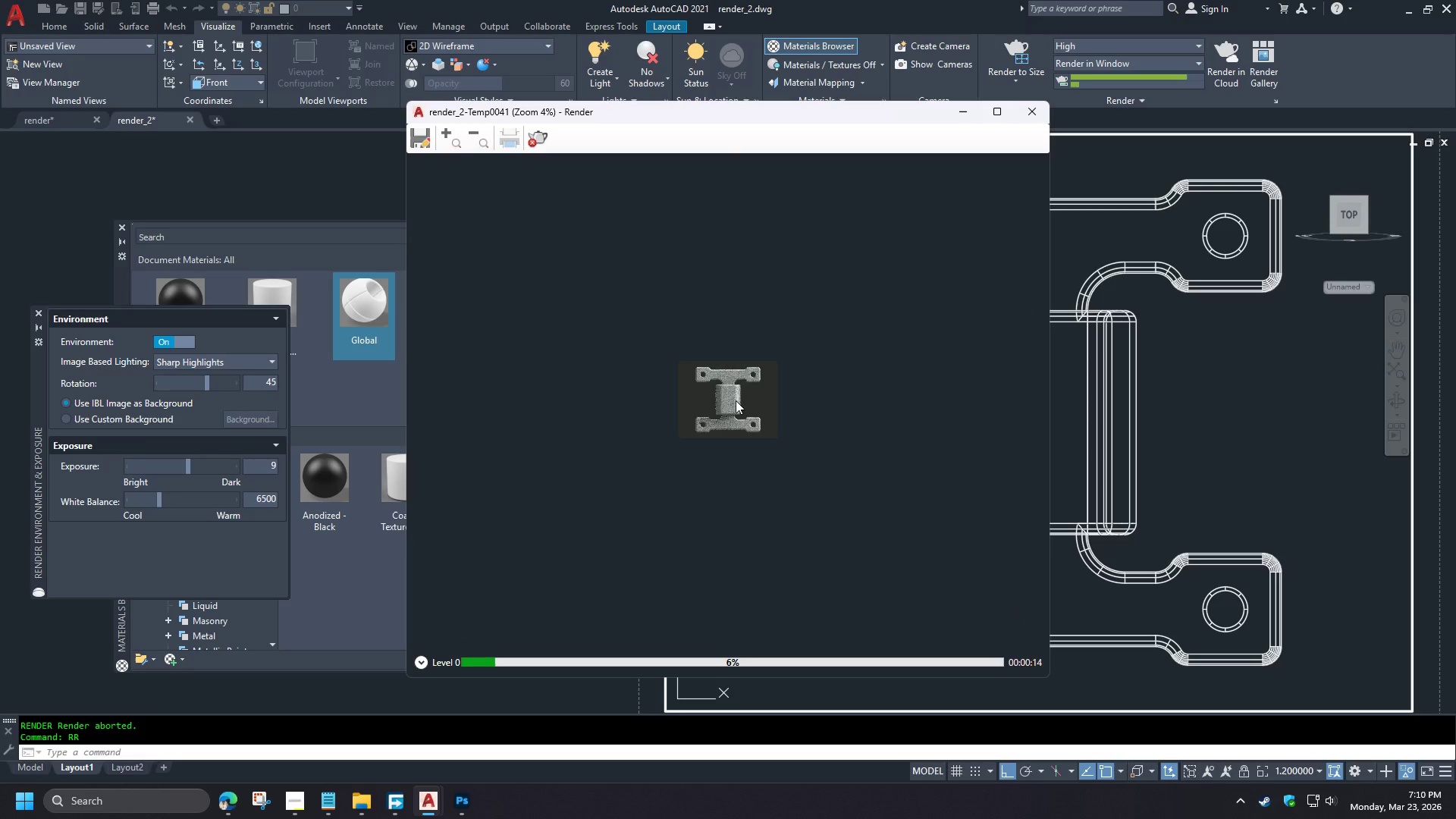 
scroll: coordinate [736, 400], scroll_direction: up, amount: 3.0
 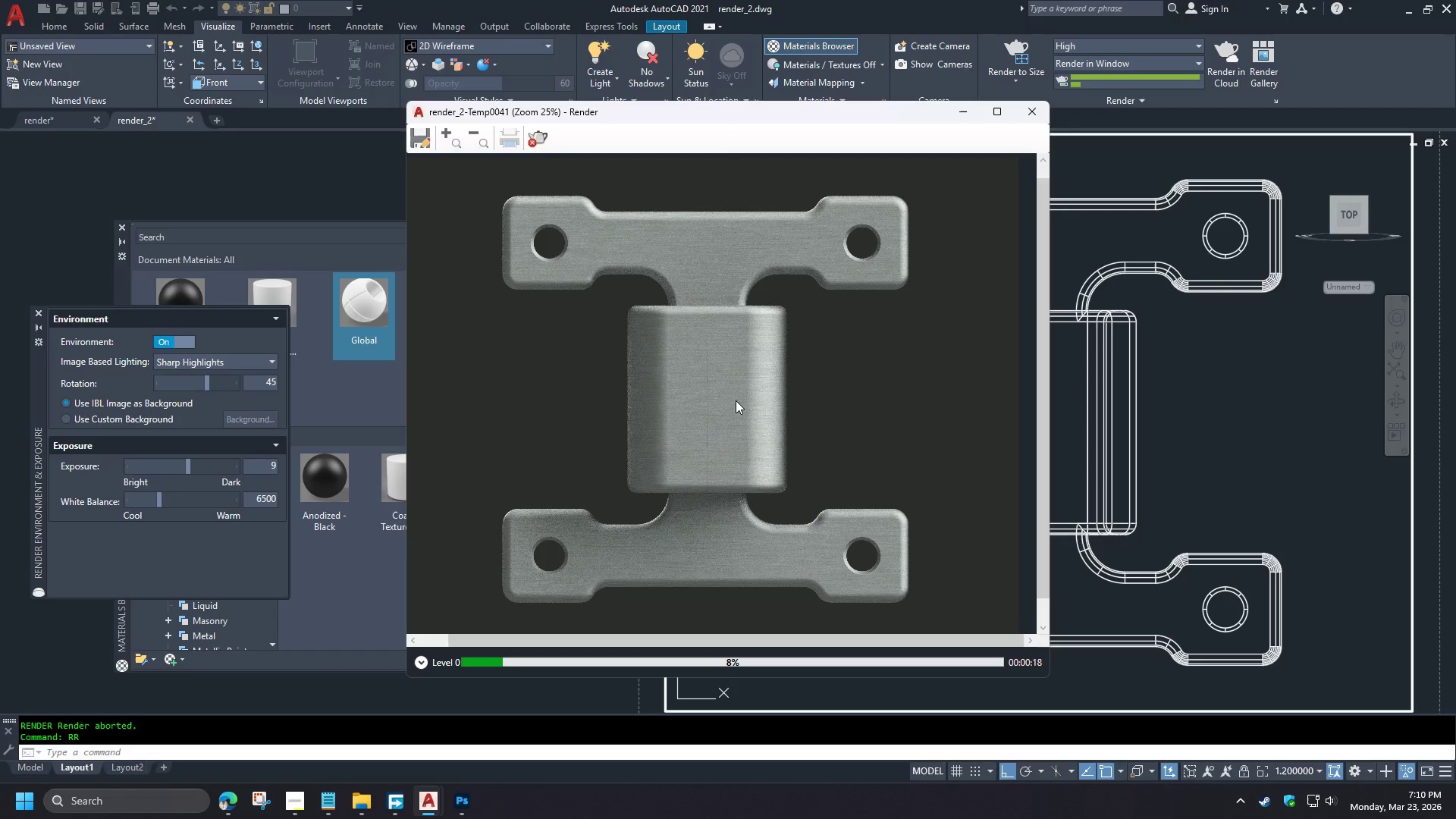 
wait(11.83)
 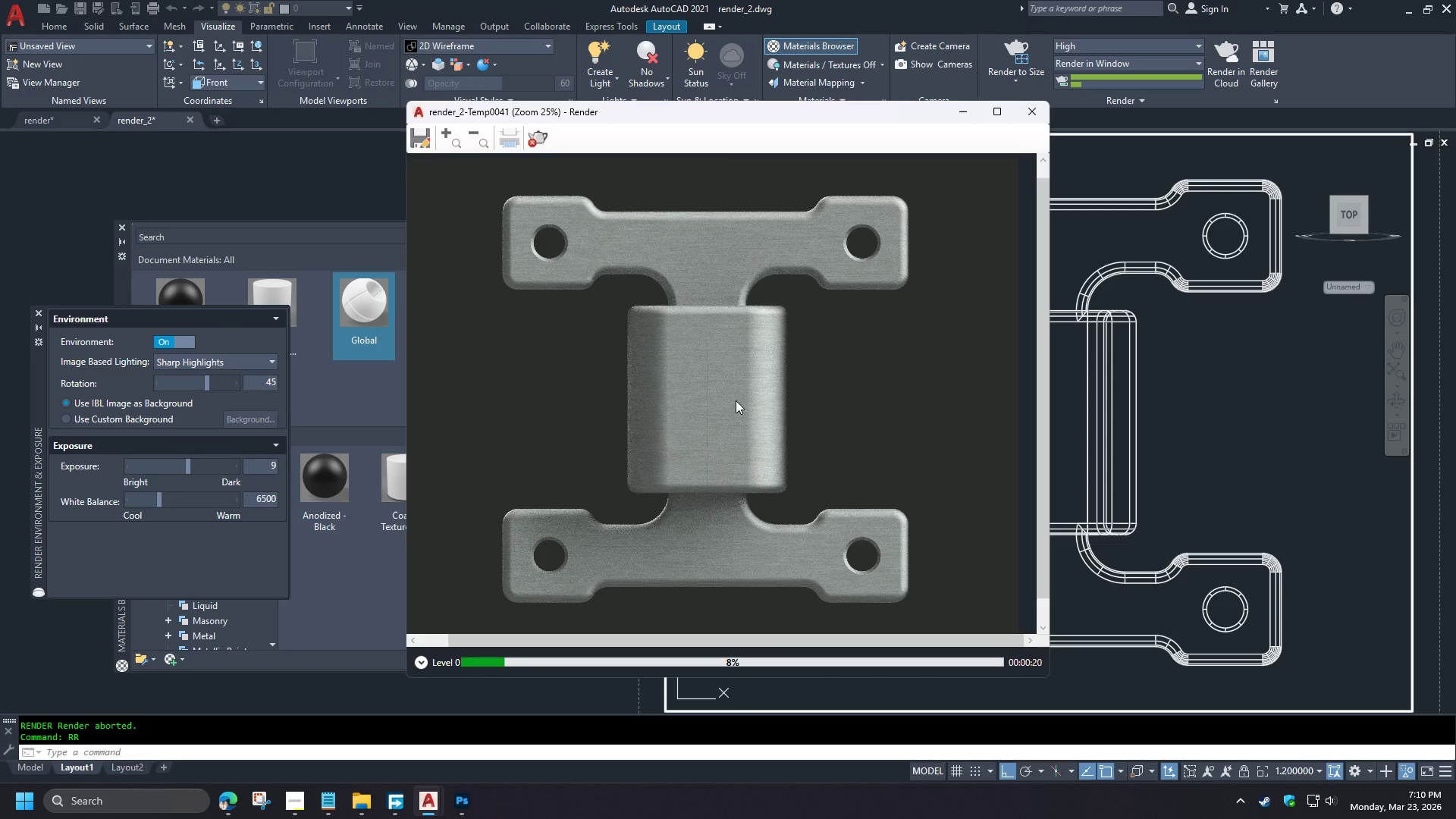 
left_click([232, 814])
 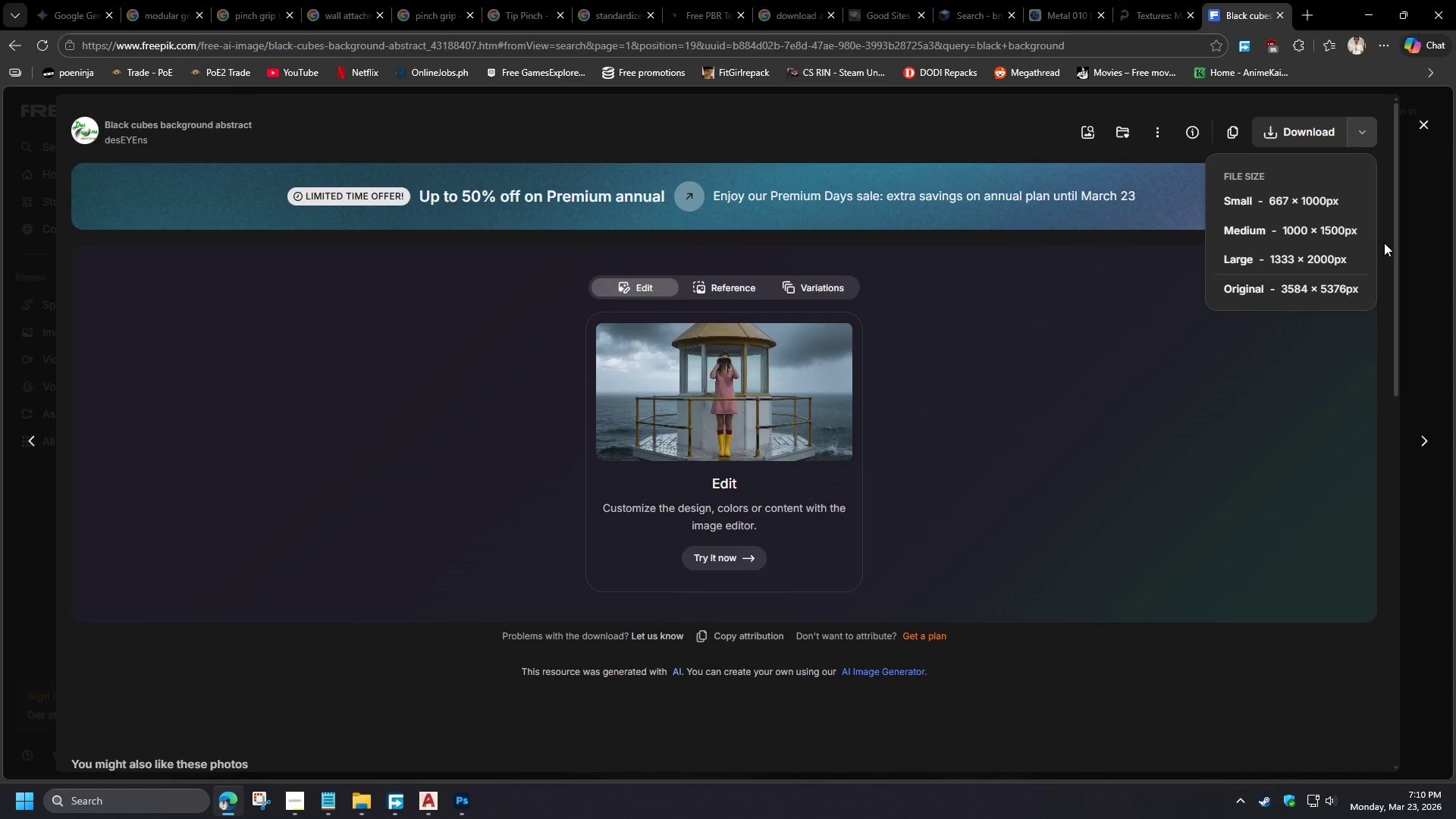 
left_click([1422, 127])
 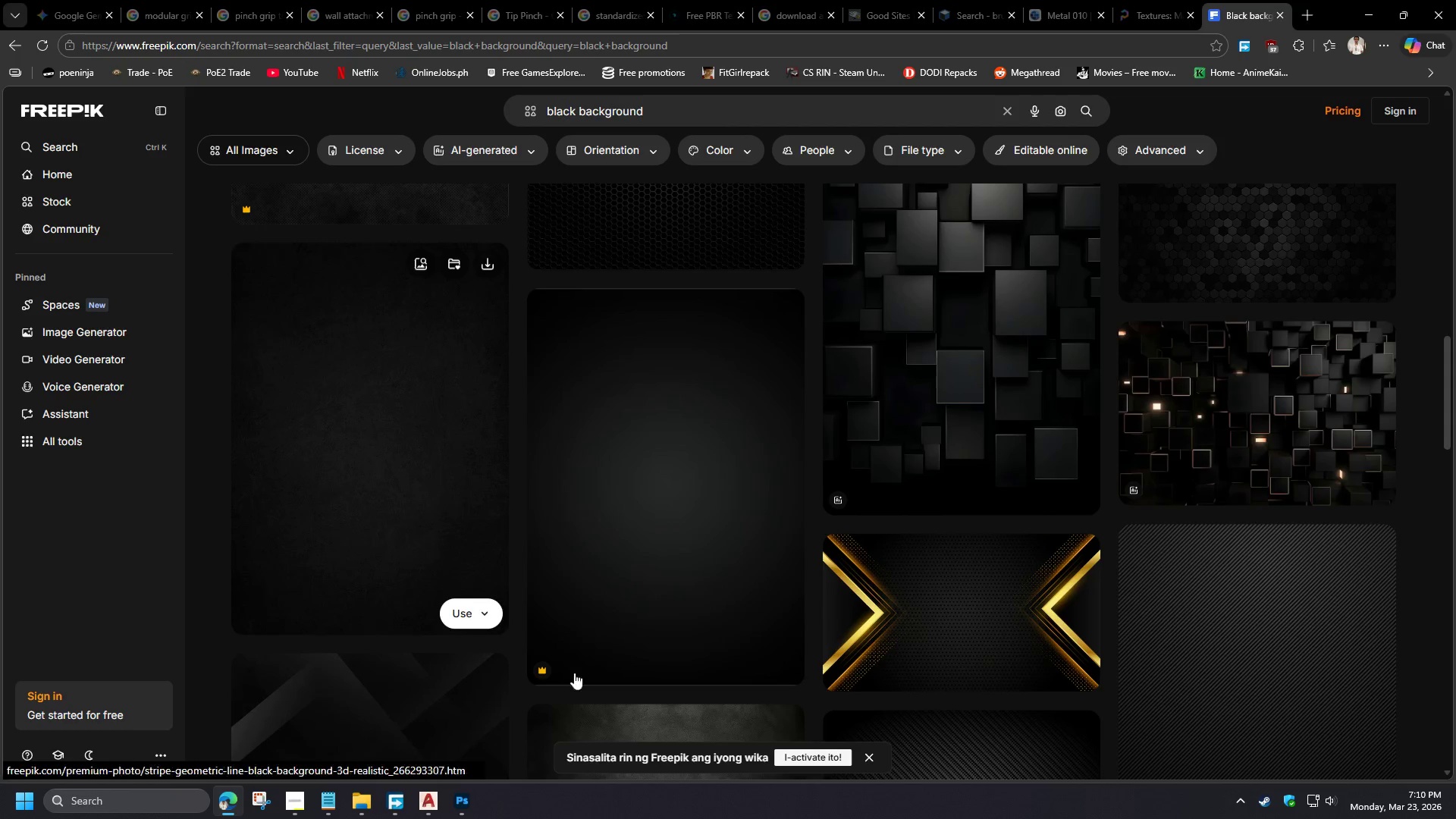 
scroll: coordinate [736, 400], scroll_direction: down, amount: 1.0
 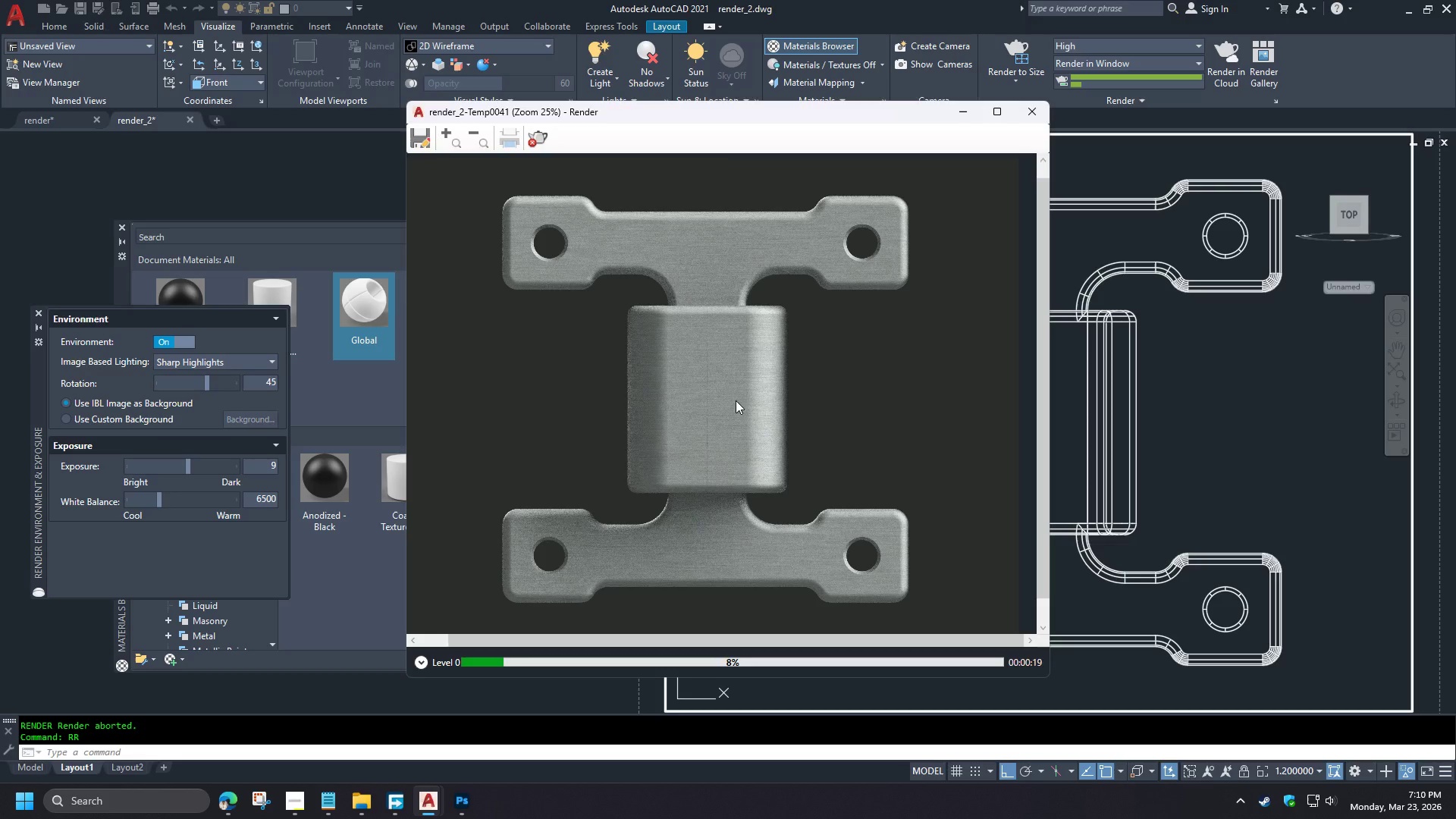 
scroll: coordinate [623, 613], scroll_direction: up, amount: 15.0
 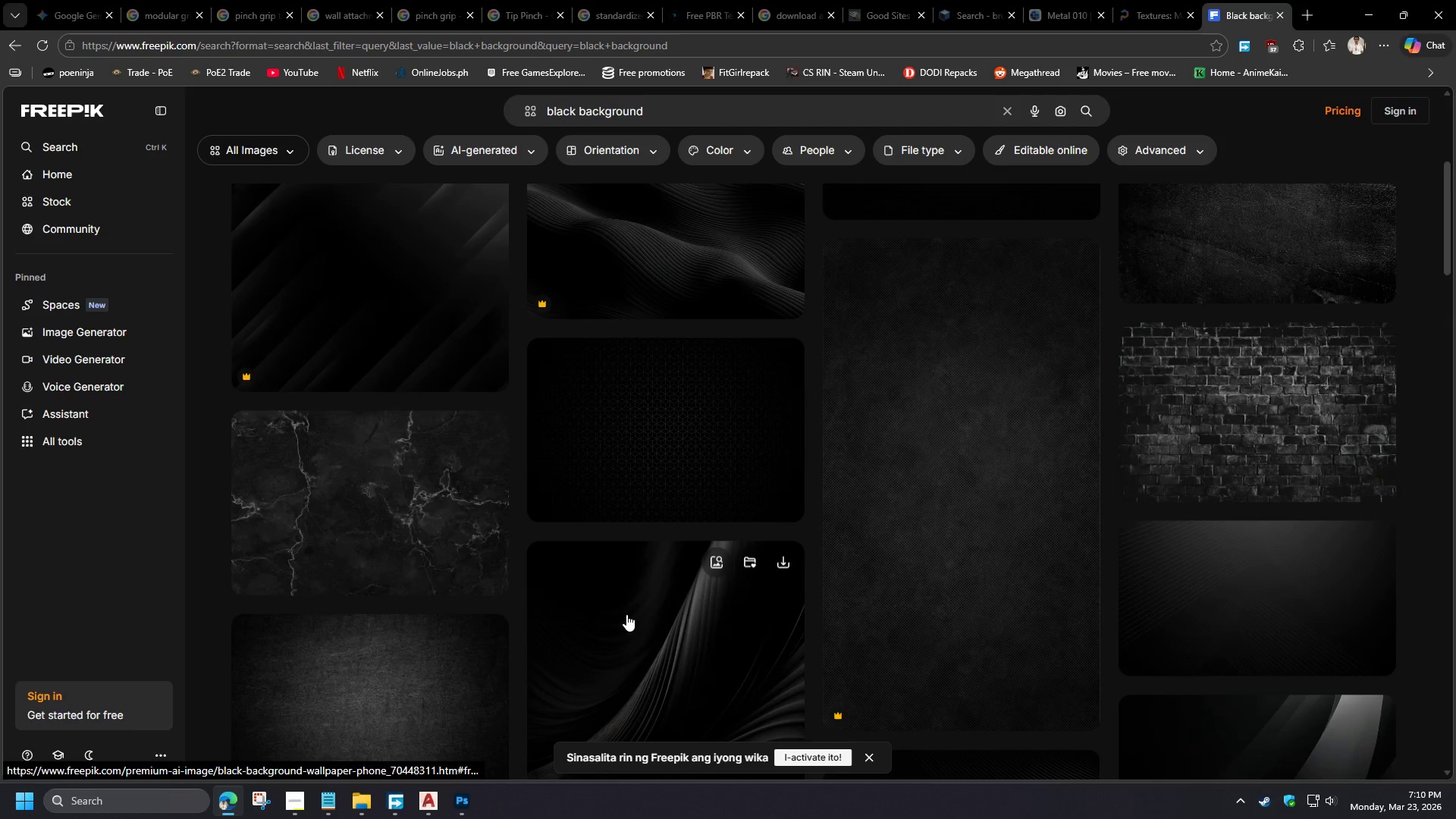 
wait(11.5)
 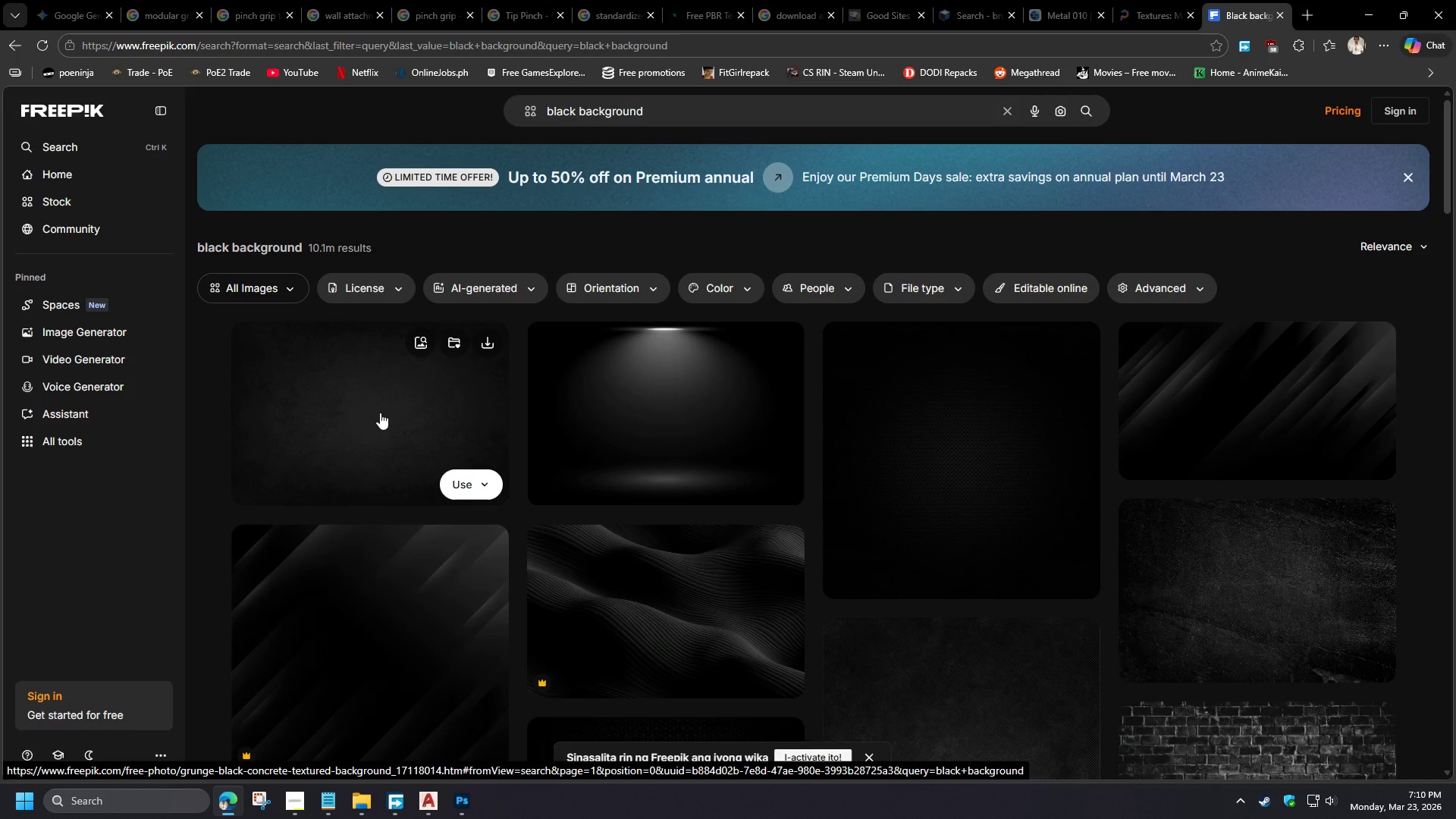 
left_click([380, 415])
 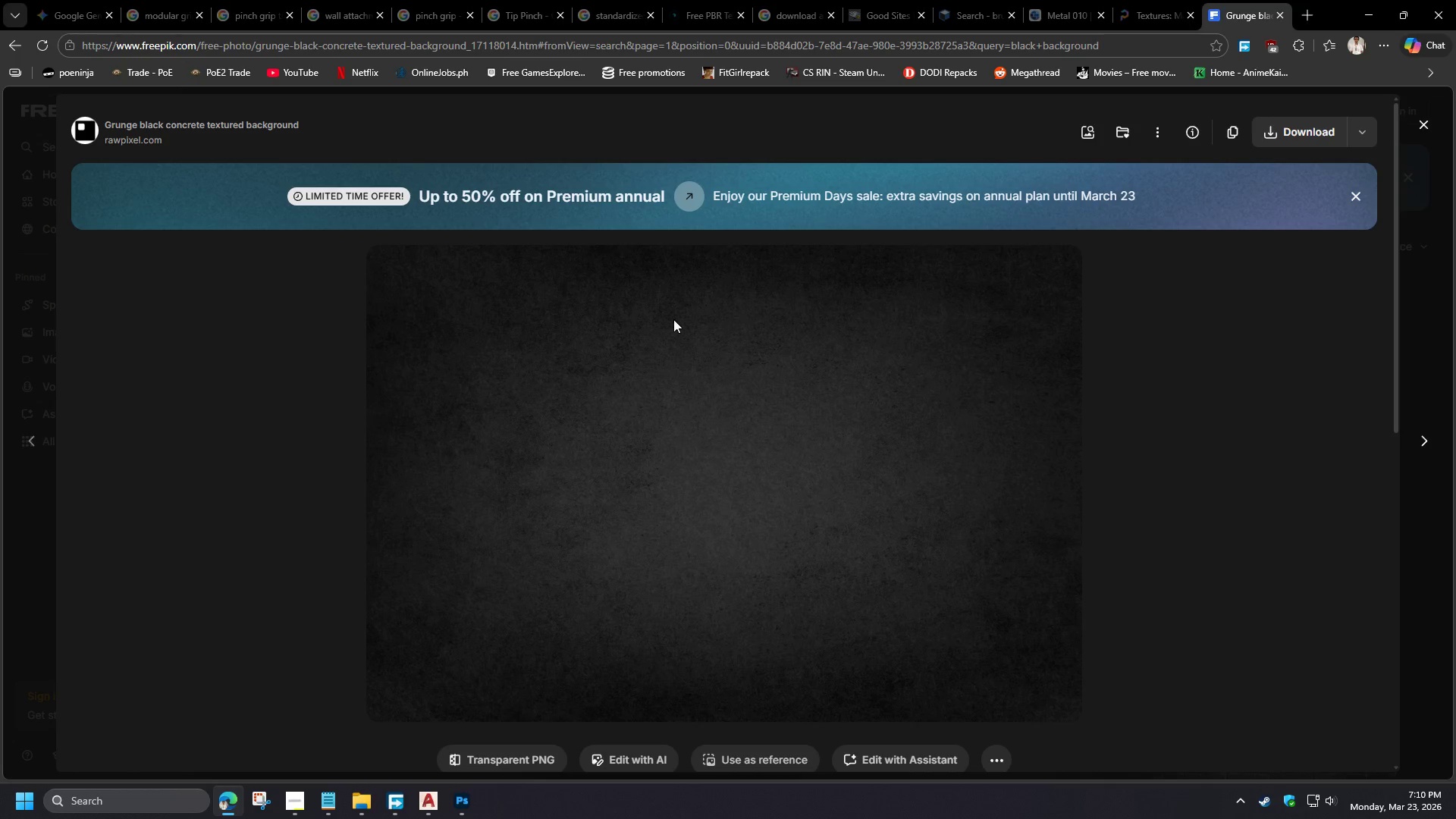 
scroll: coordinate [629, 614], scroll_direction: up, amount: 8.0
 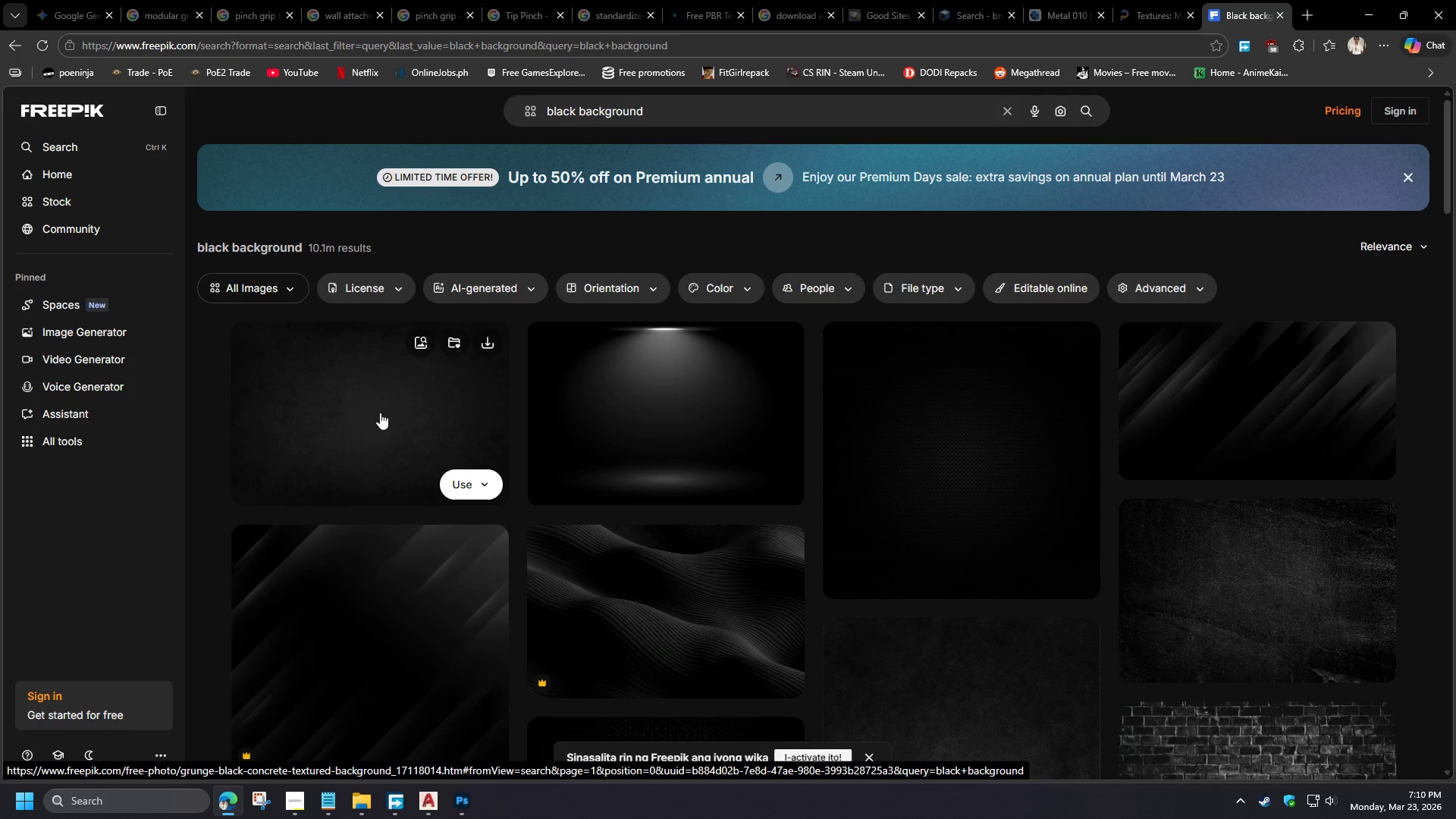 
left_click([1360, 136])
 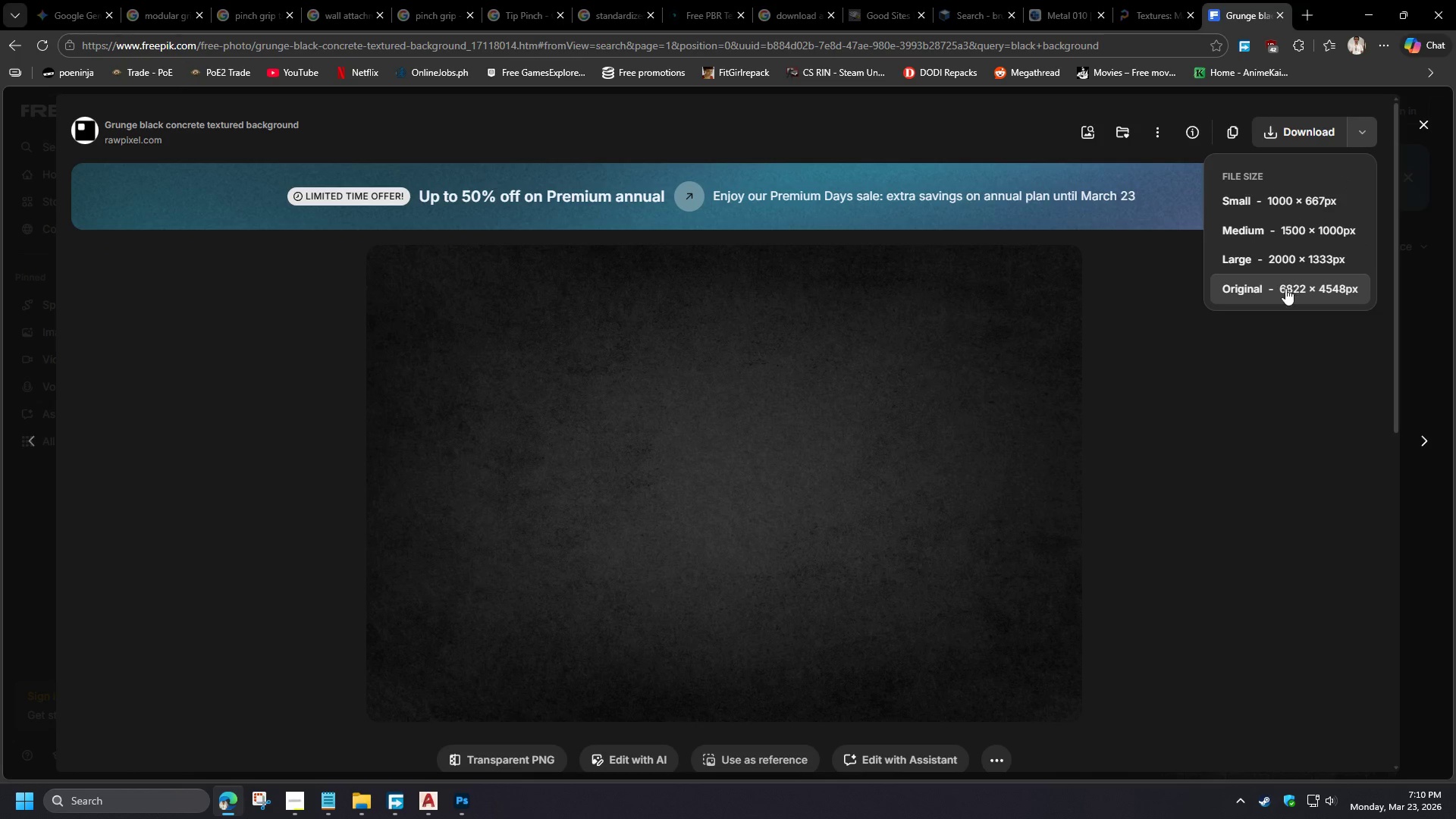 
left_click([1285, 288])
 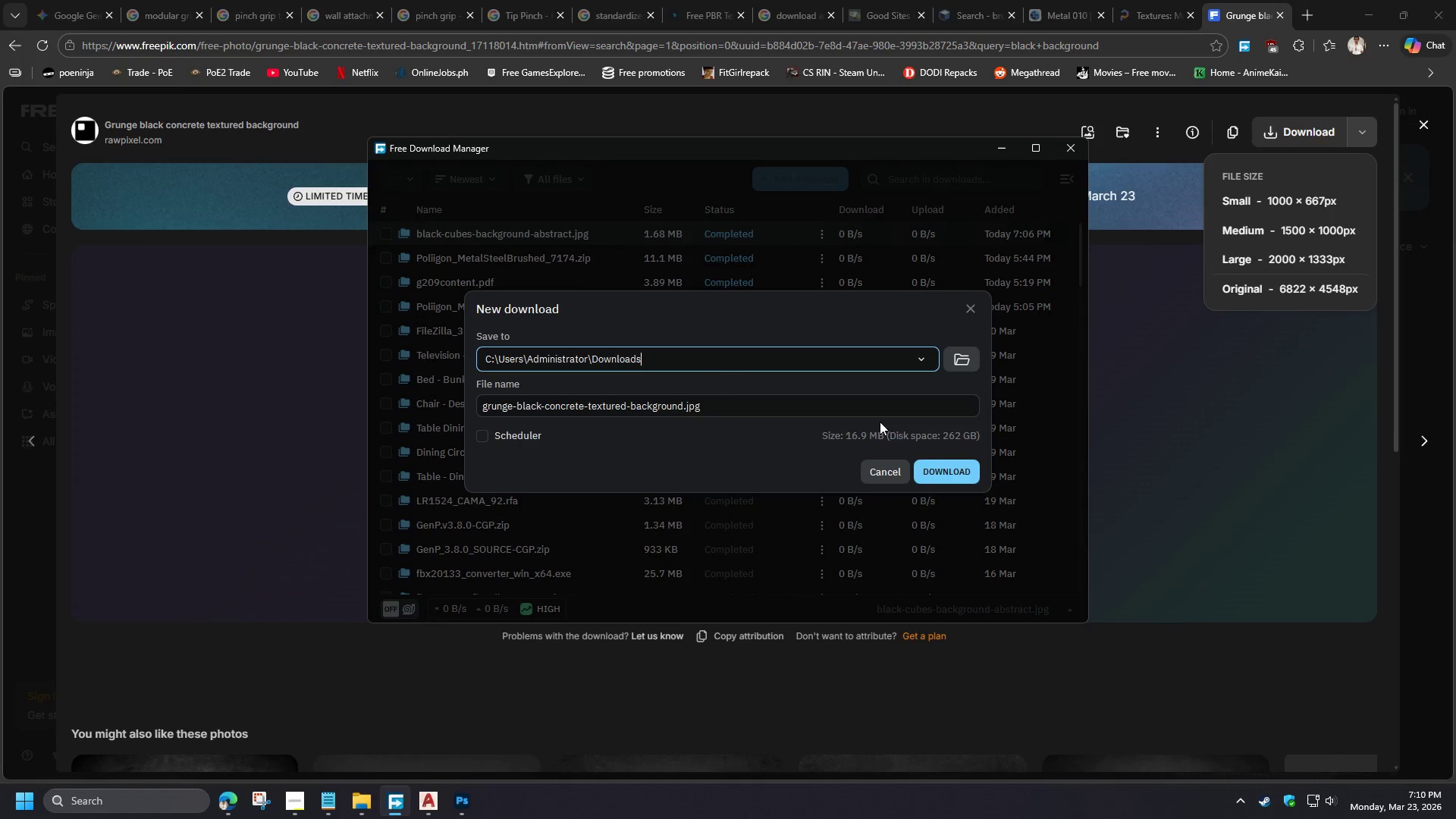 
left_click([955, 469])
 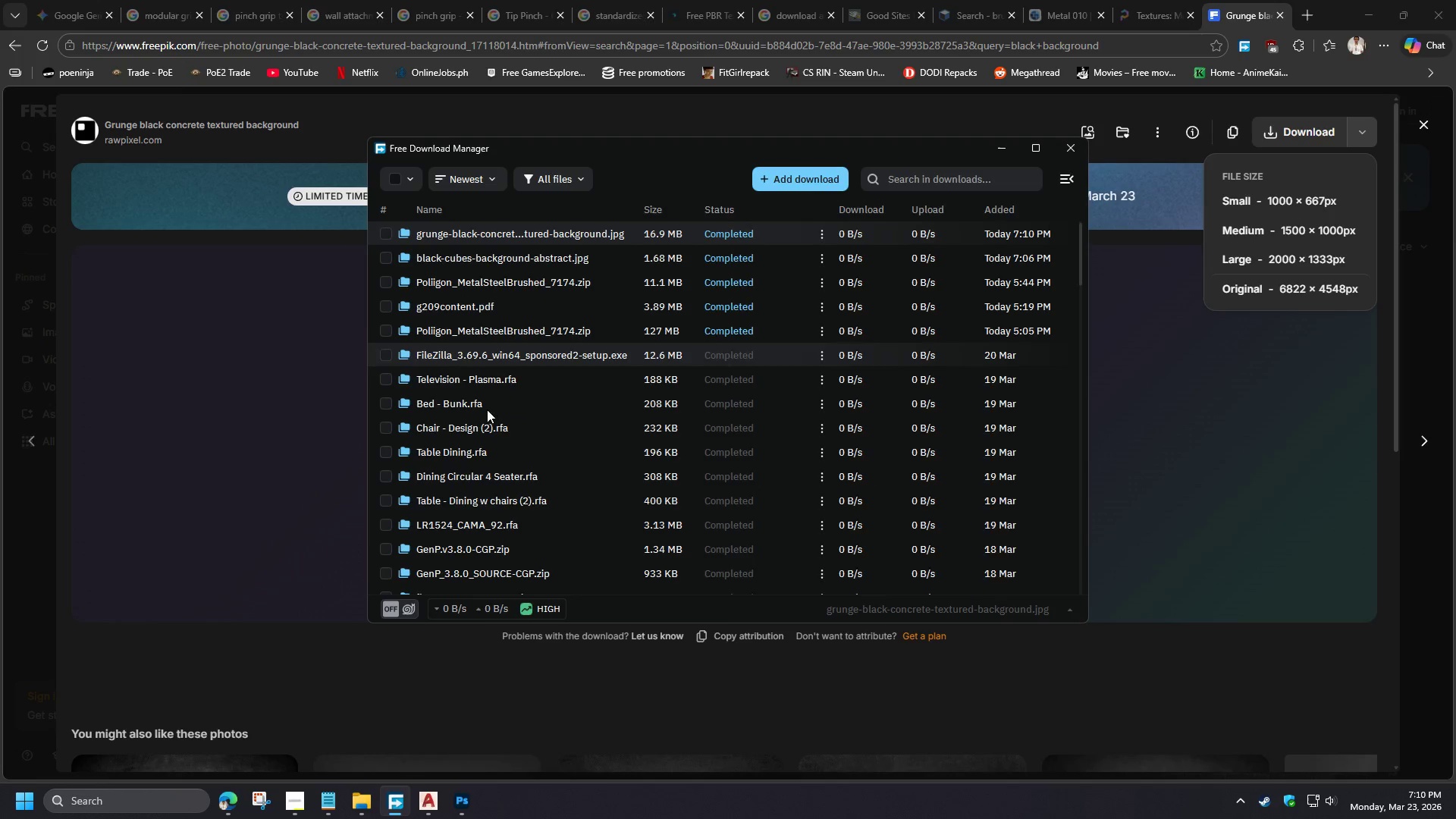 
left_click([460, 801])
 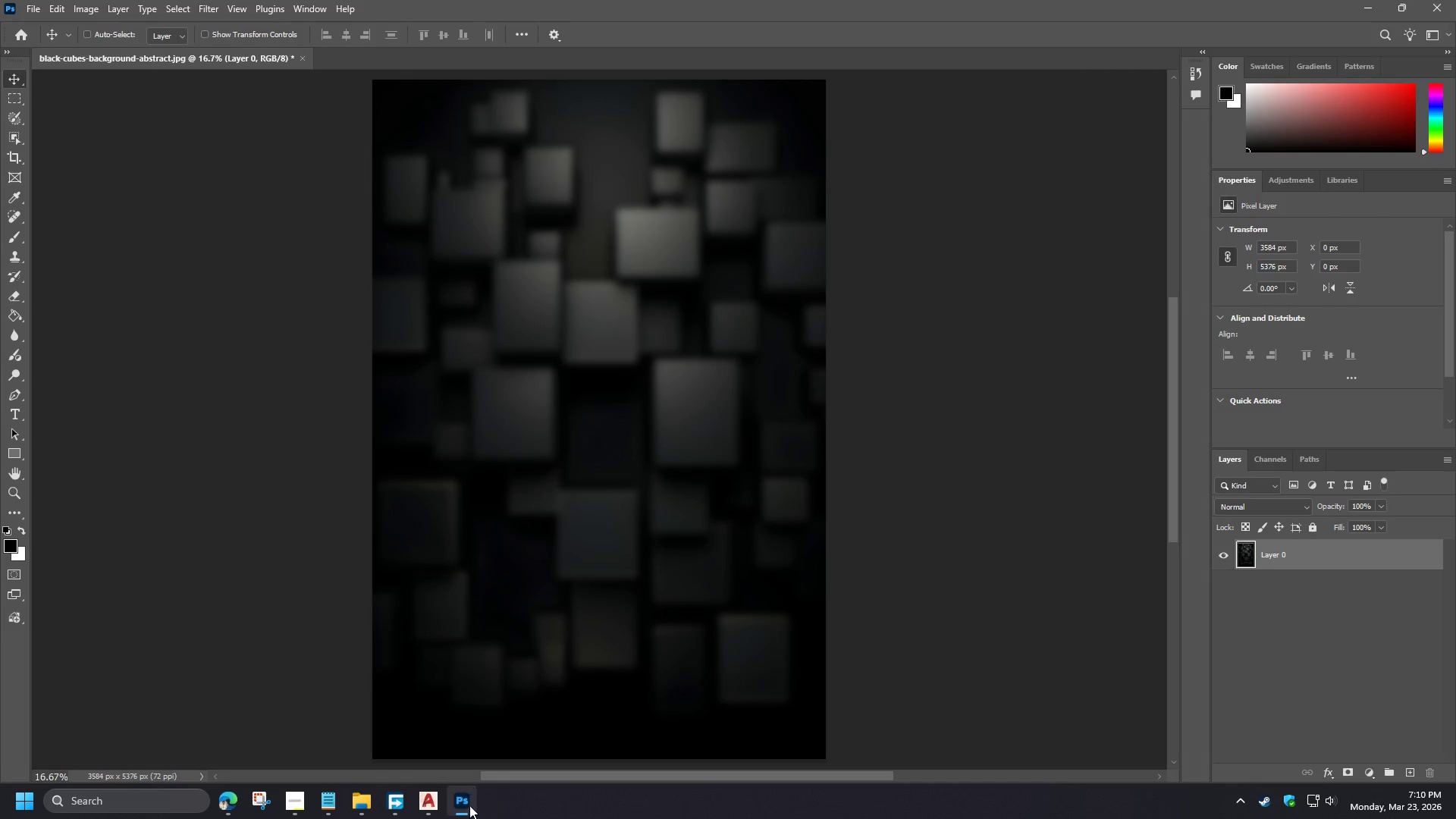 
left_click([469, 810])
 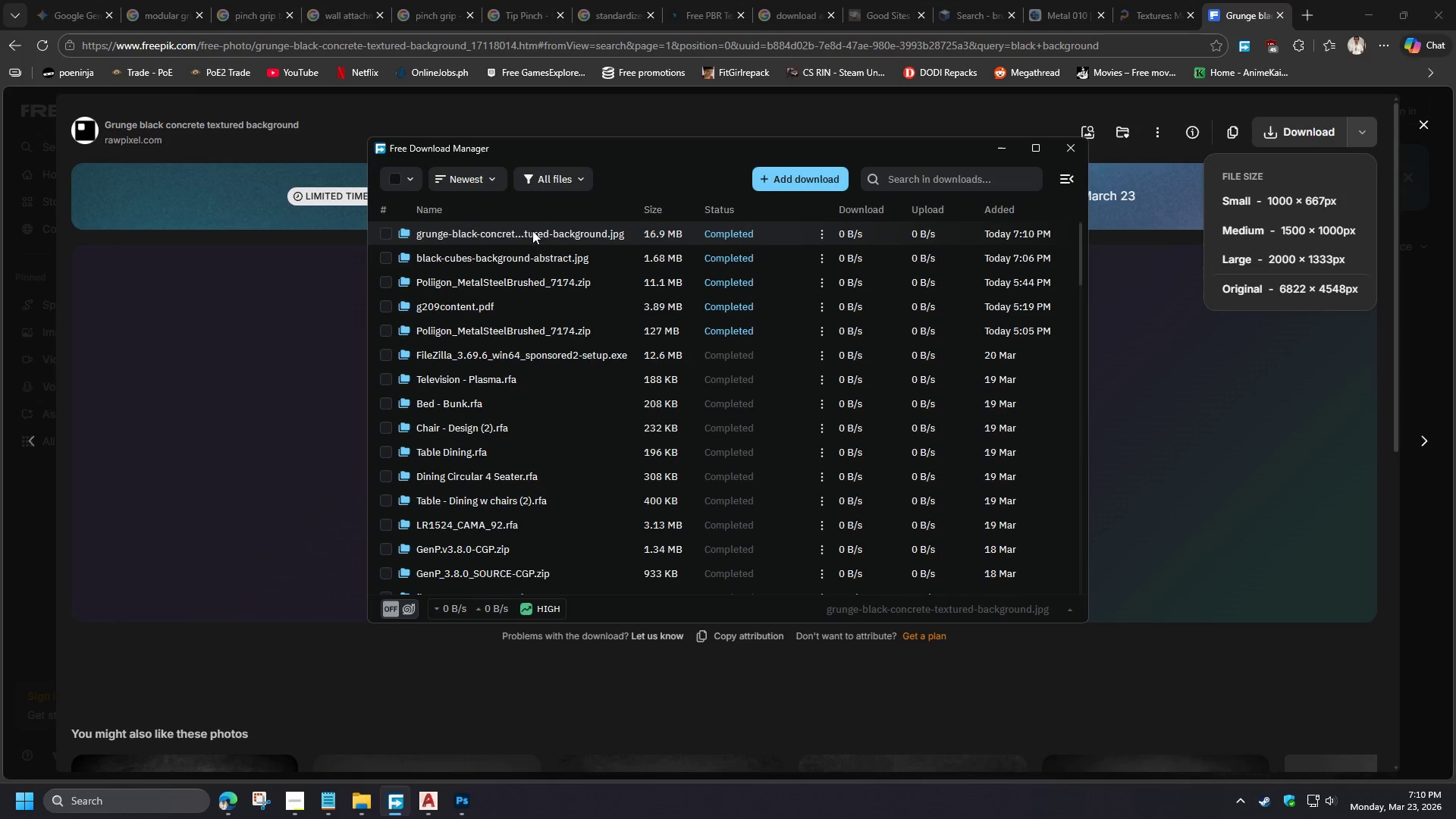 
right_click([514, 236])
 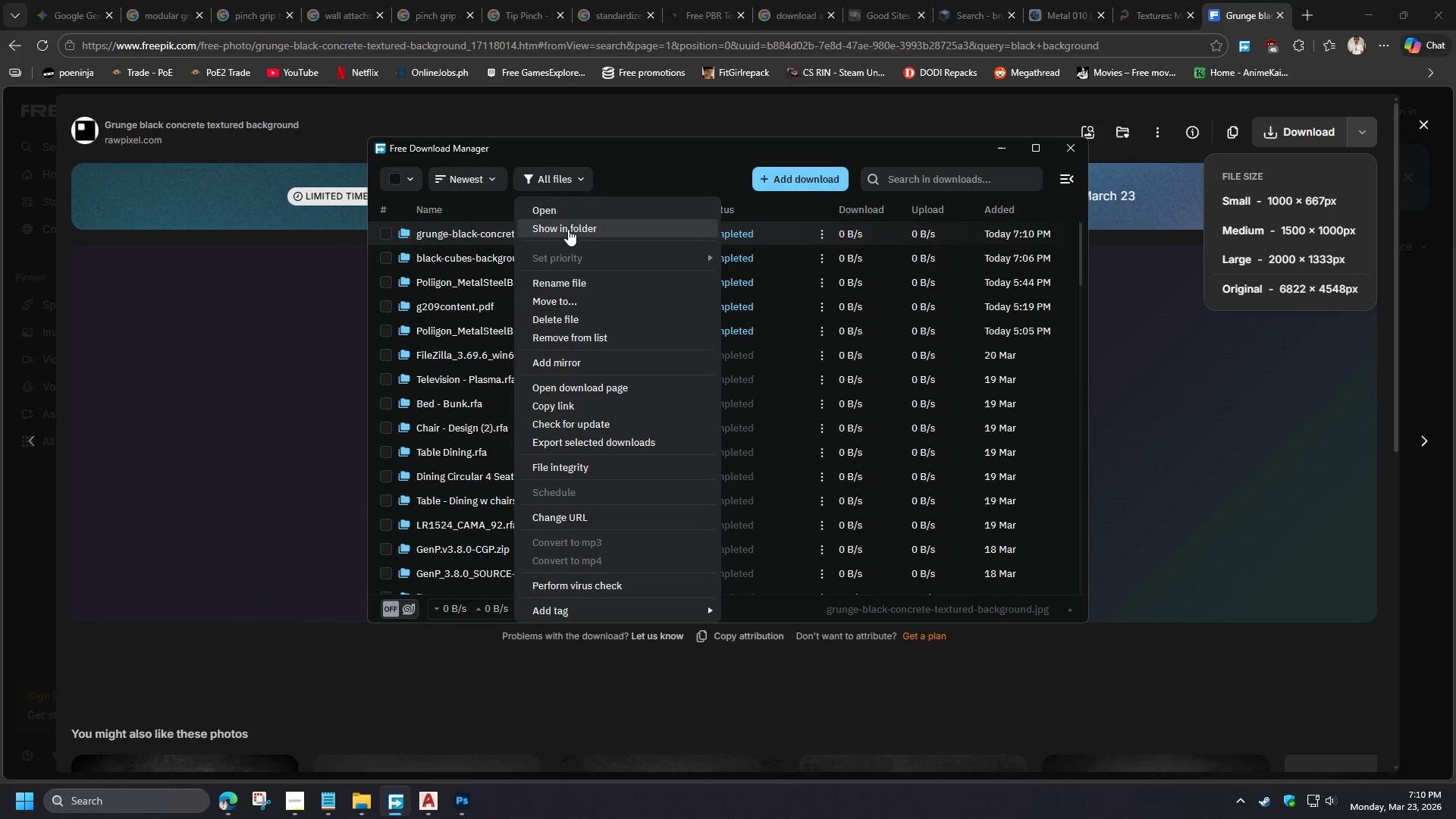 
left_click([568, 228])
 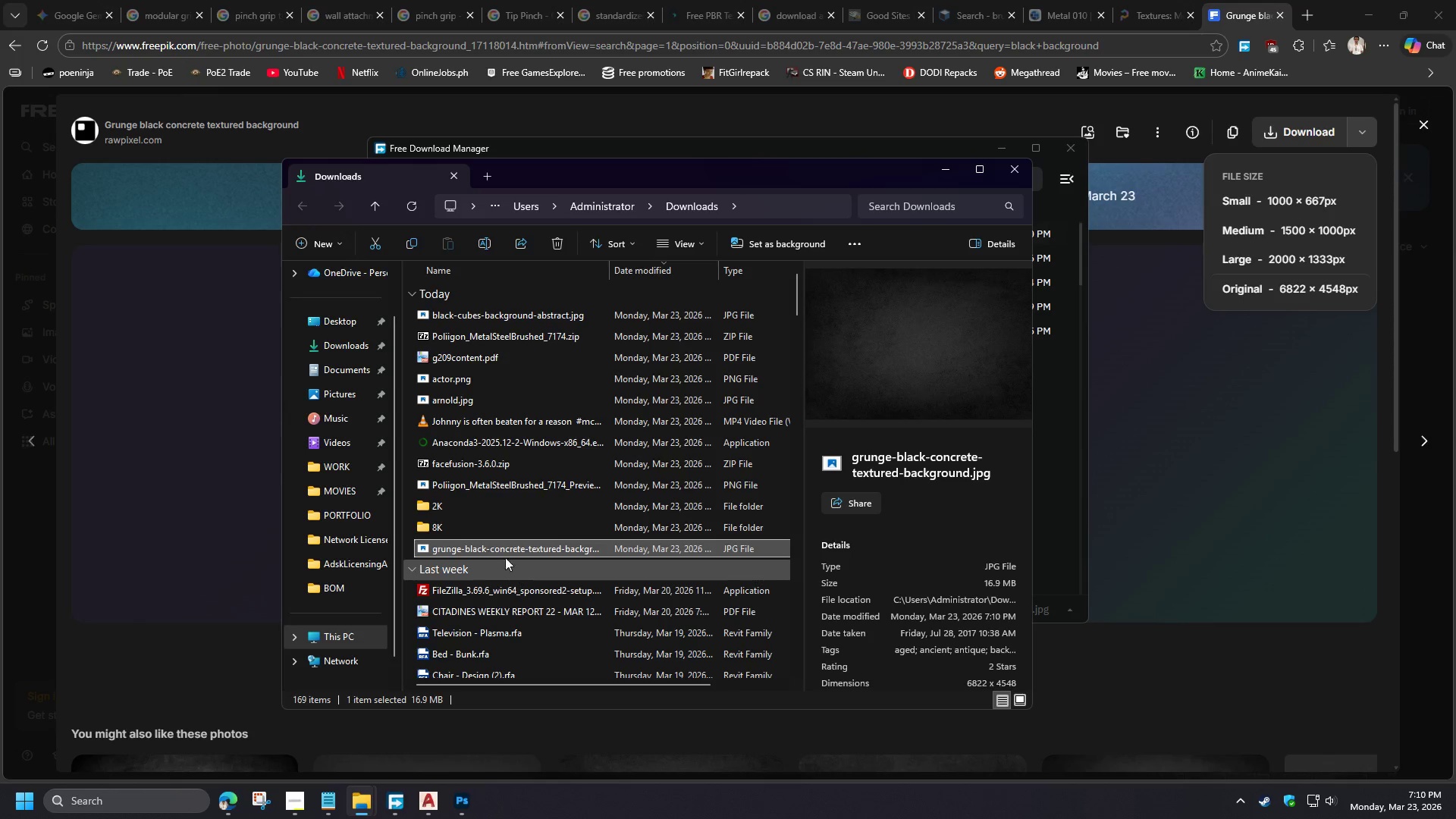 
right_click([500, 551])
 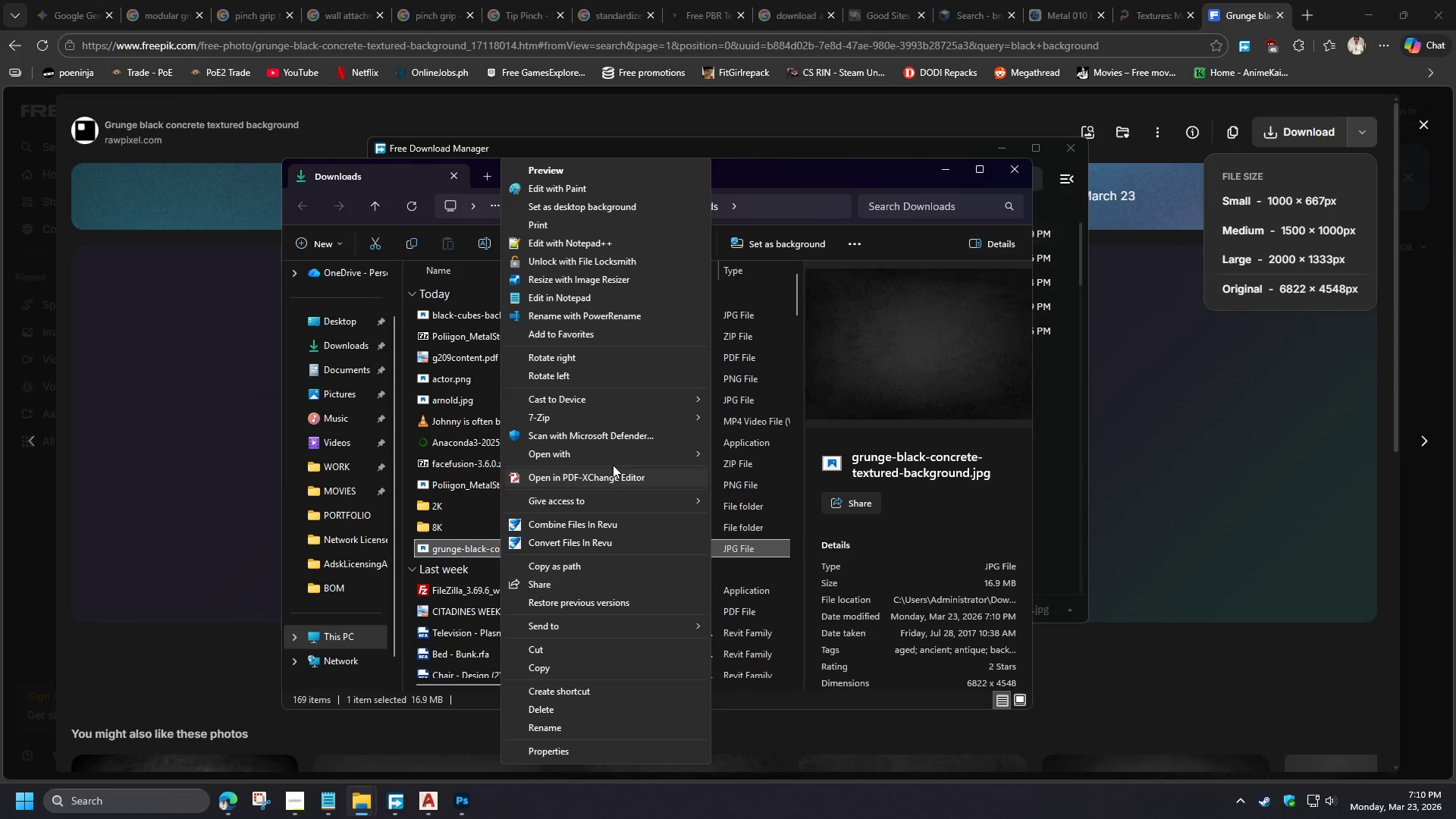 
left_click([621, 457])
 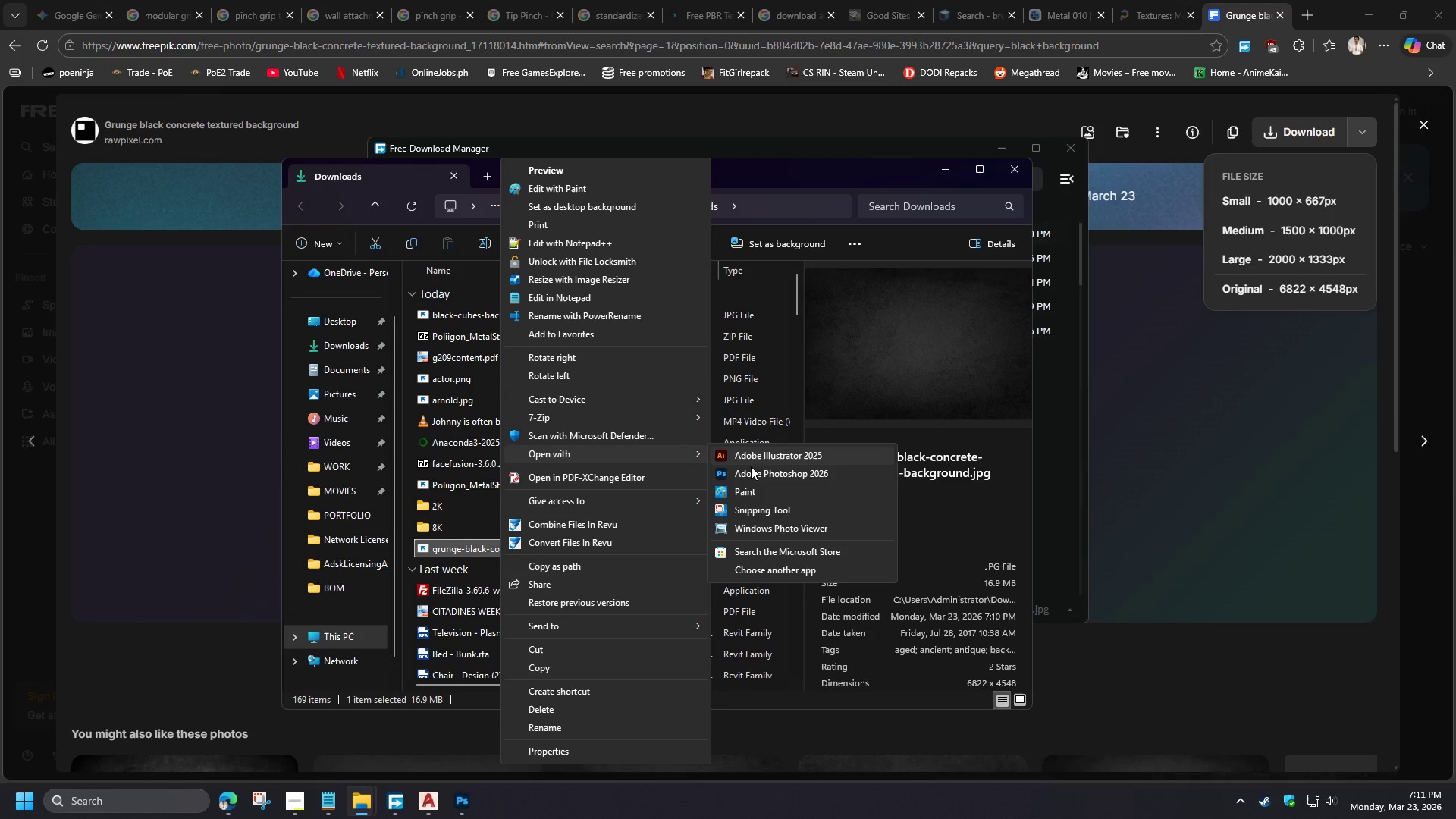 
left_click([753, 475])
 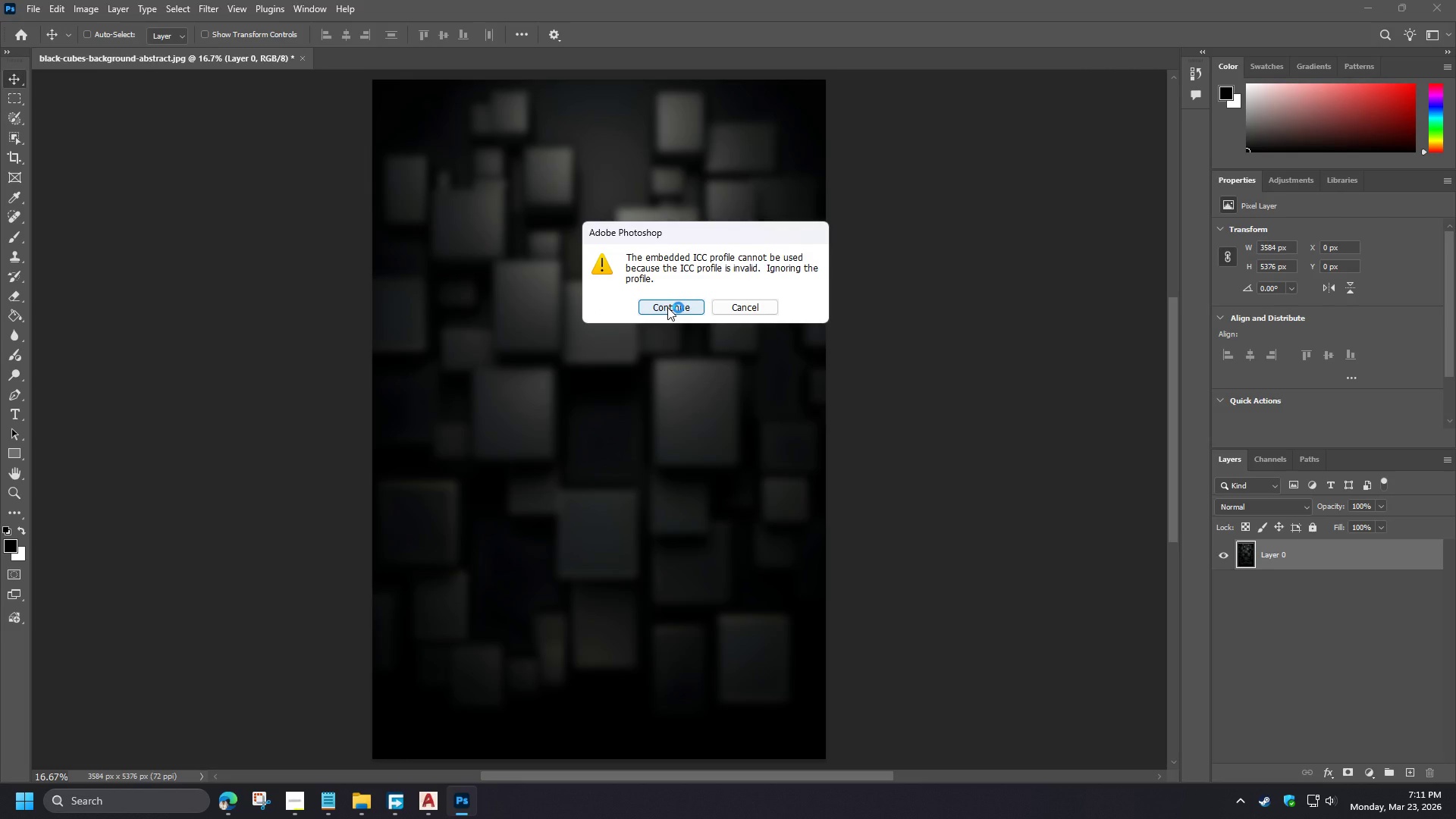 
left_click([667, 307])
 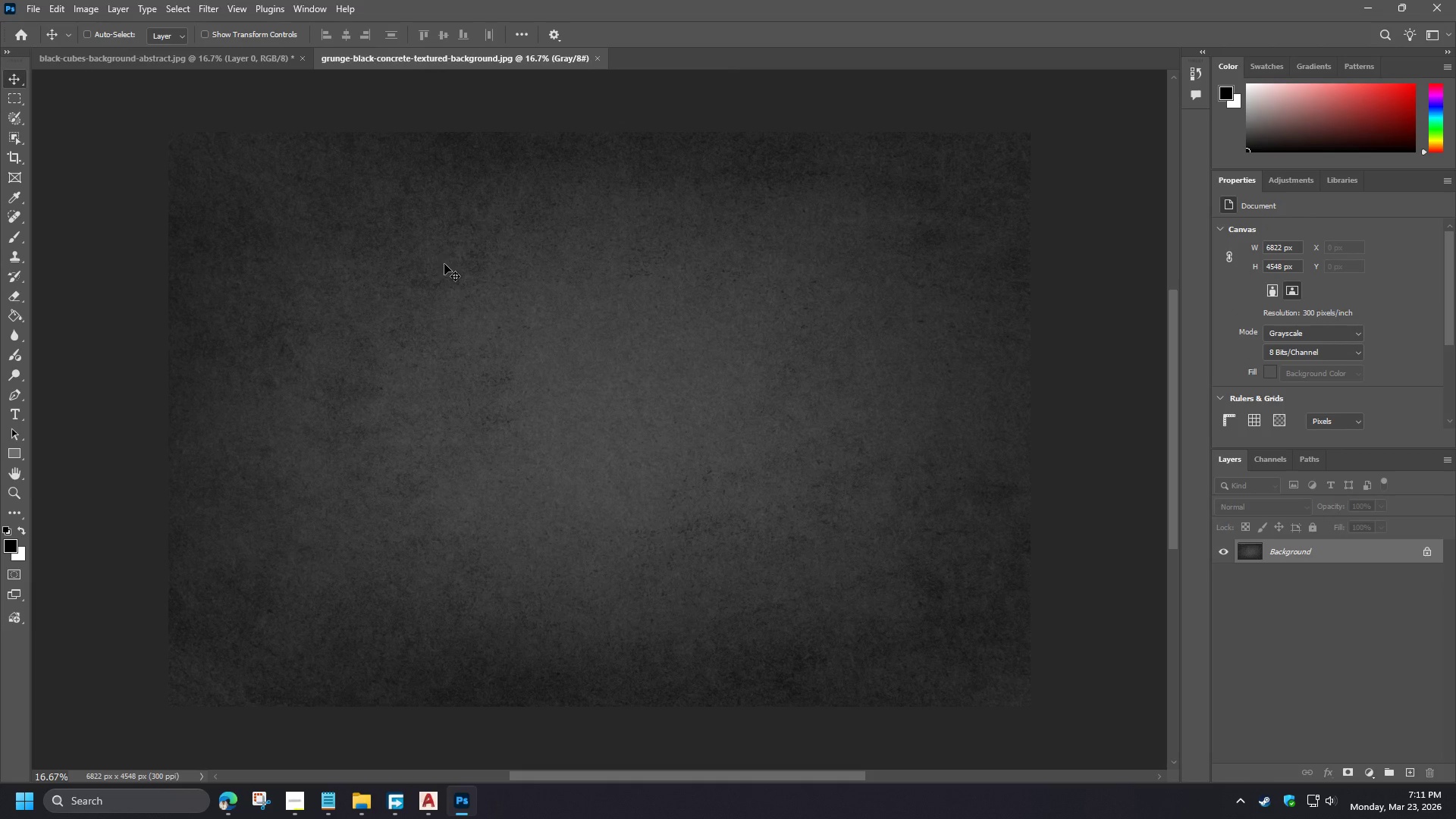 
wait(5.42)
 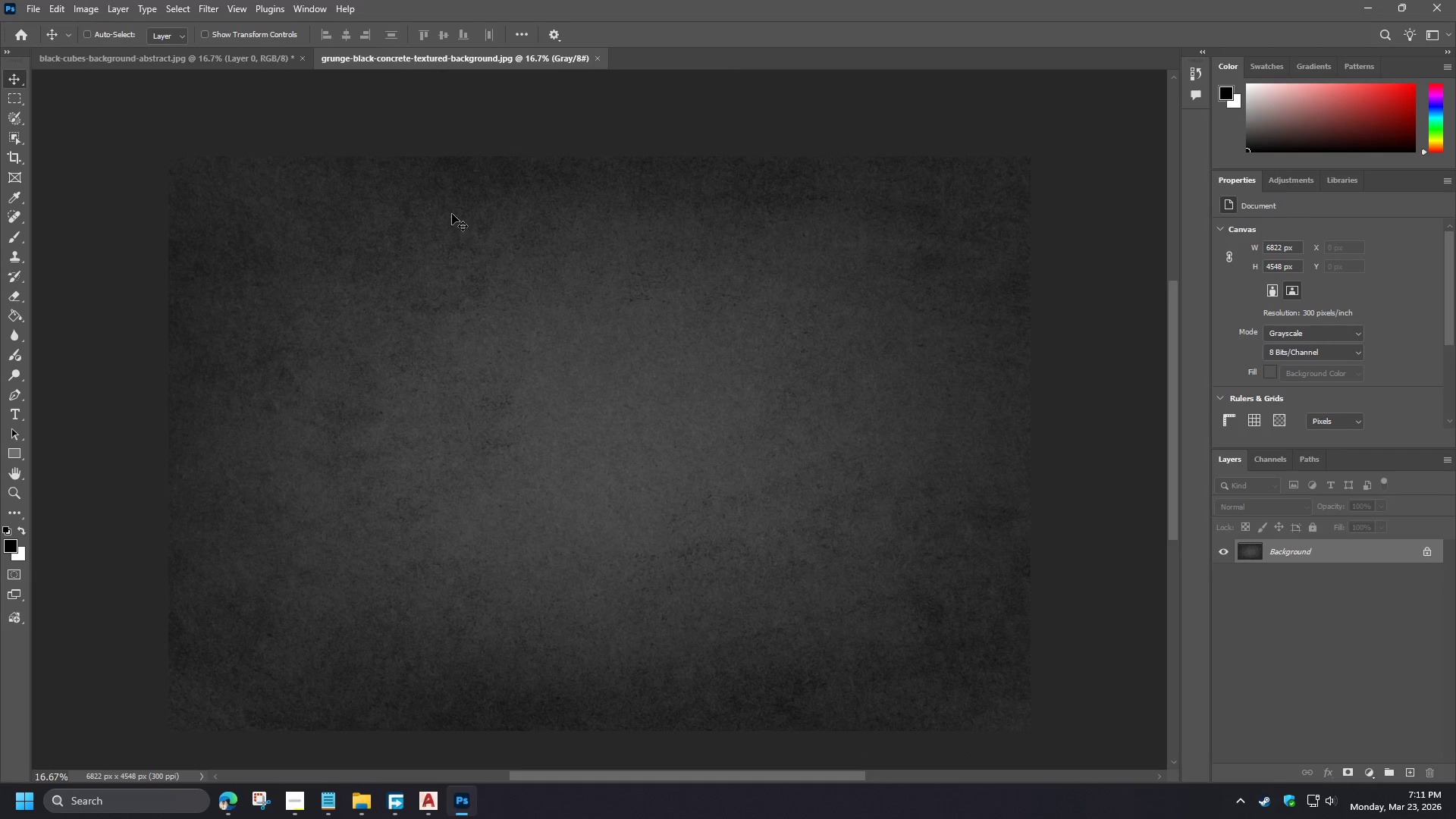 
left_click([214, 8])
 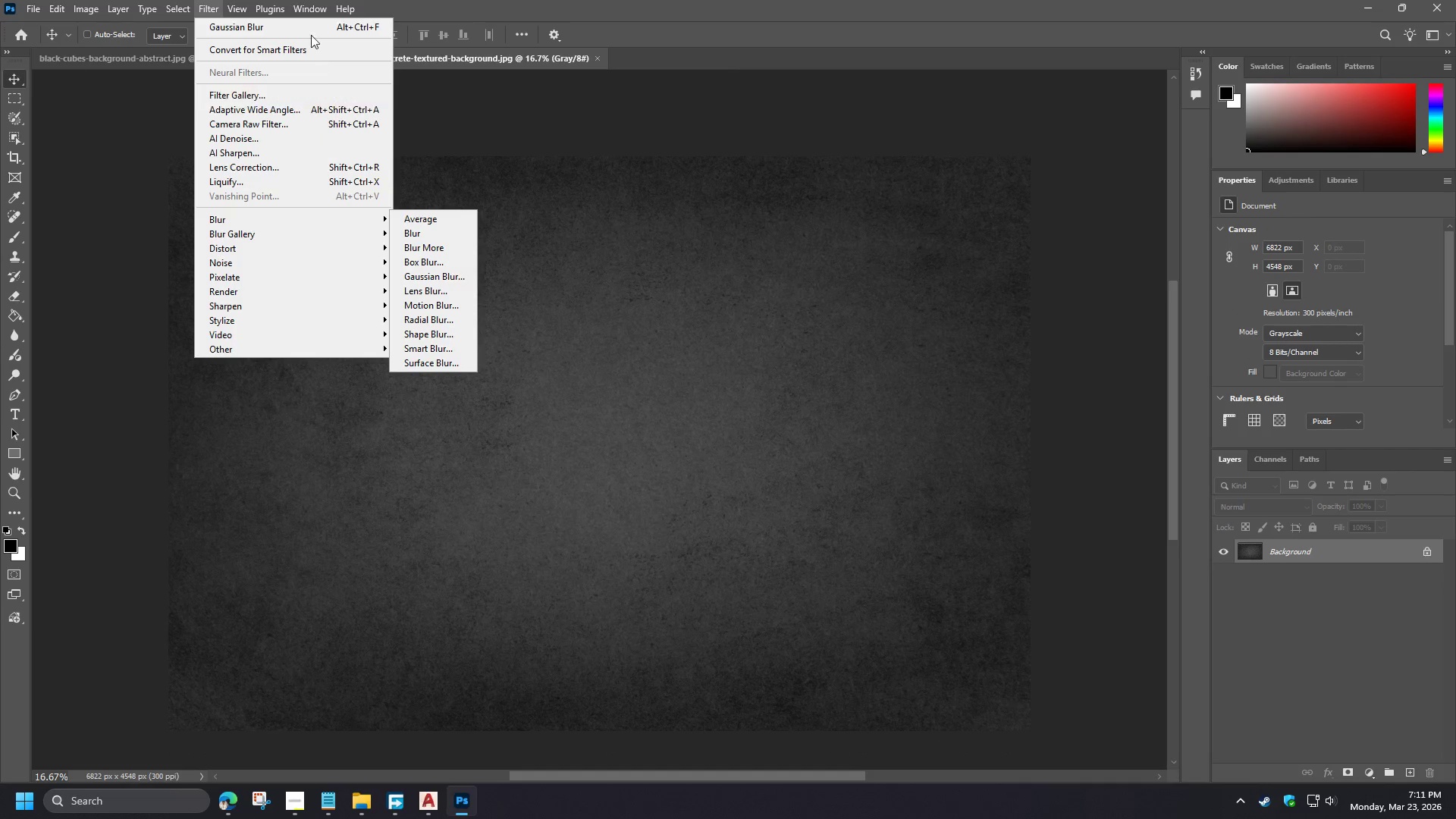 
left_click([309, 27])
 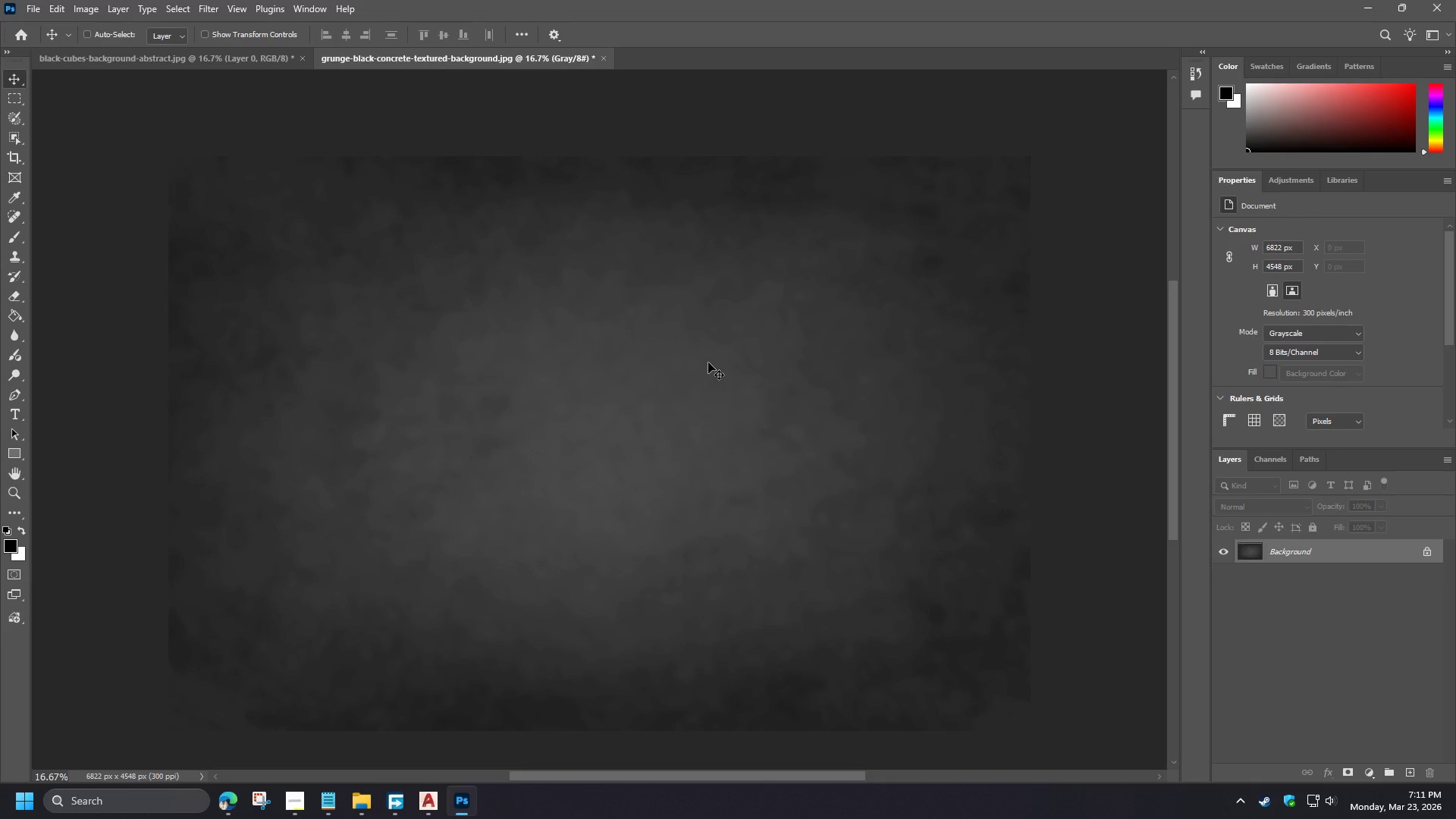 
key(Control+Z)
 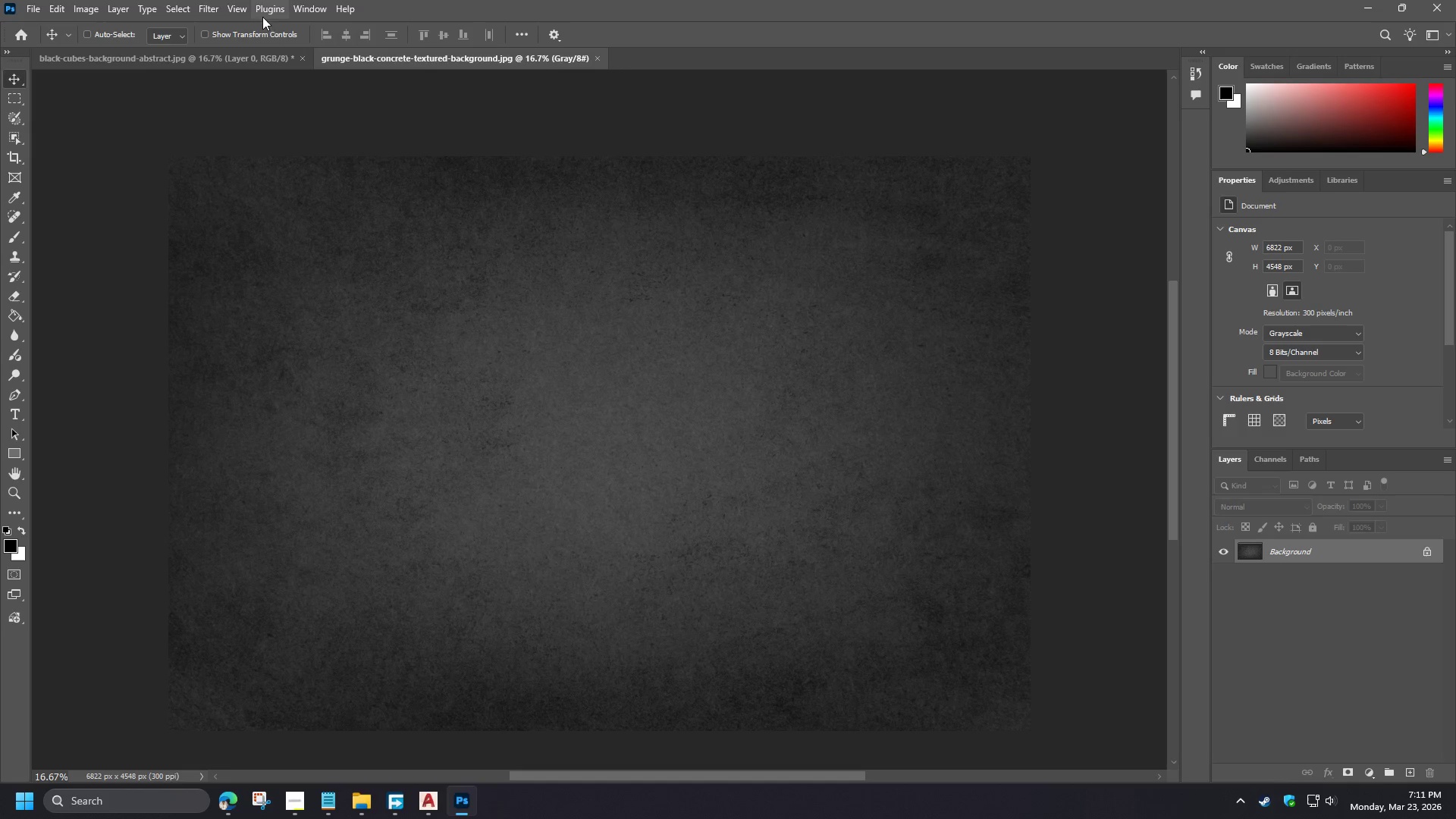 
left_click([237, 9])
 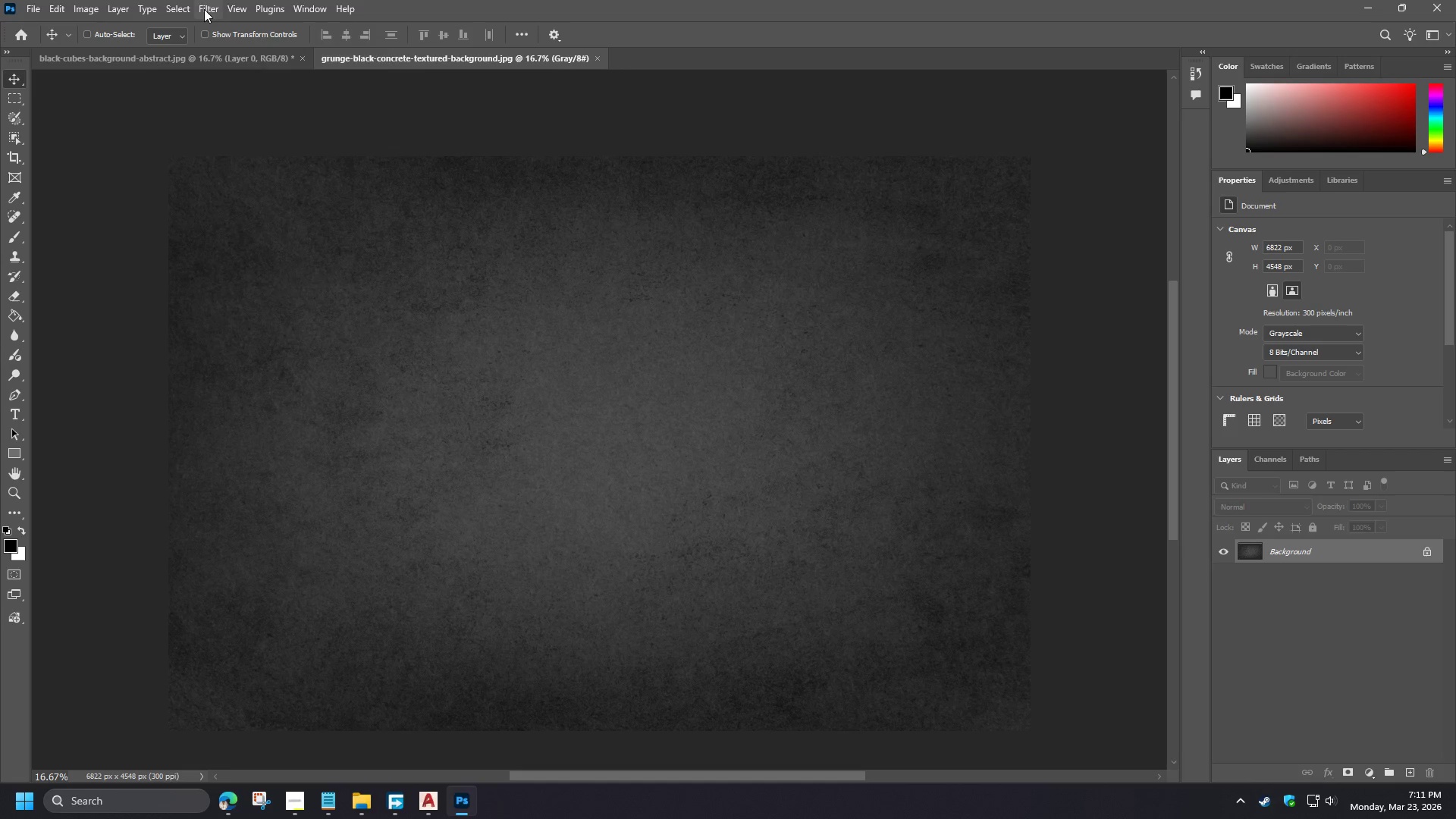 
left_click([204, 9])
 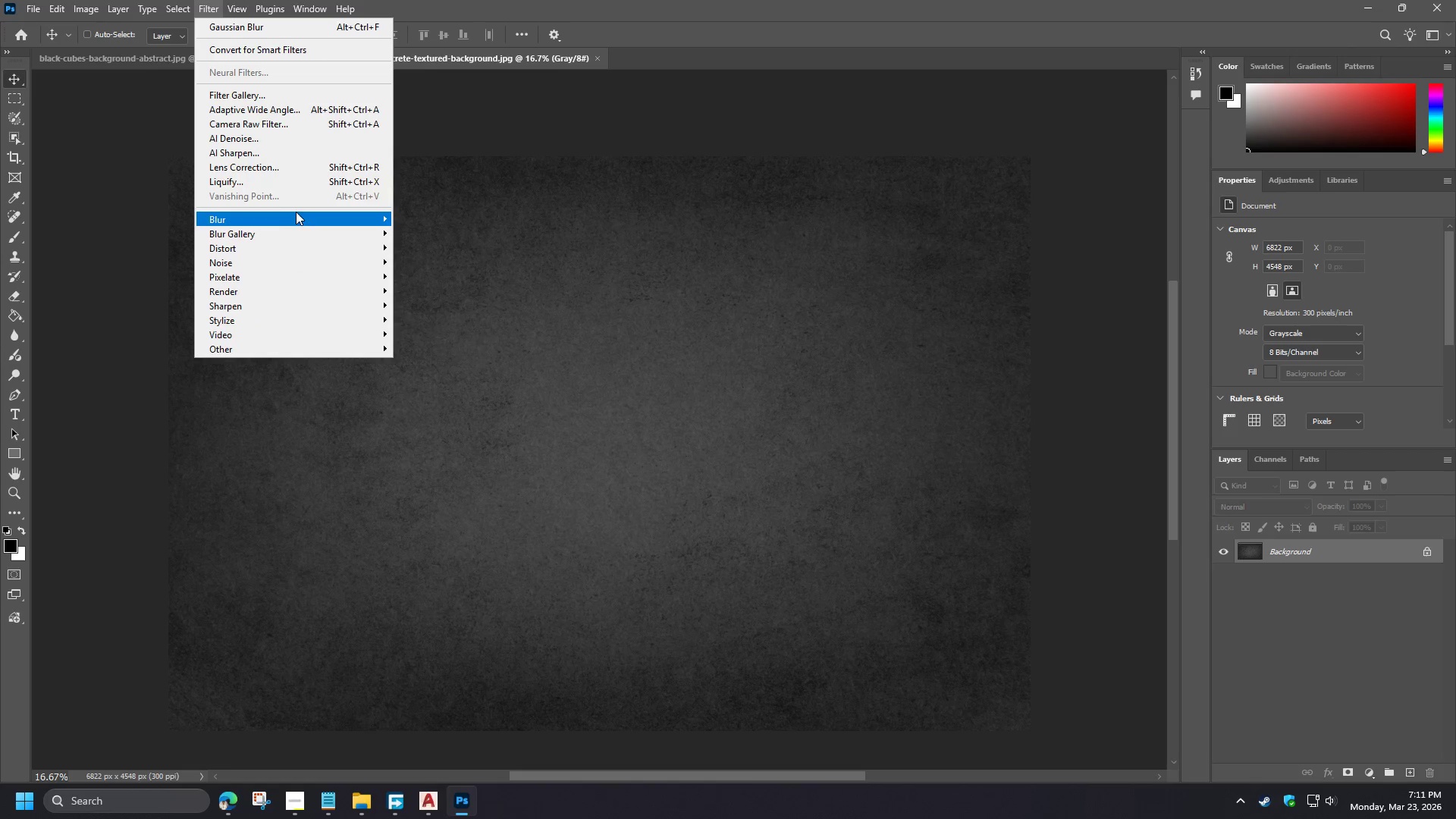 
left_click([297, 213])
 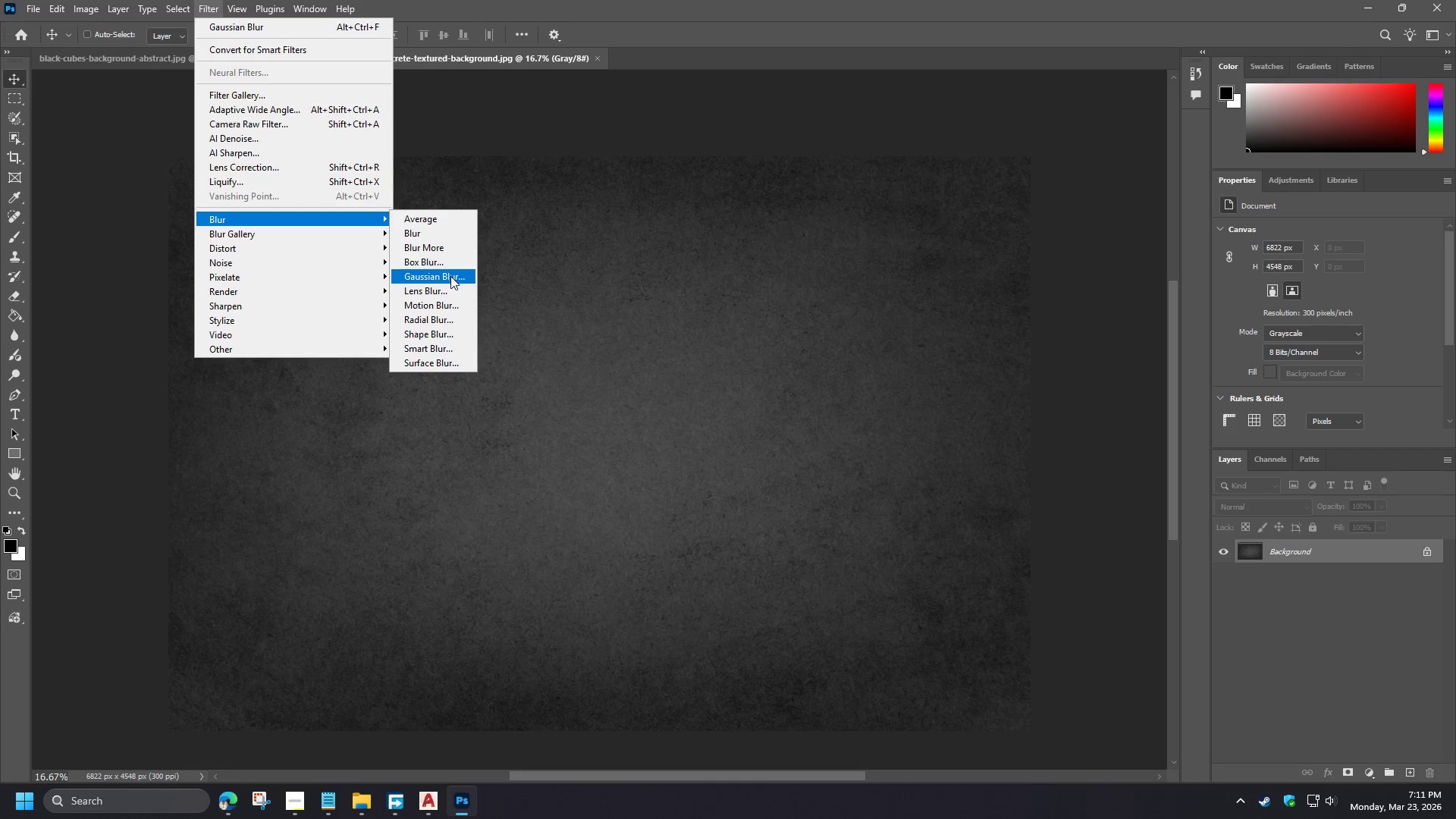 
scroll: coordinate [567, 294], scroll_direction: up, amount: 4.0
 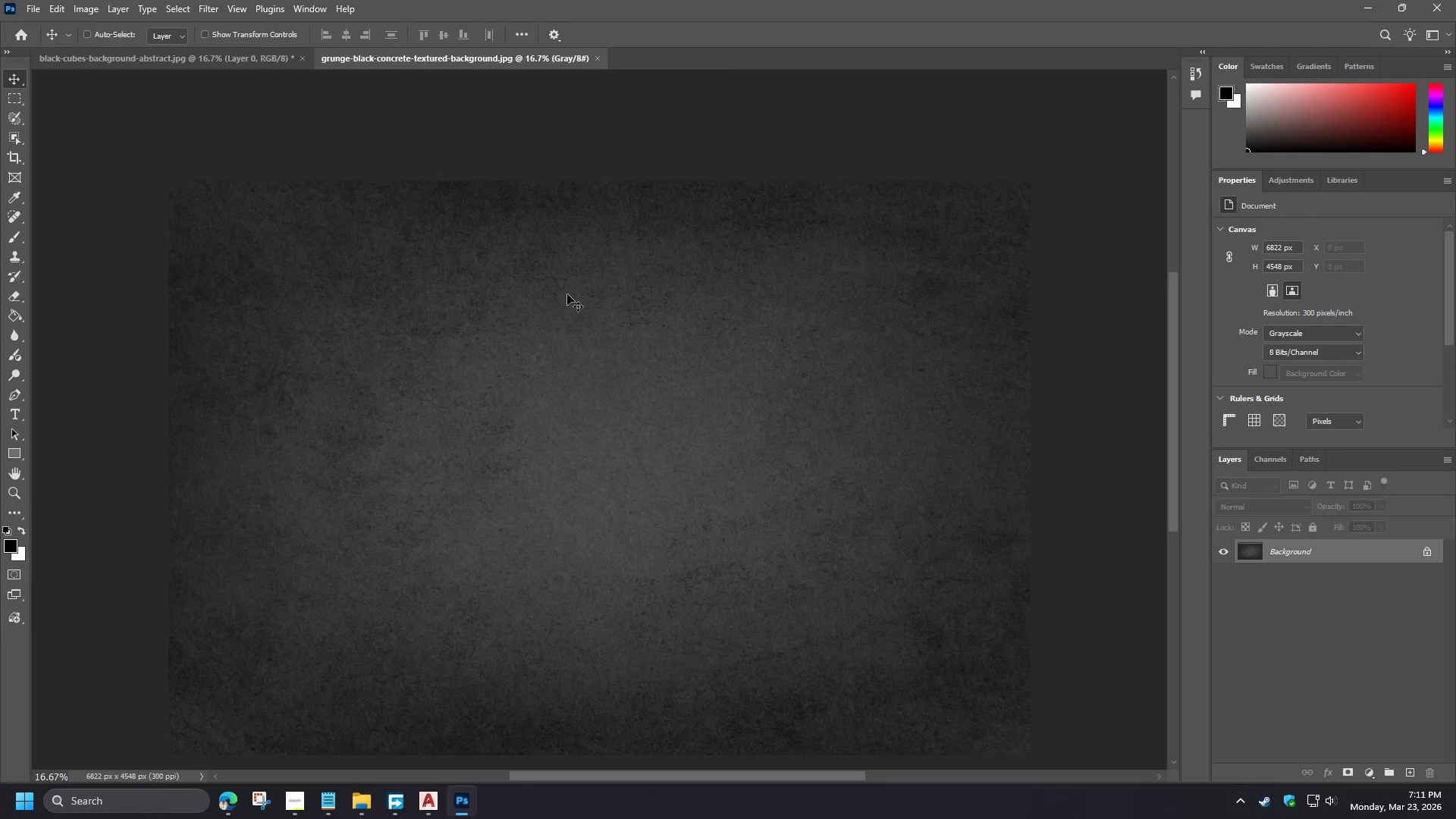 
left_click([450, 277])
 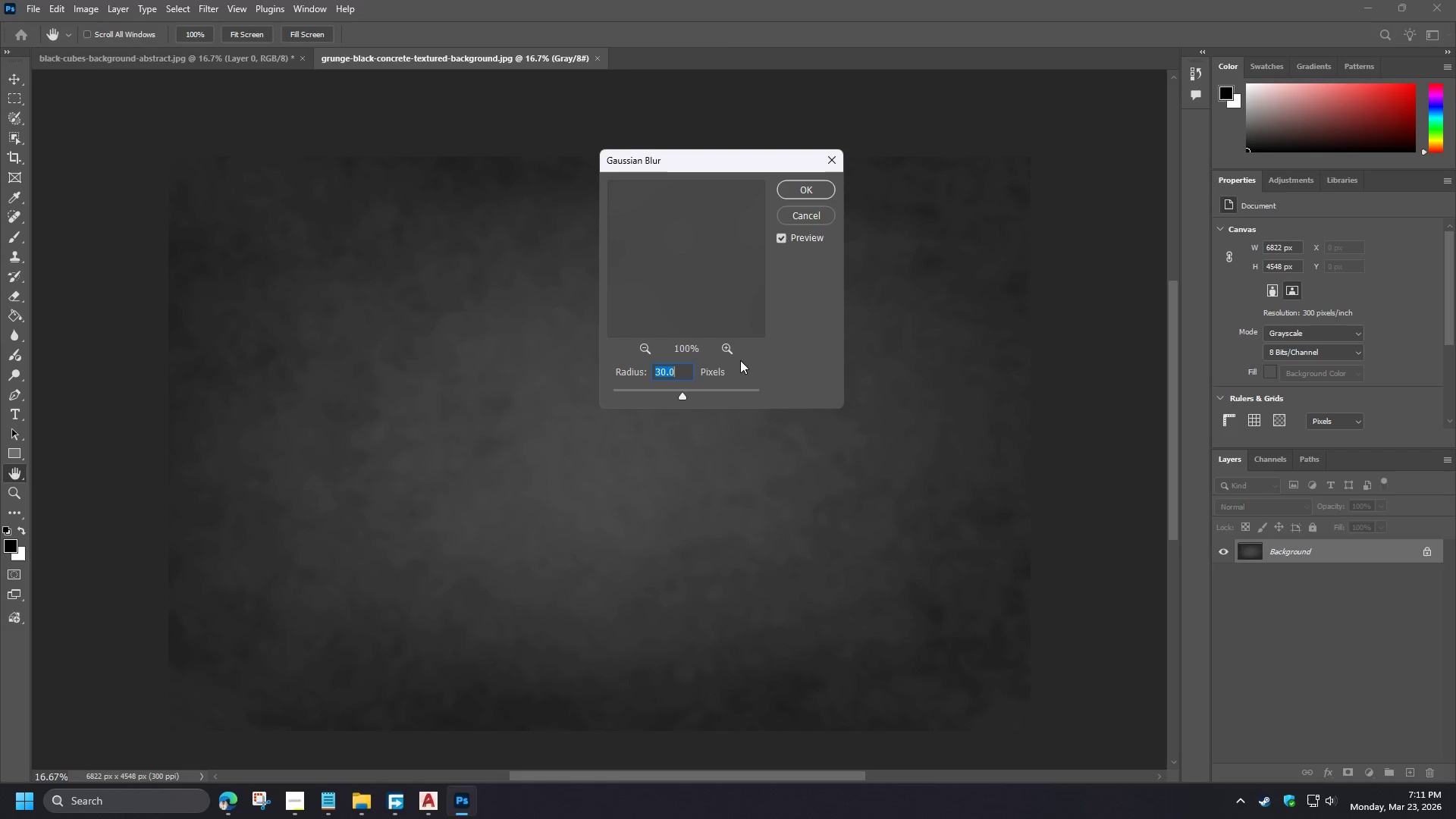 
scroll: coordinate [567, 294], scroll_direction: down, amount: 2.0
 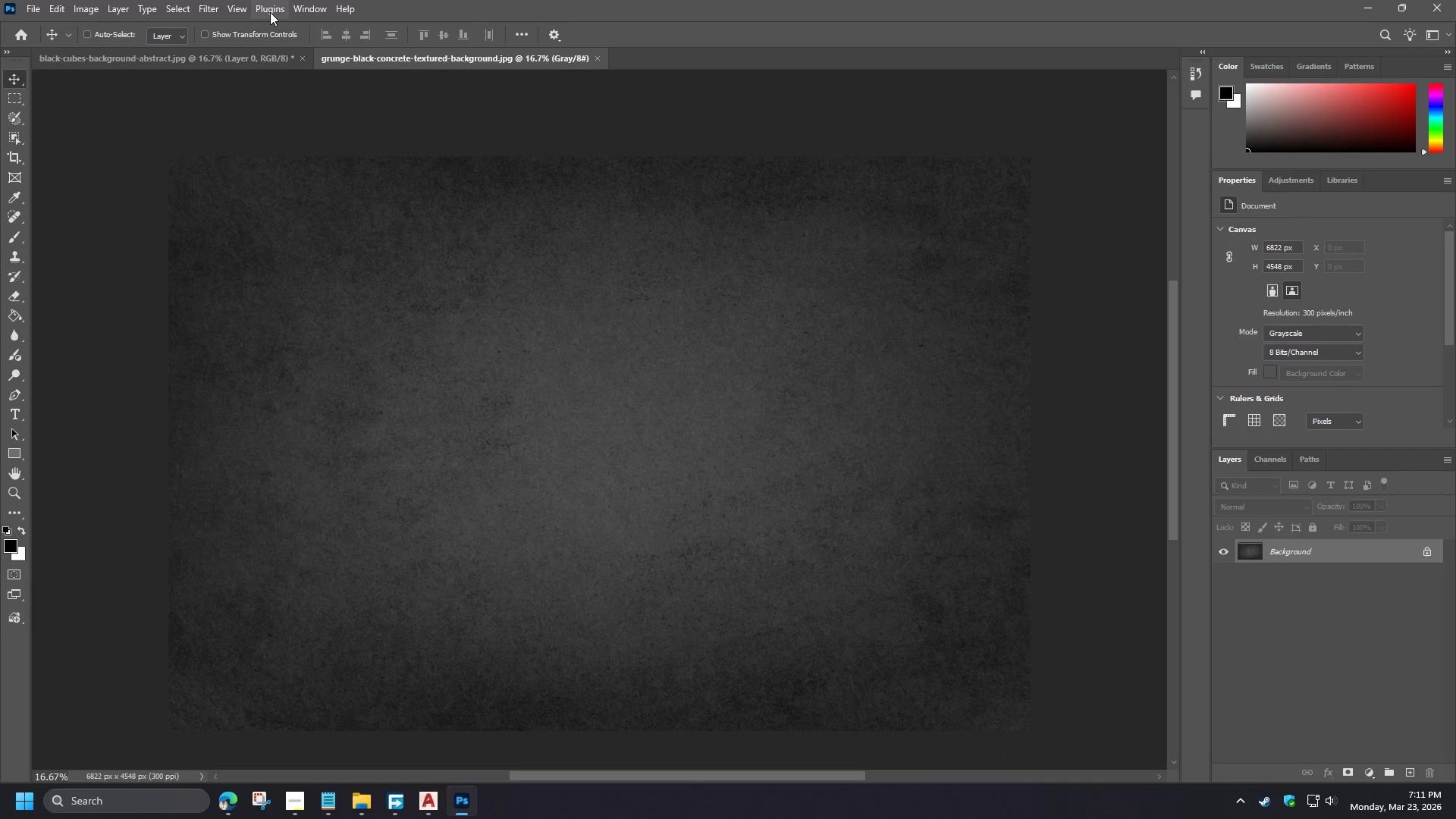 
key(Numpad1)
 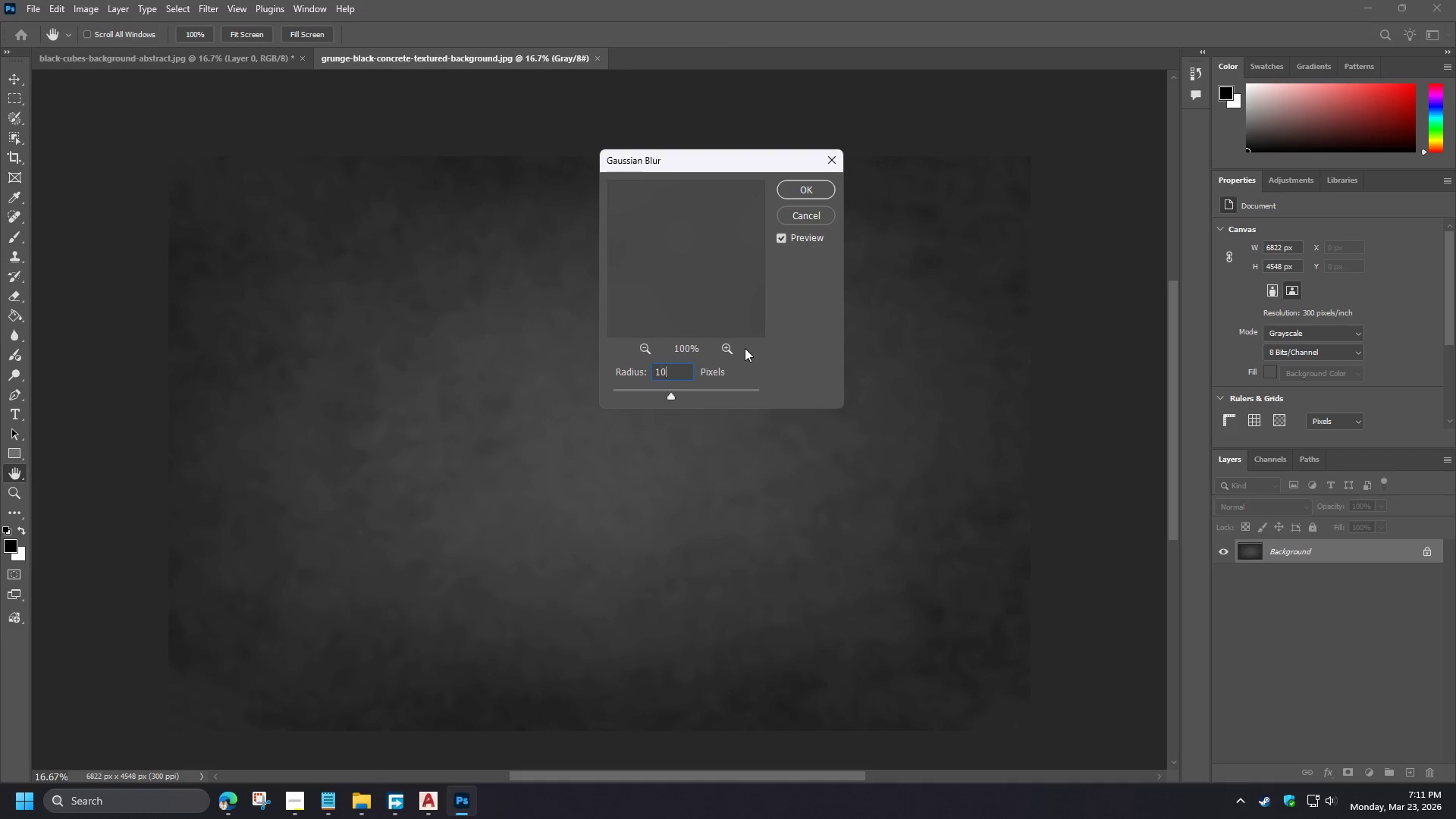 
key(Numpad0)
 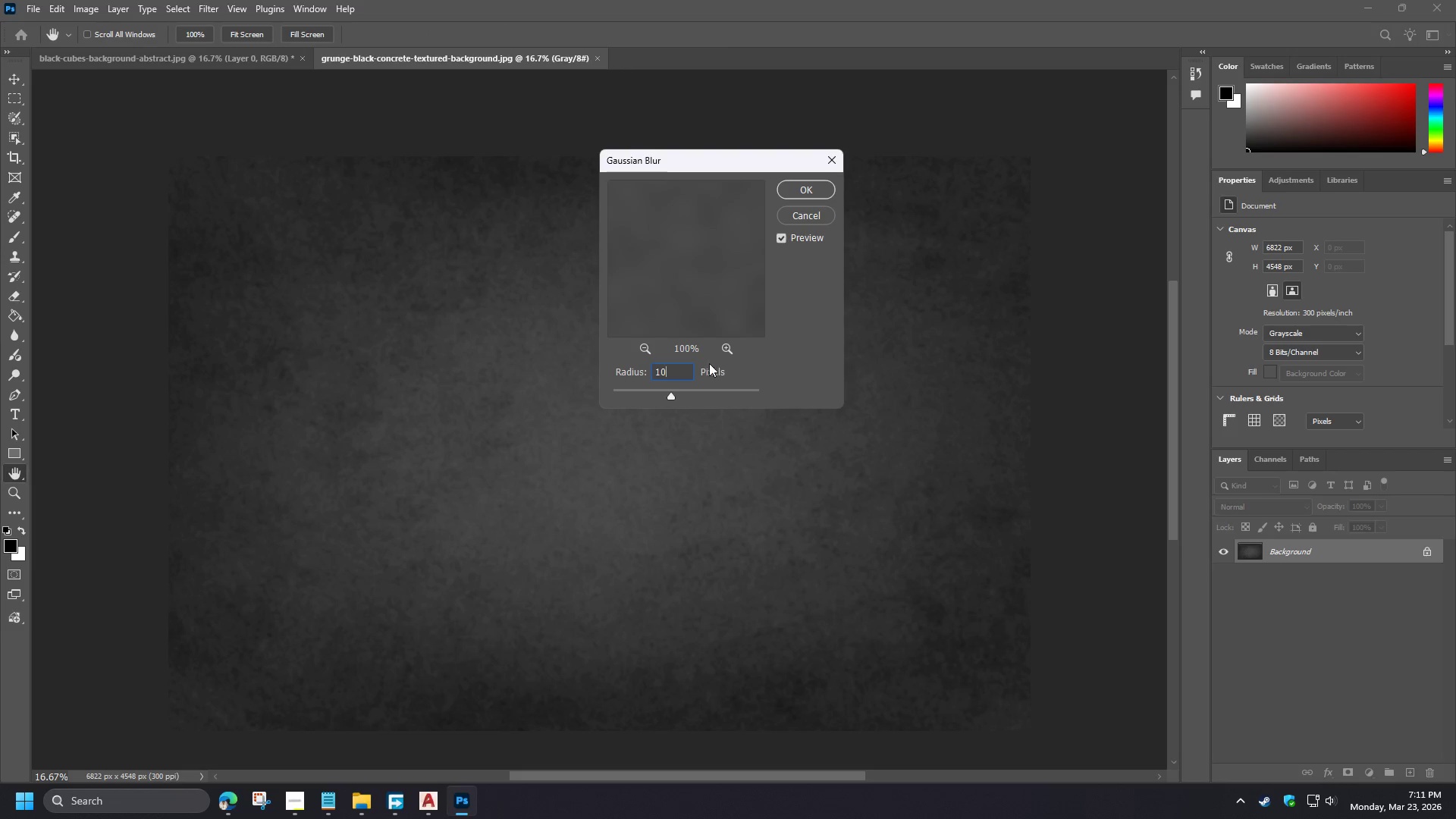 
left_click_drag(start_coordinate=[679, 372], to_coordinate=[629, 362])
 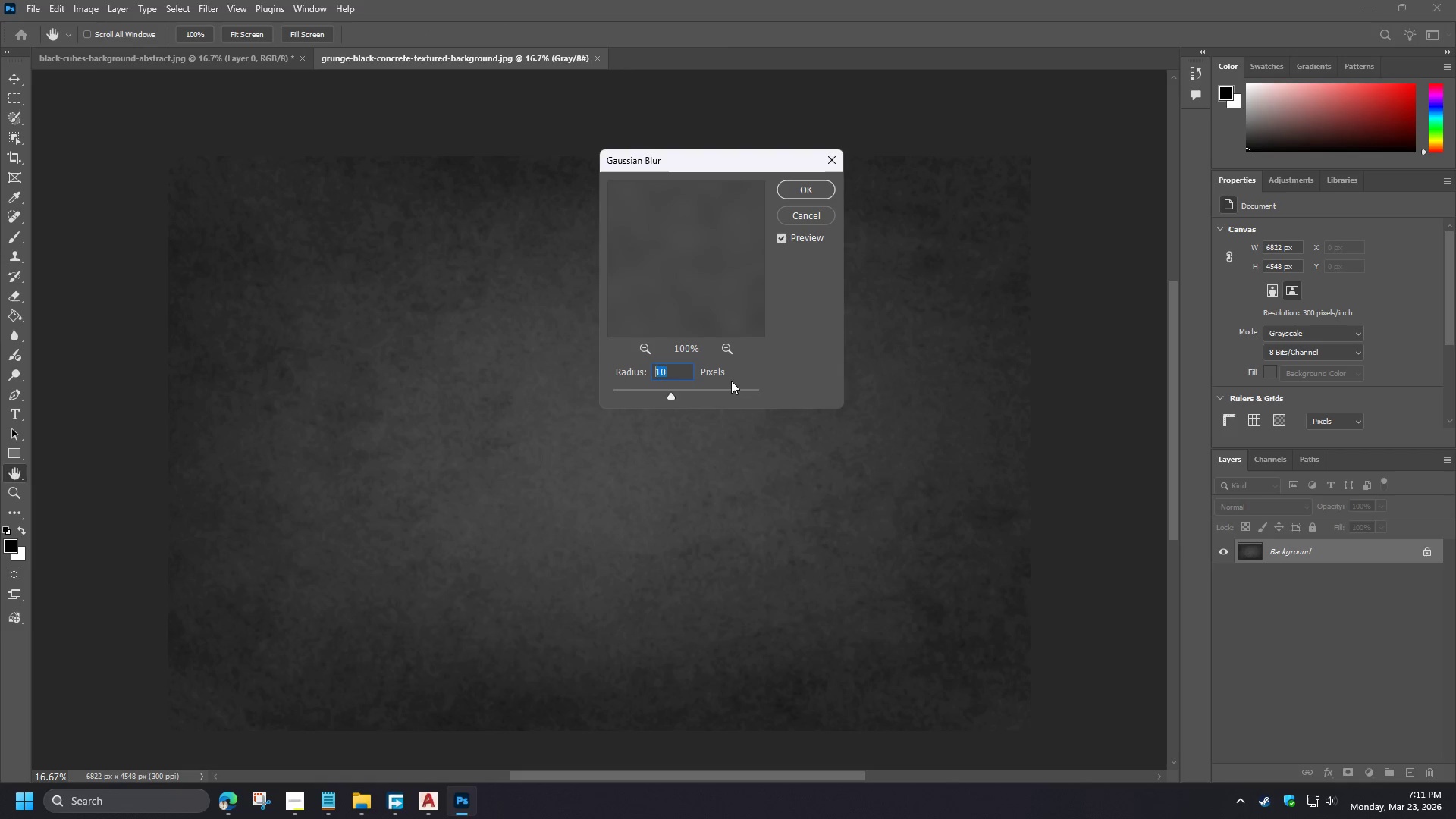 
key(Numpad2)
 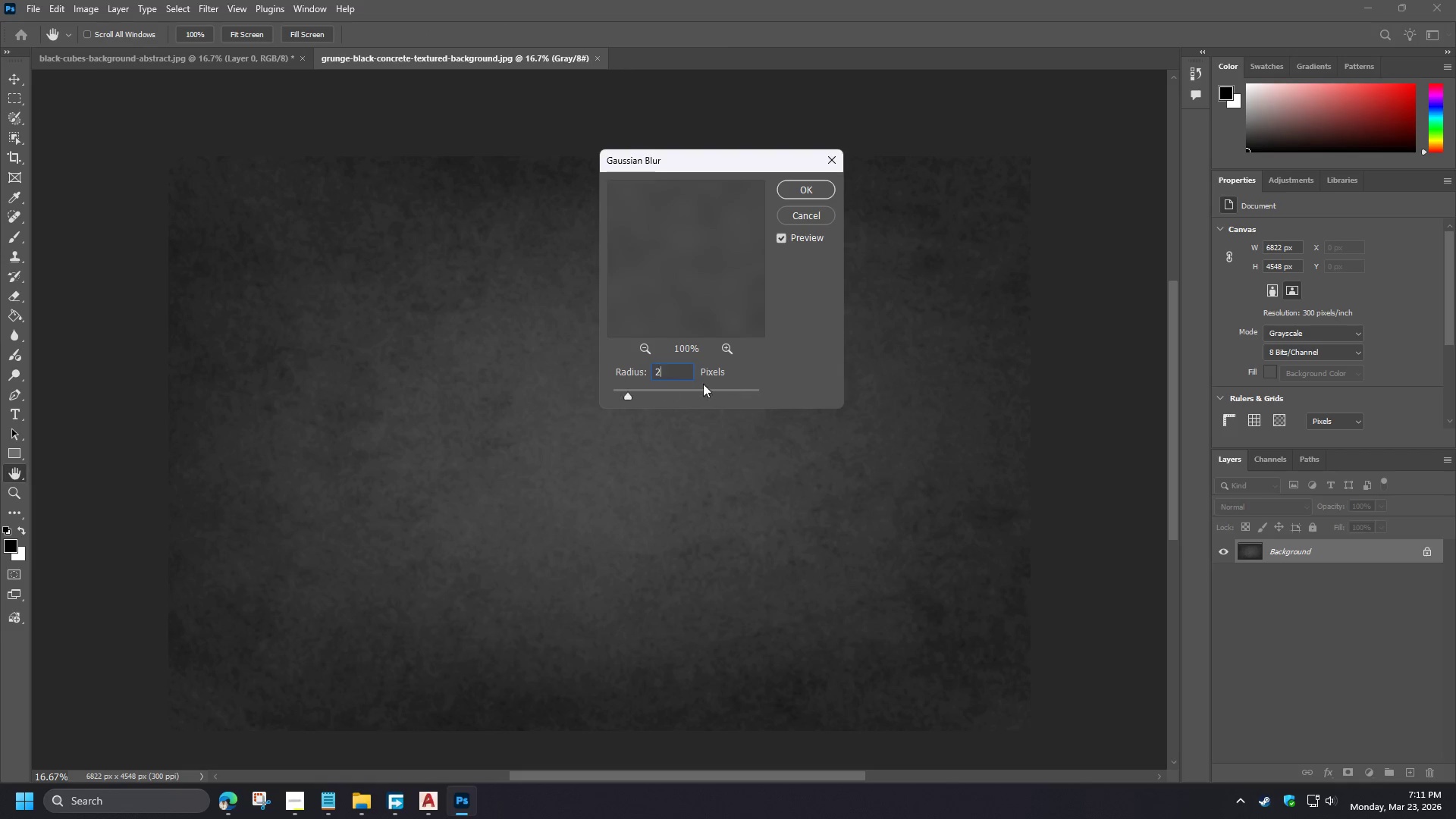 
key(Numpad0)
 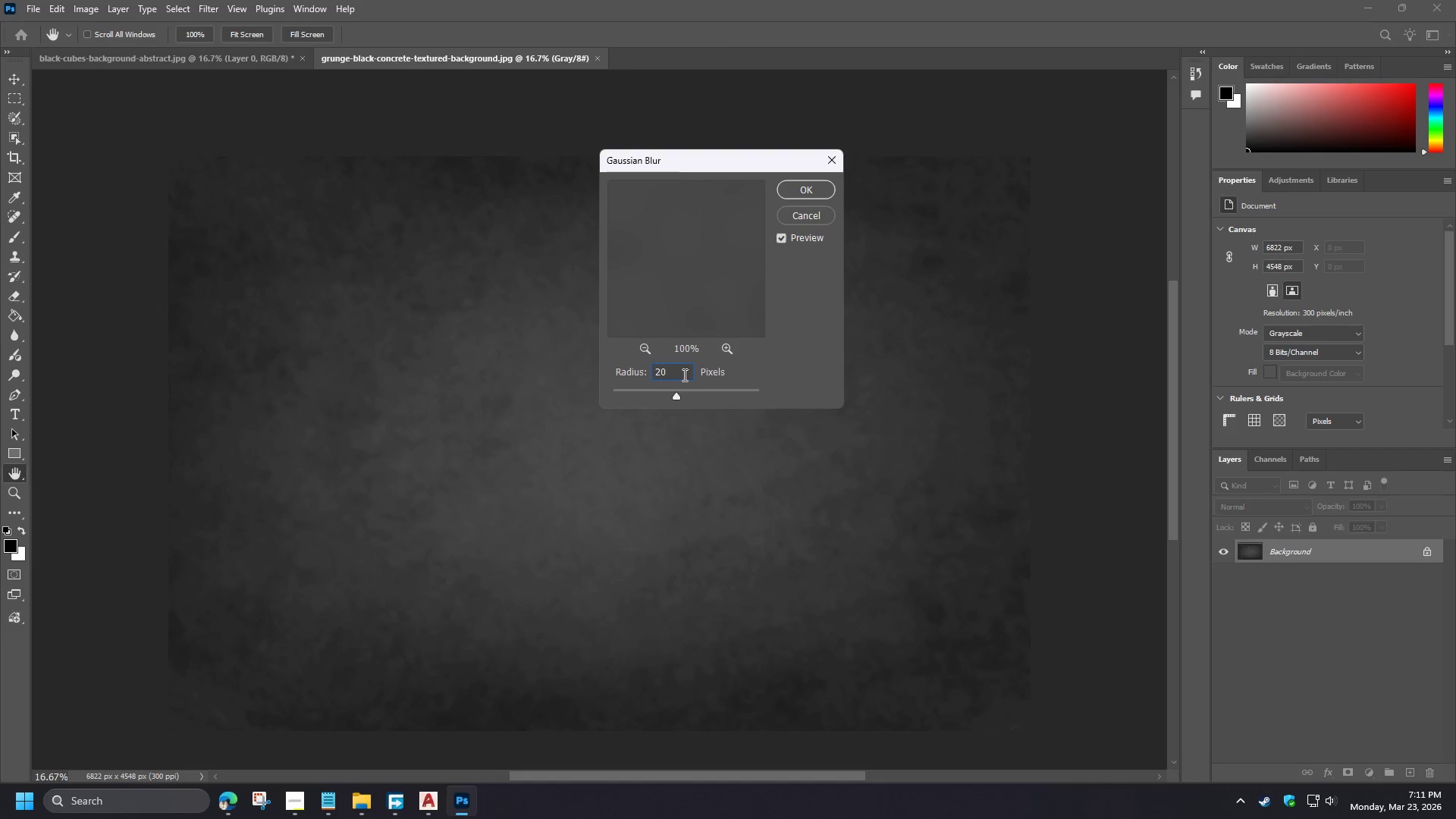 
left_click_drag(start_coordinate=[675, 372], to_coordinate=[638, 370])
 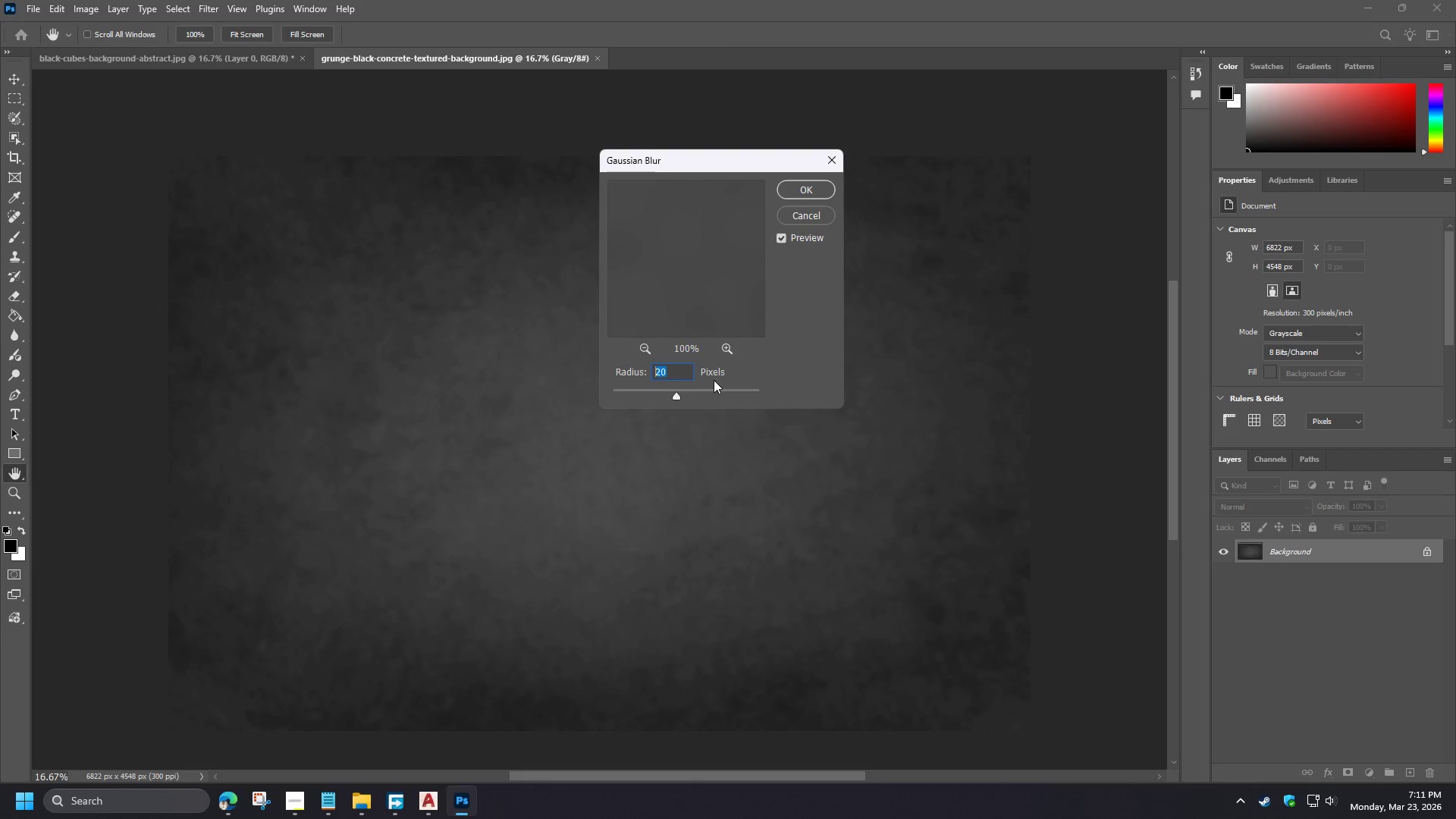 
key(Numpad5)
 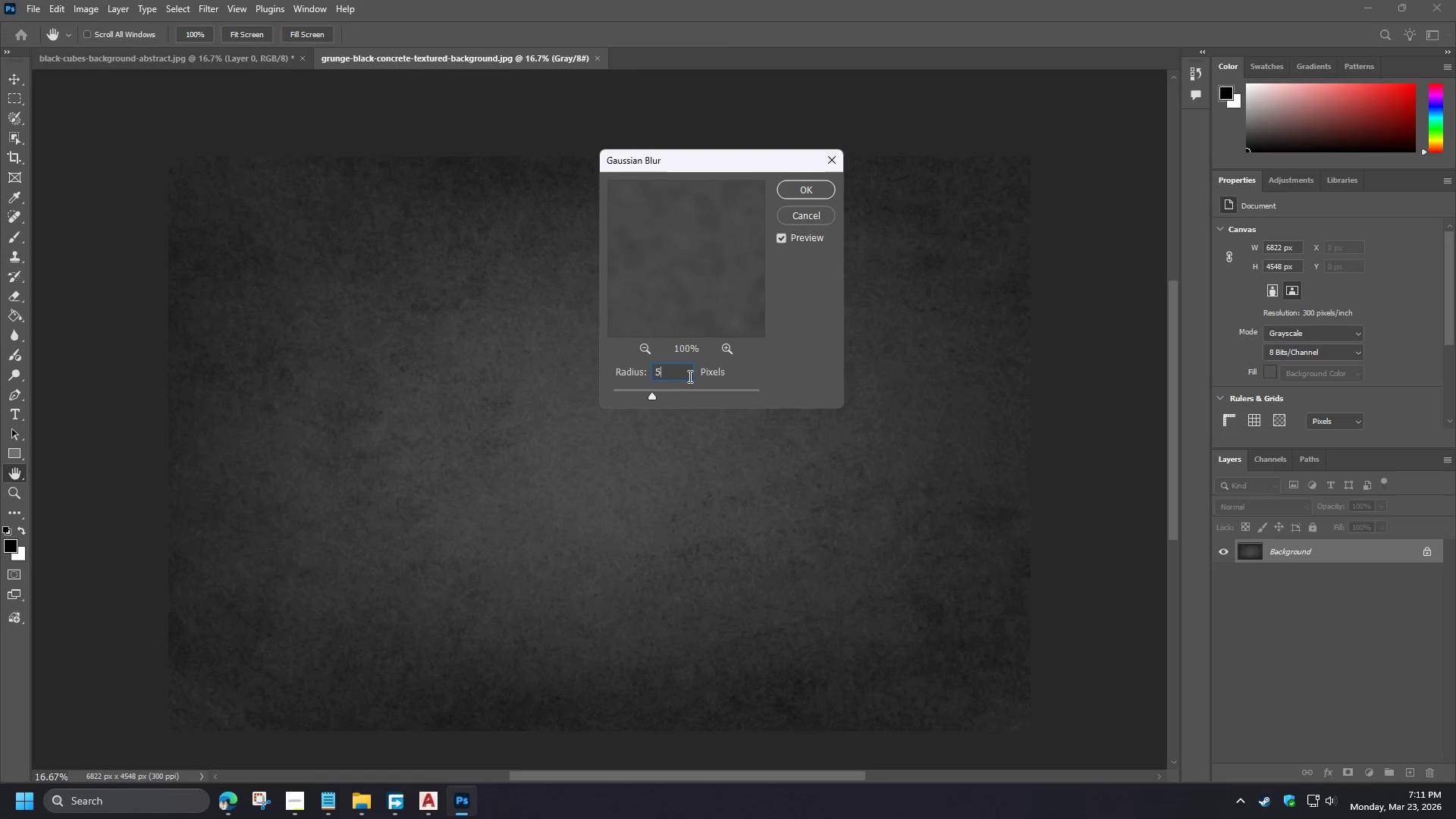 
left_click_drag(start_coordinate=[675, 374], to_coordinate=[618, 373])
 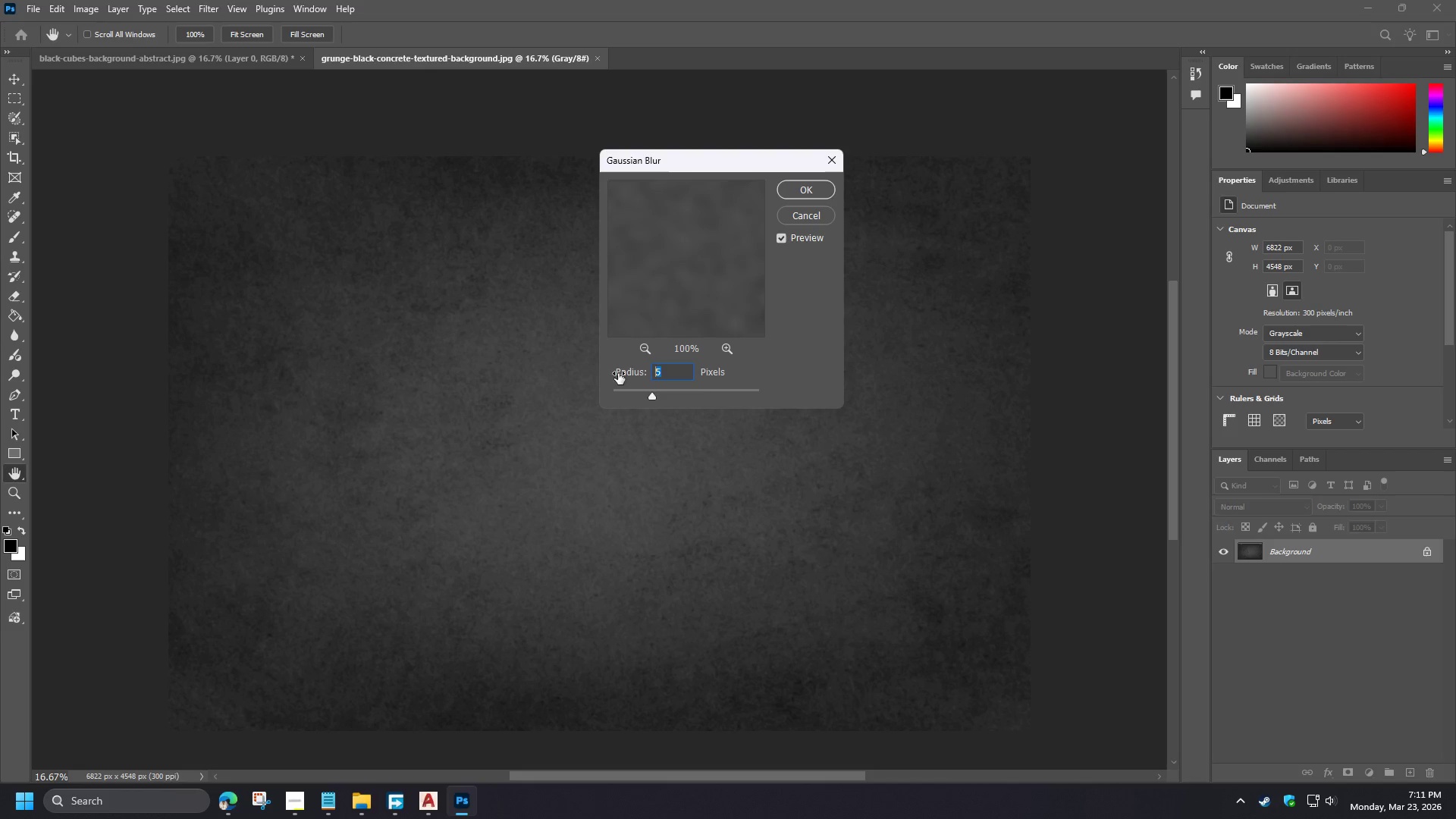 
key(Numpad1)
 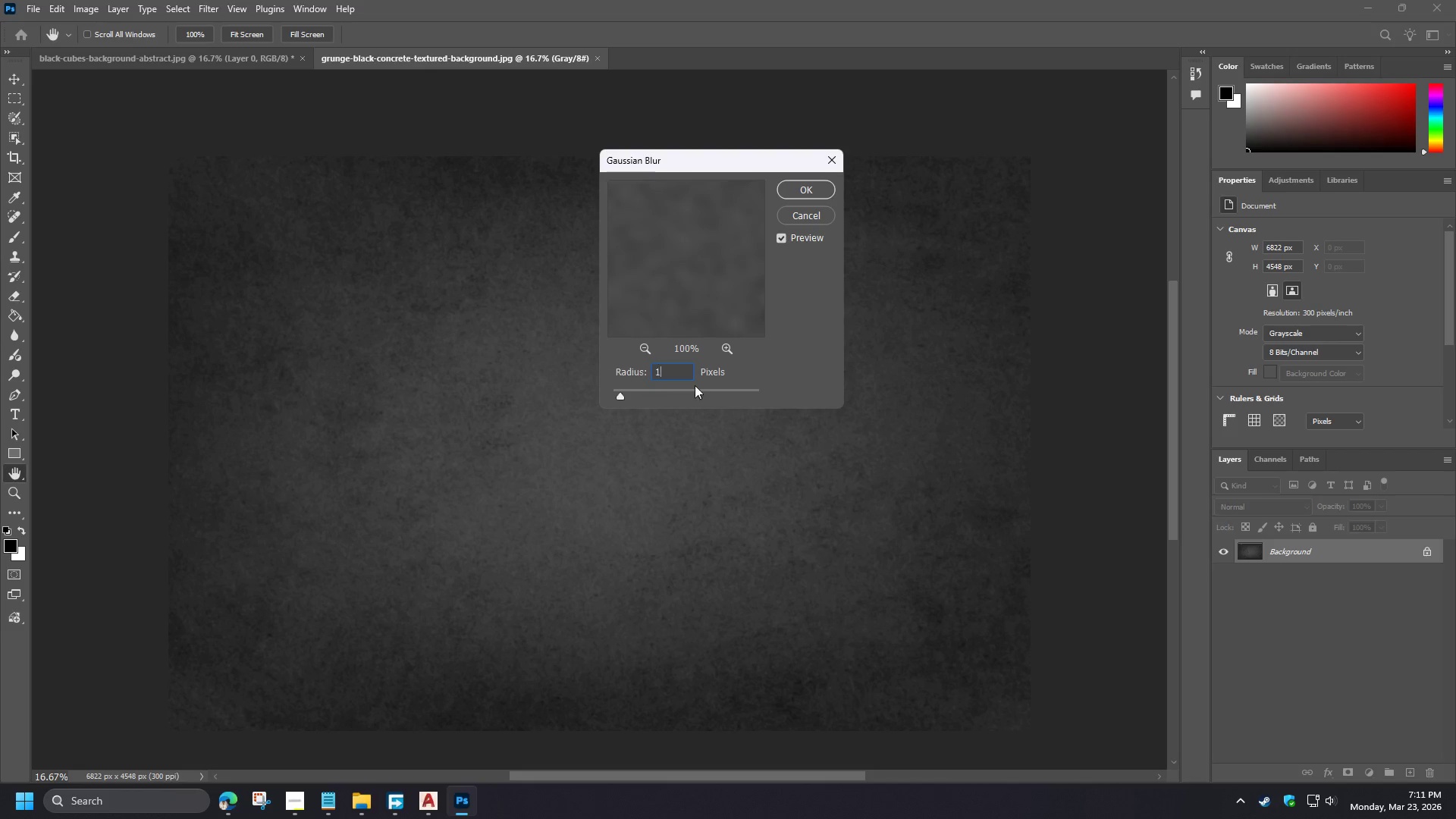 
key(Numpad0)
 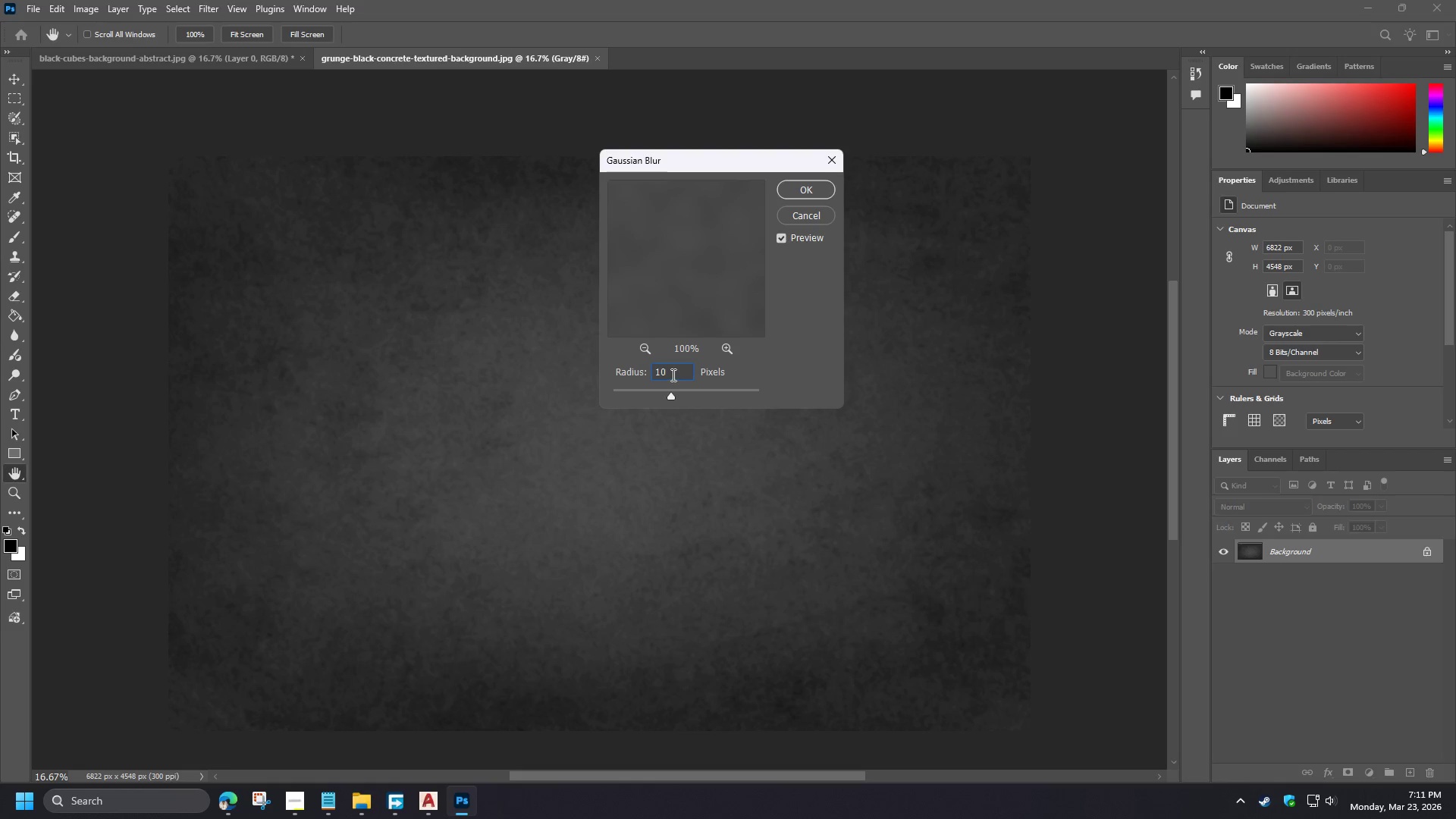 
left_click_drag(start_coordinate=[672, 375], to_coordinate=[636, 373])
 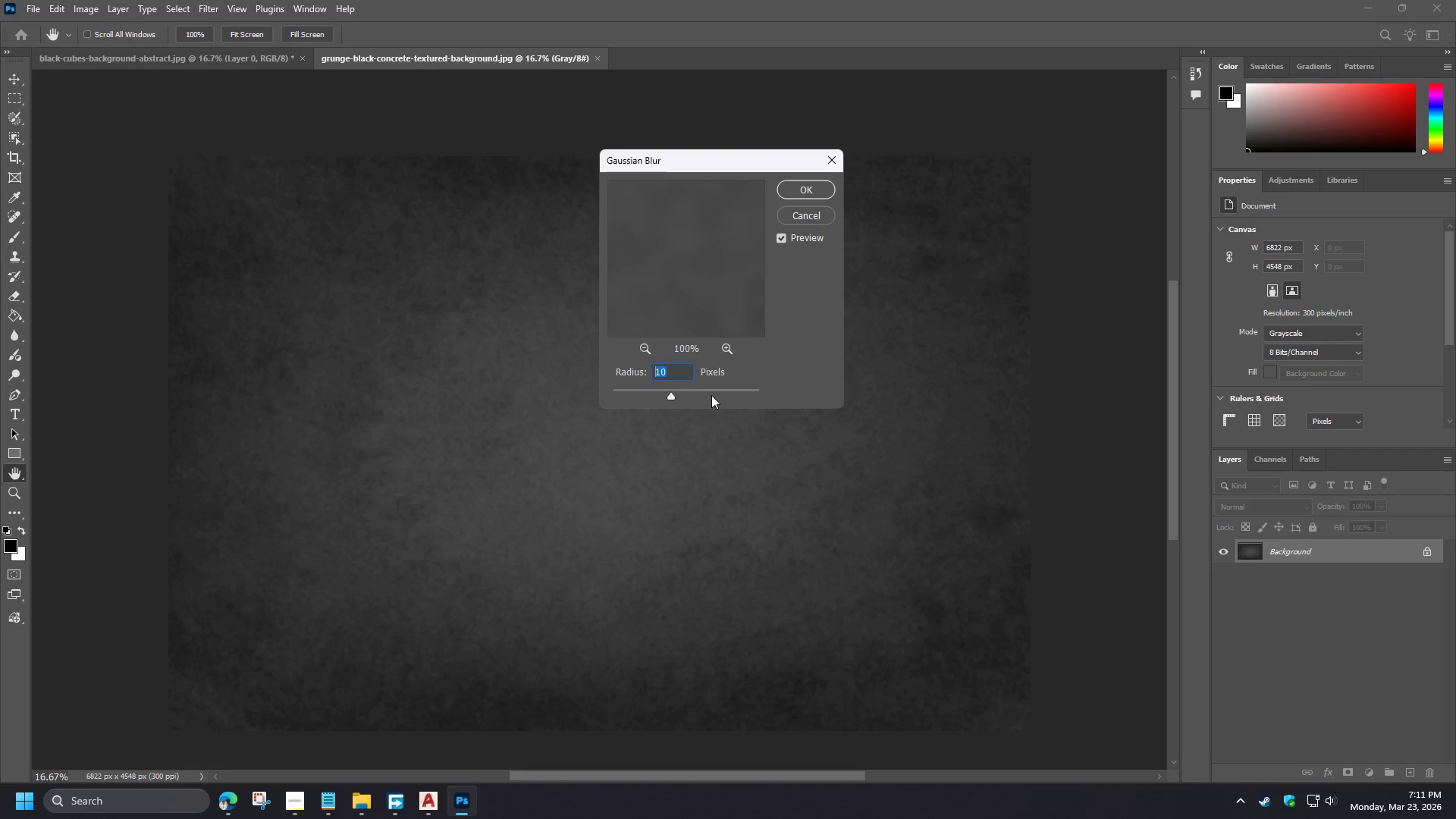 
key(Numpad1)
 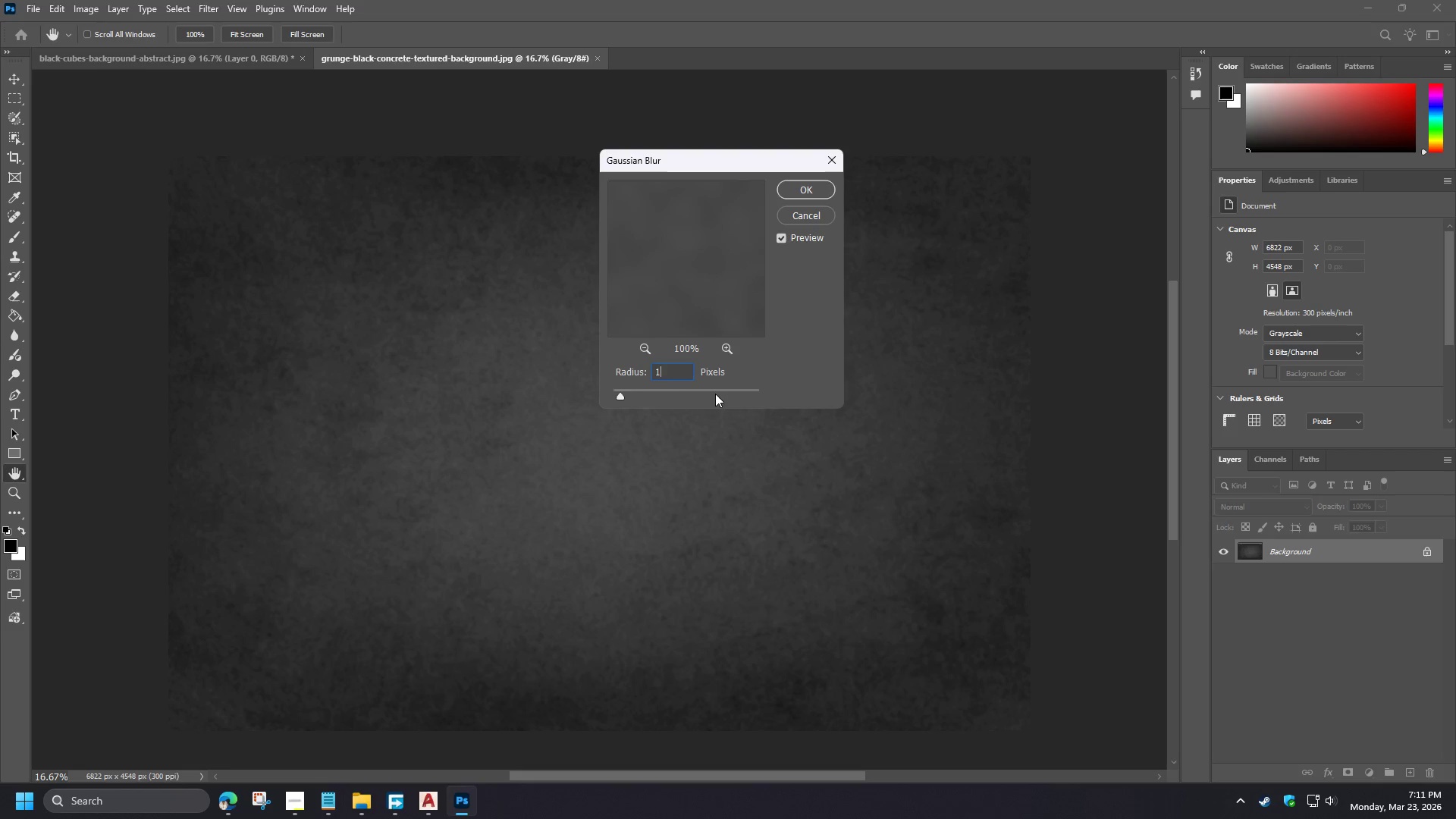 
key(Numpad5)
 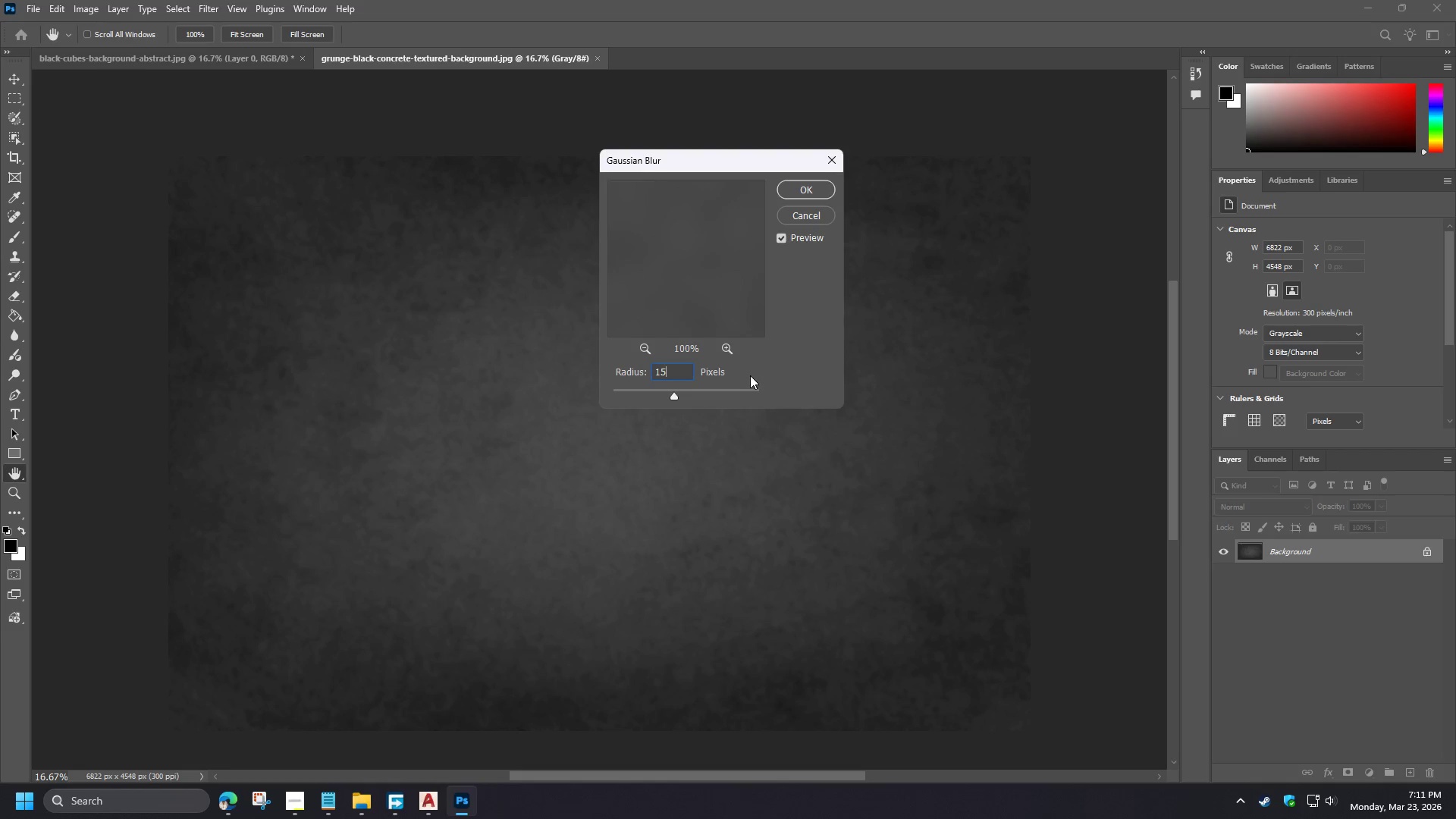 
left_click_drag(start_coordinate=[676, 373], to_coordinate=[625, 369])
 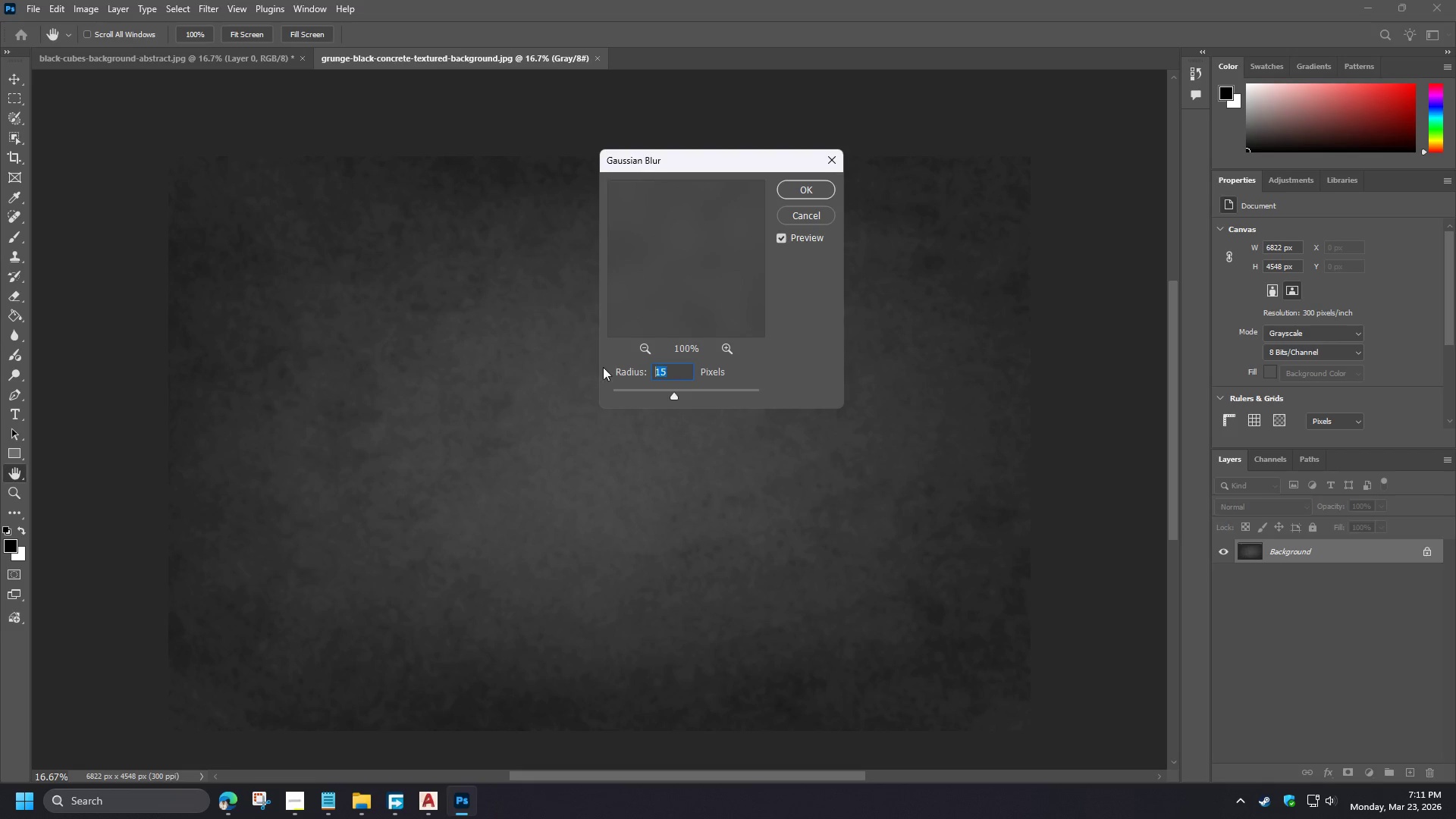 
key(Numpad1)
 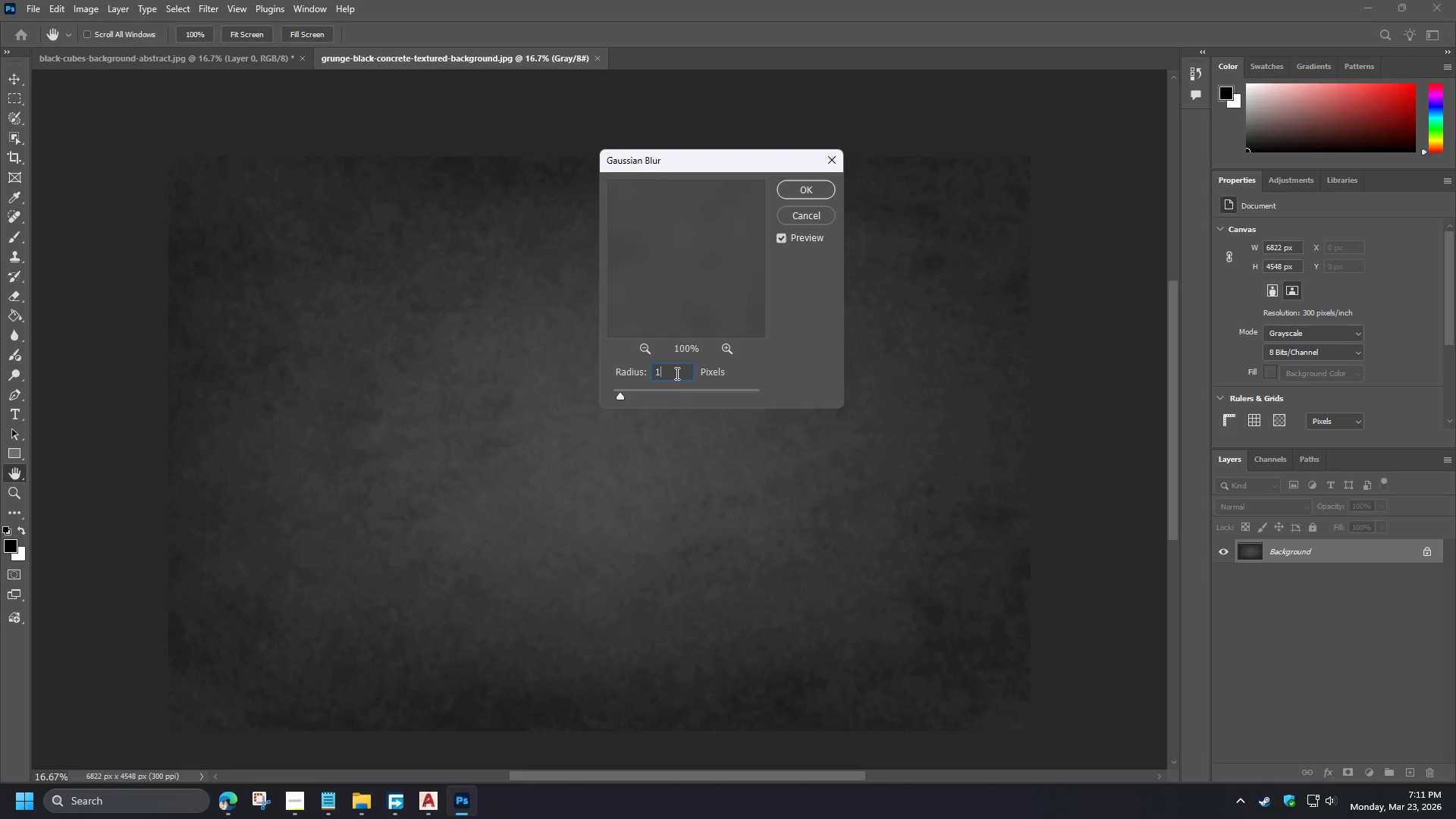 
key(Numpad0)
 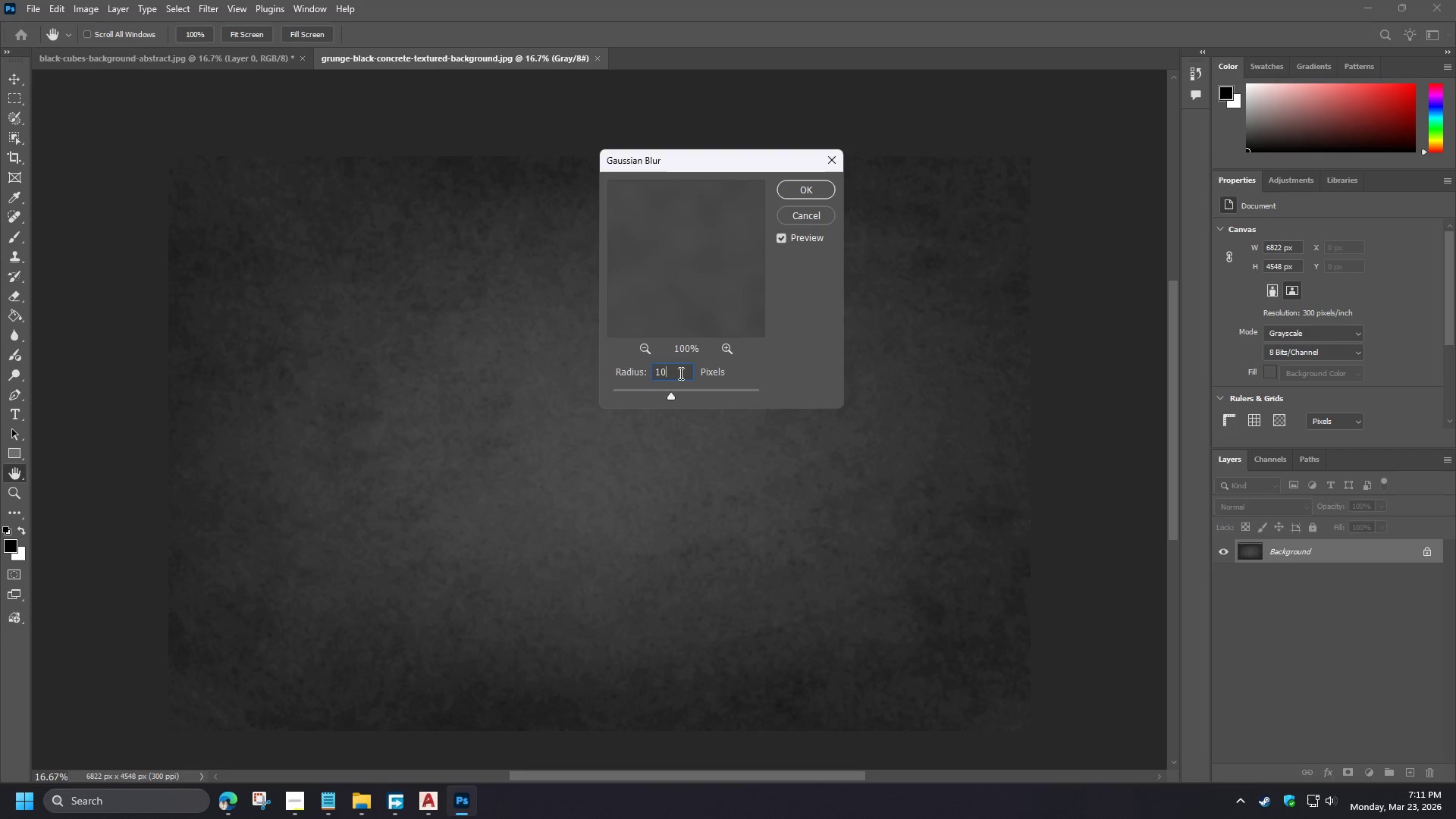 
left_click_drag(start_coordinate=[676, 372], to_coordinate=[626, 369])
 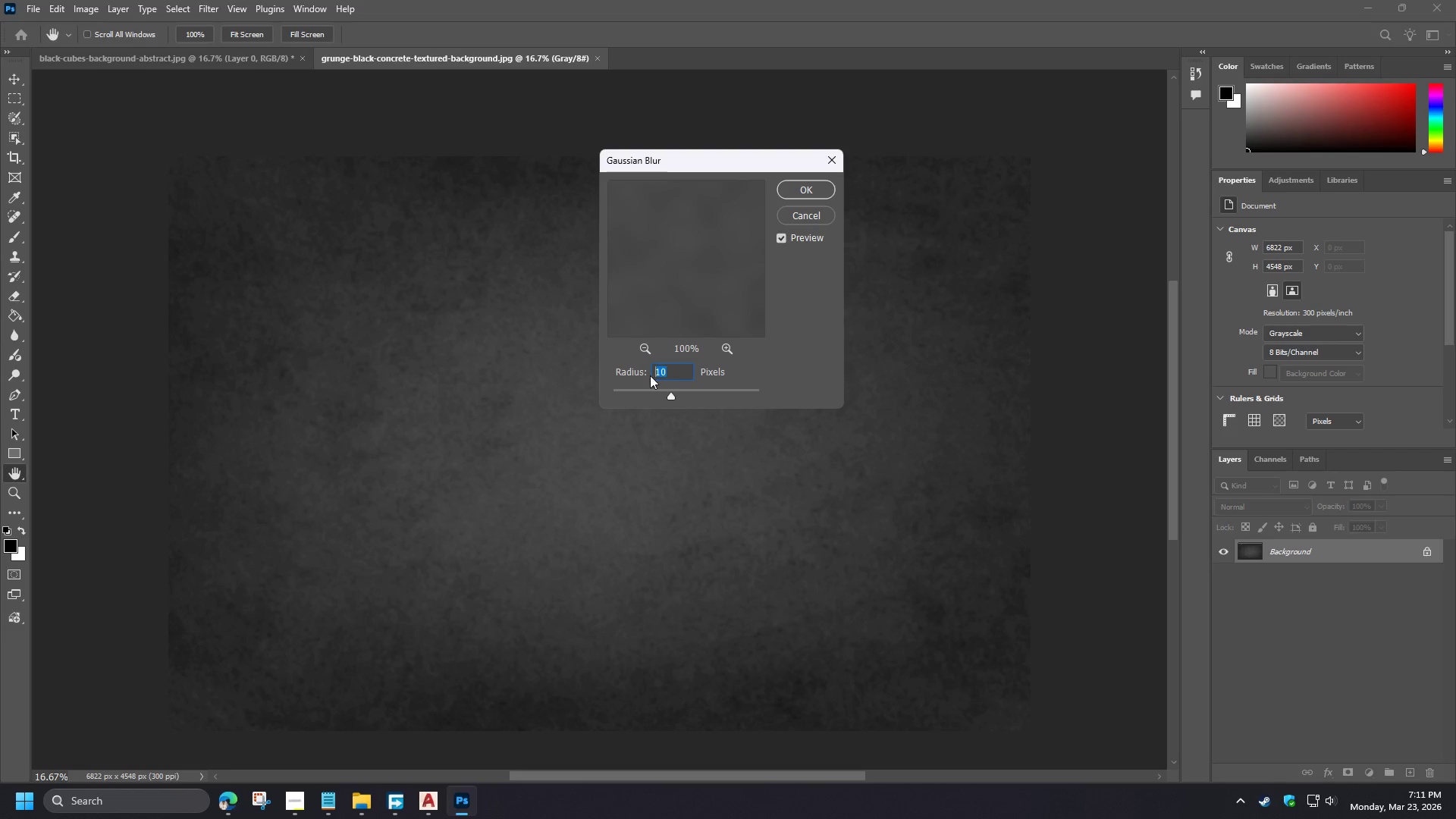 
key(Numpad5)
 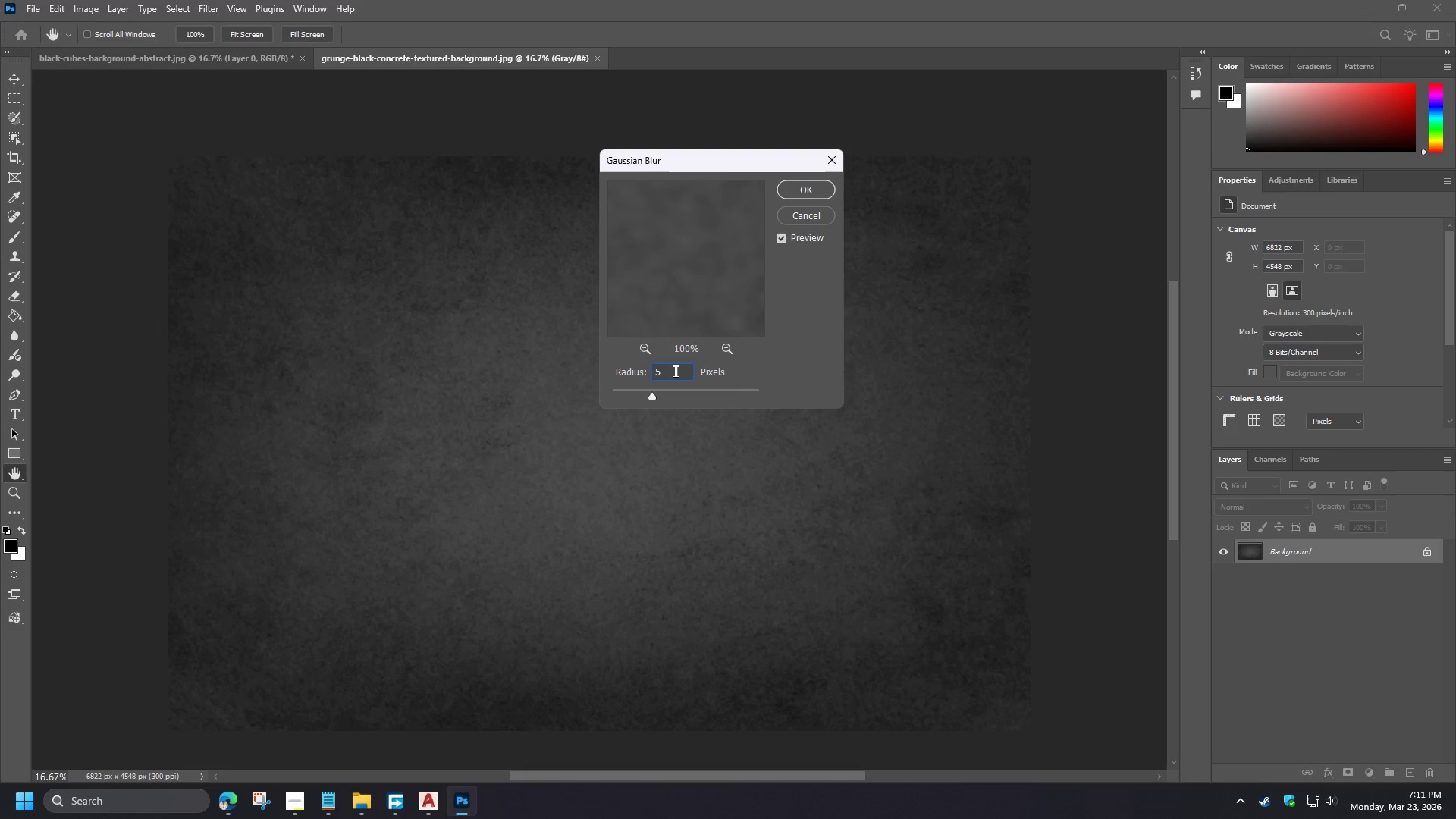 
left_click_drag(start_coordinate=[674, 371], to_coordinate=[588, 371])
 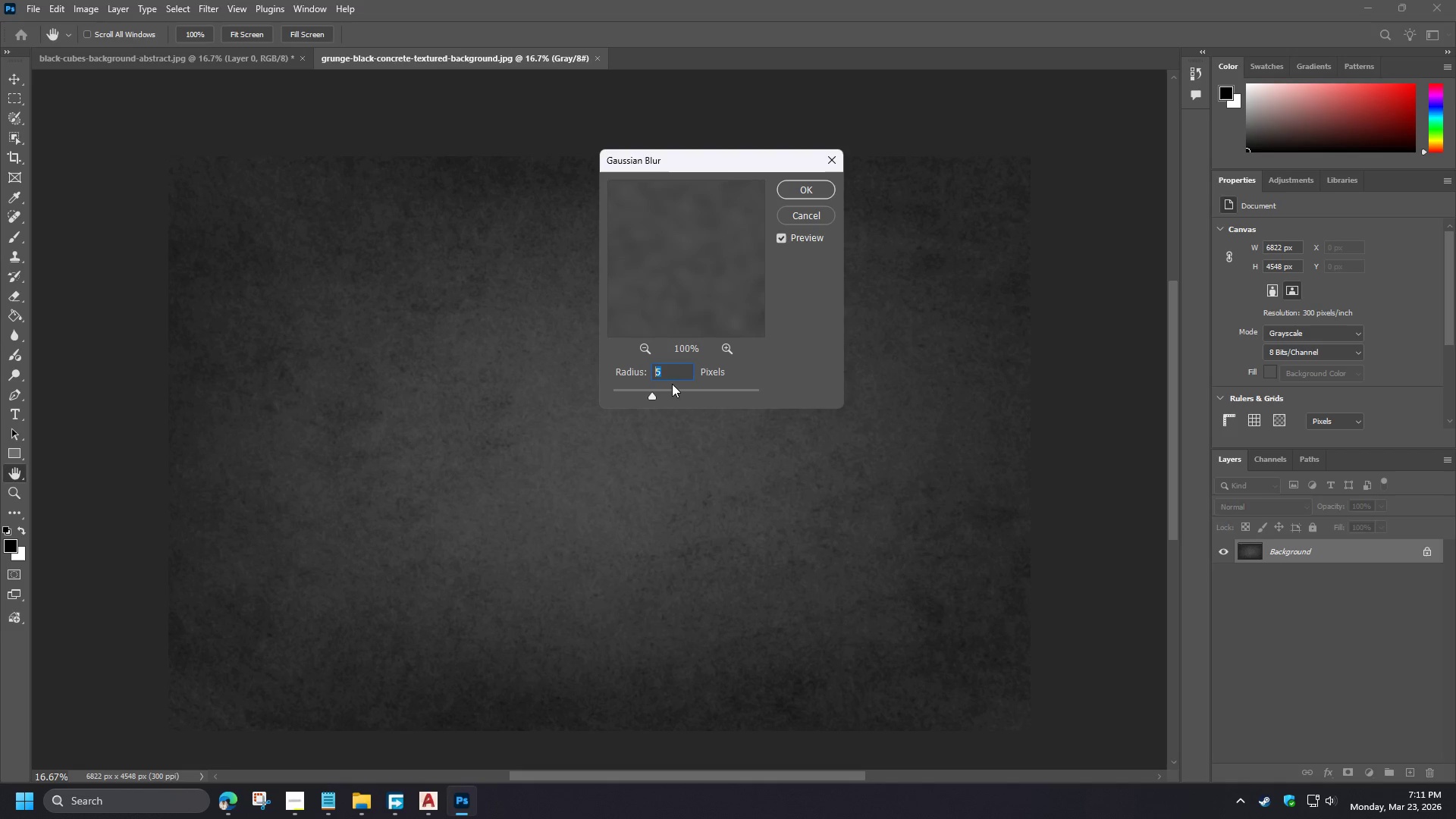 
key(Numpad0)
 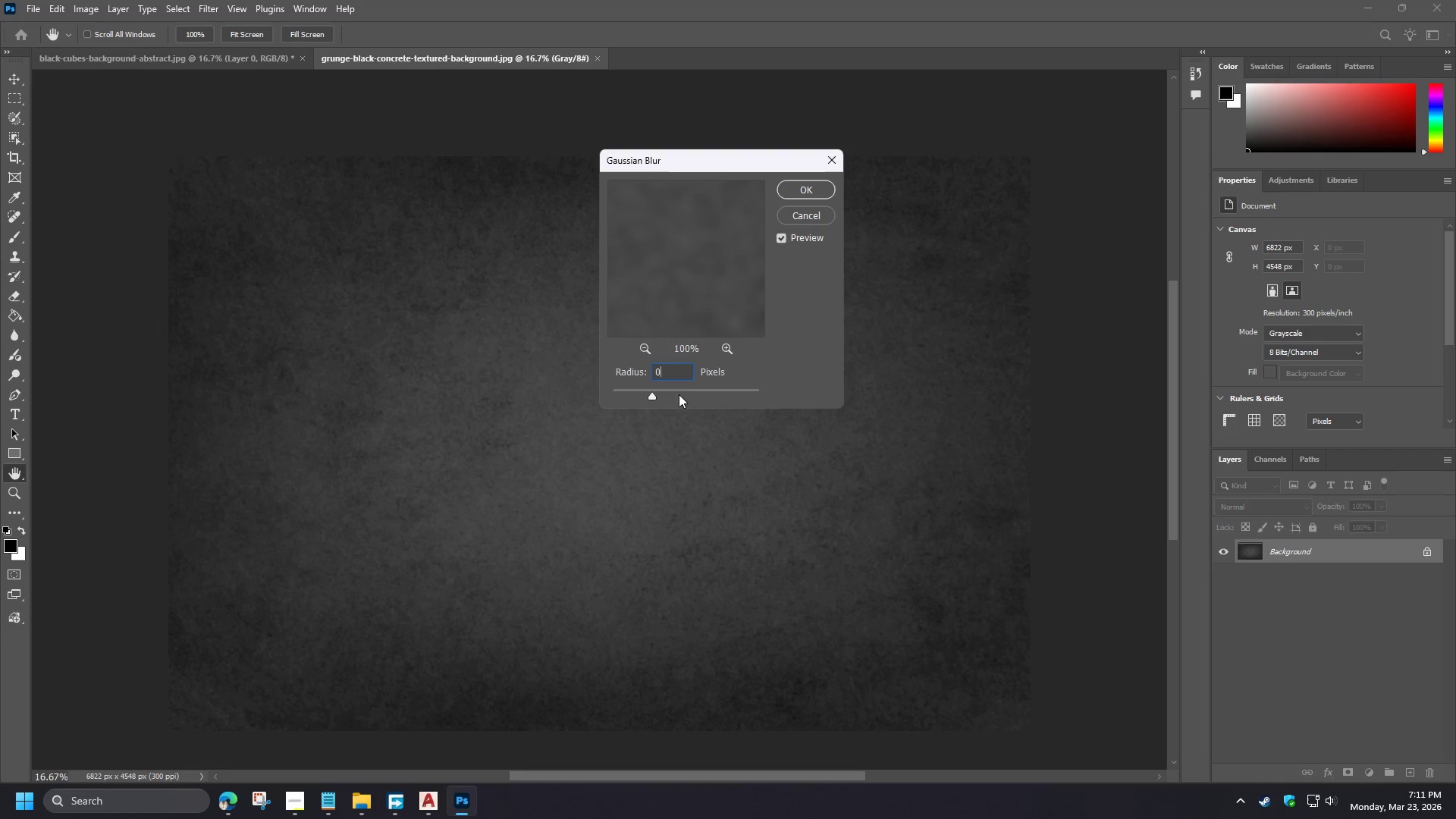 
left_click([786, 372])
 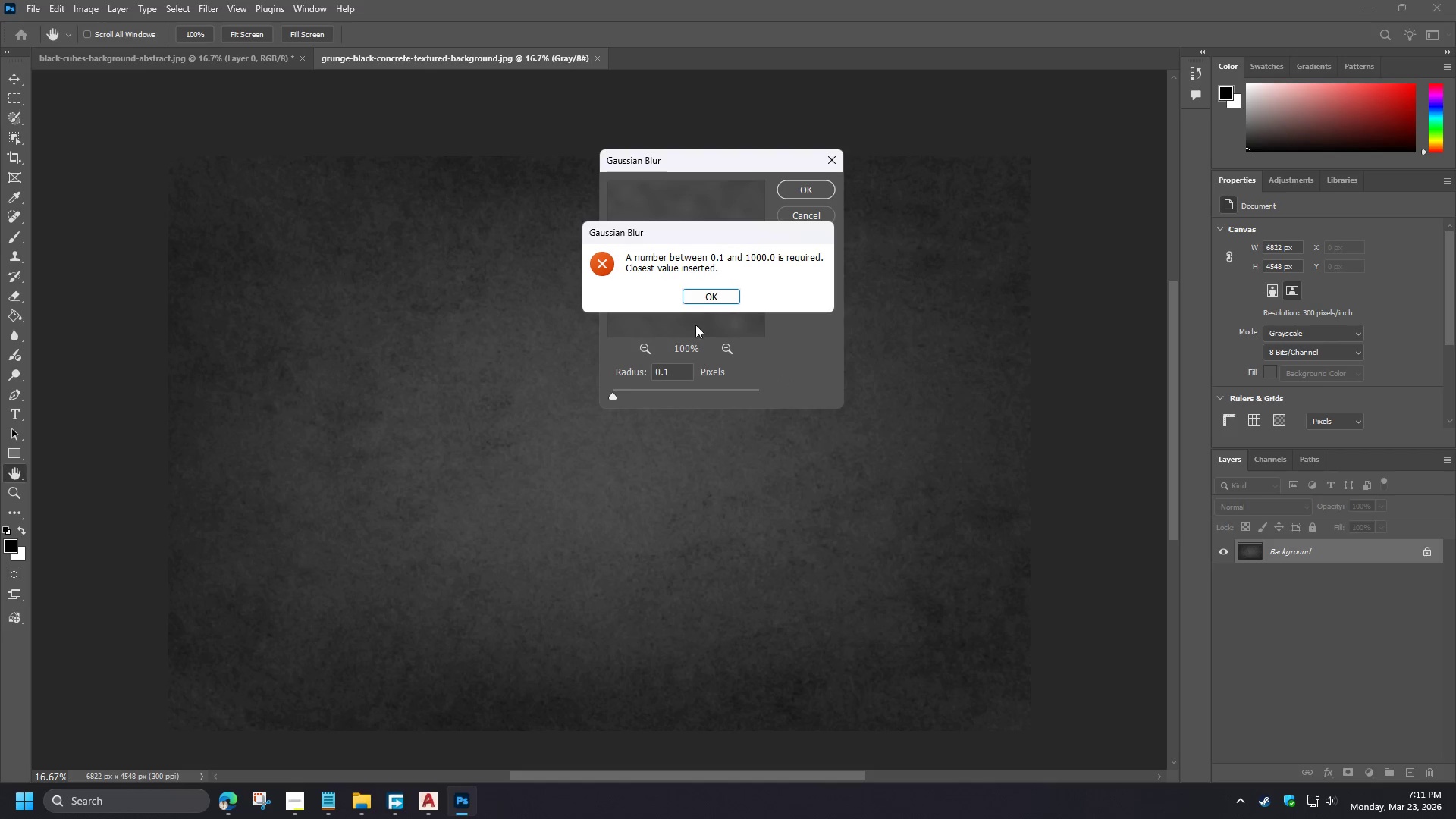 
left_click([694, 297])
 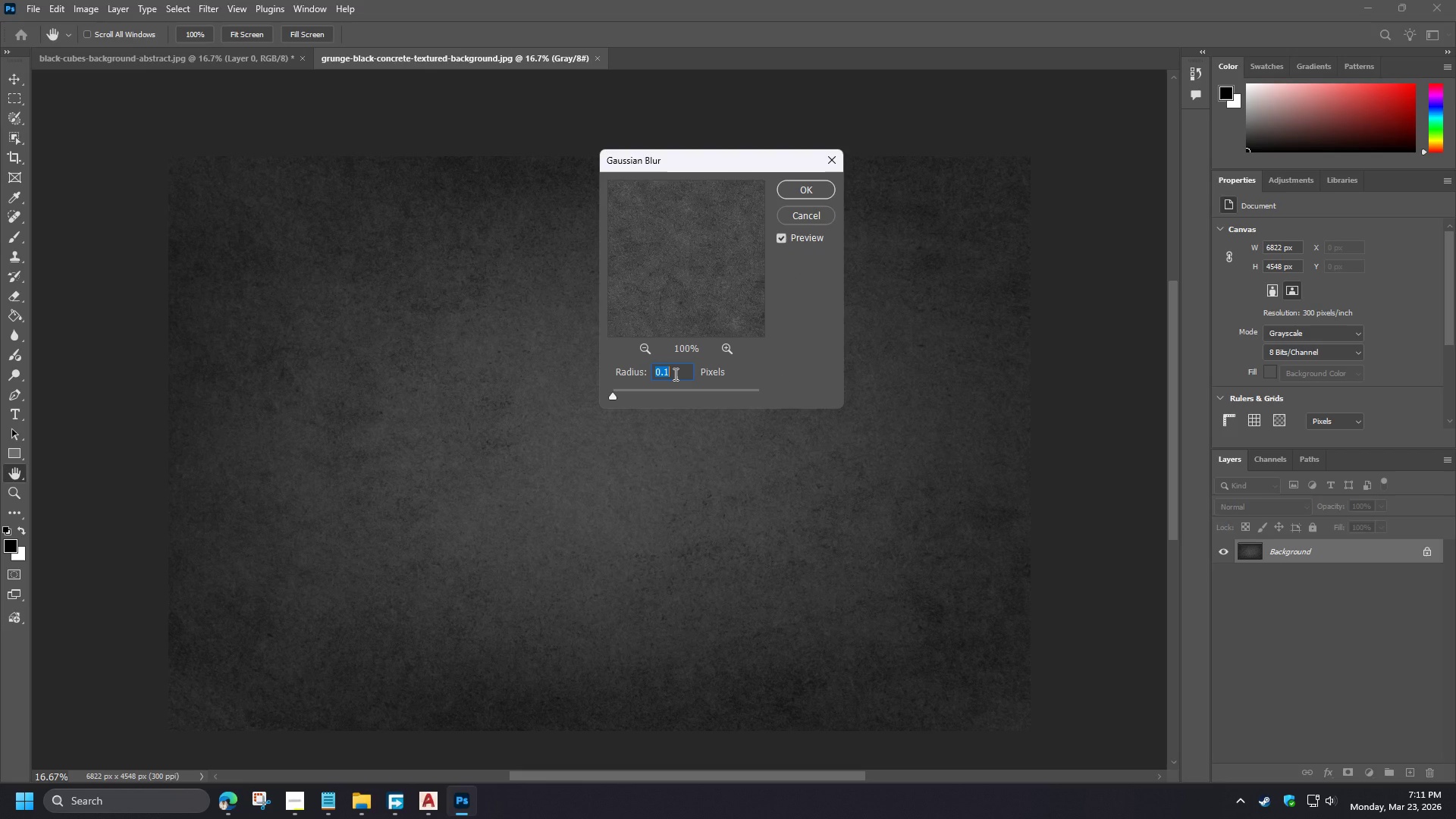 
key(Numpad2)
 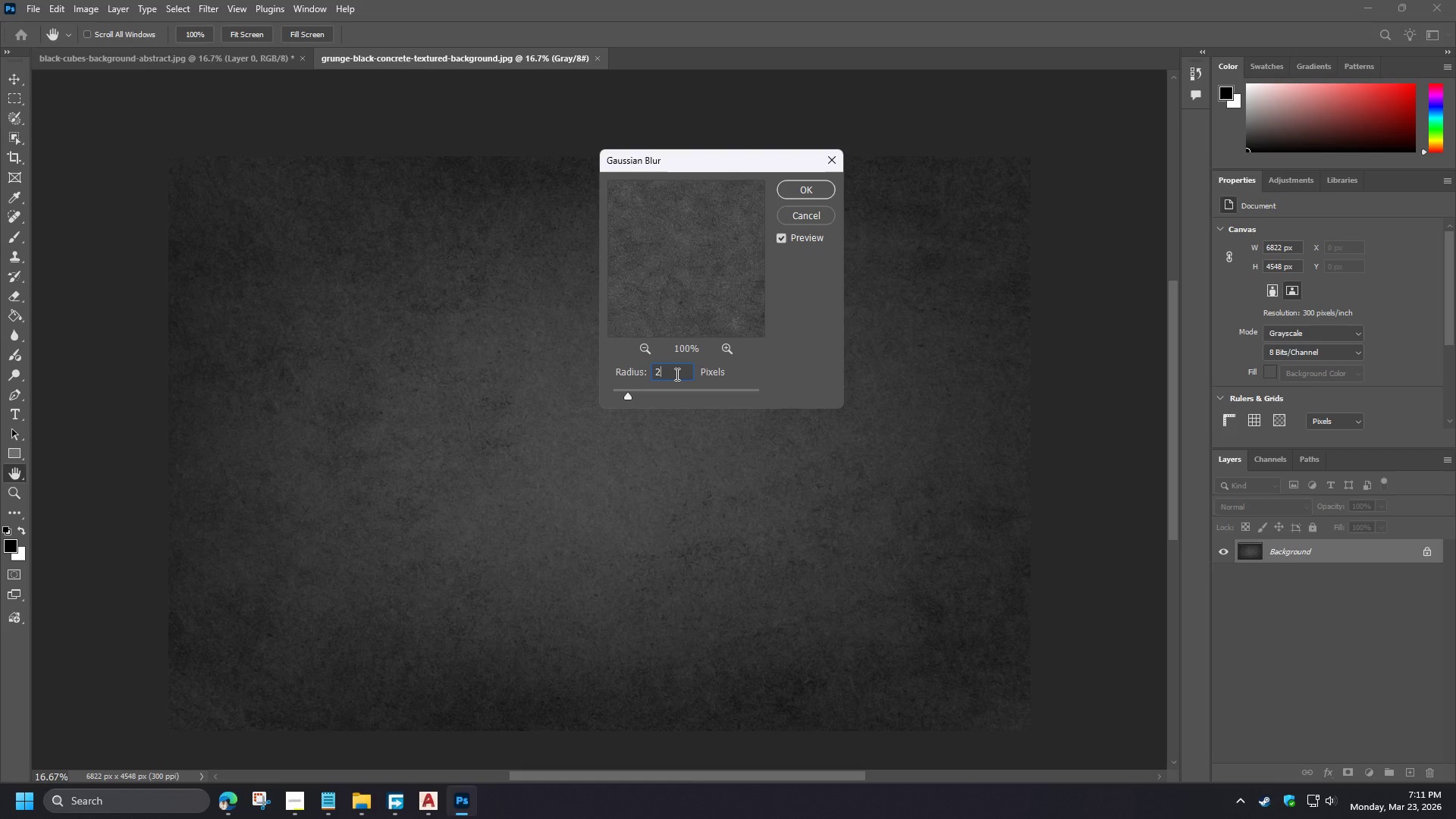 
left_click([676, 374])
 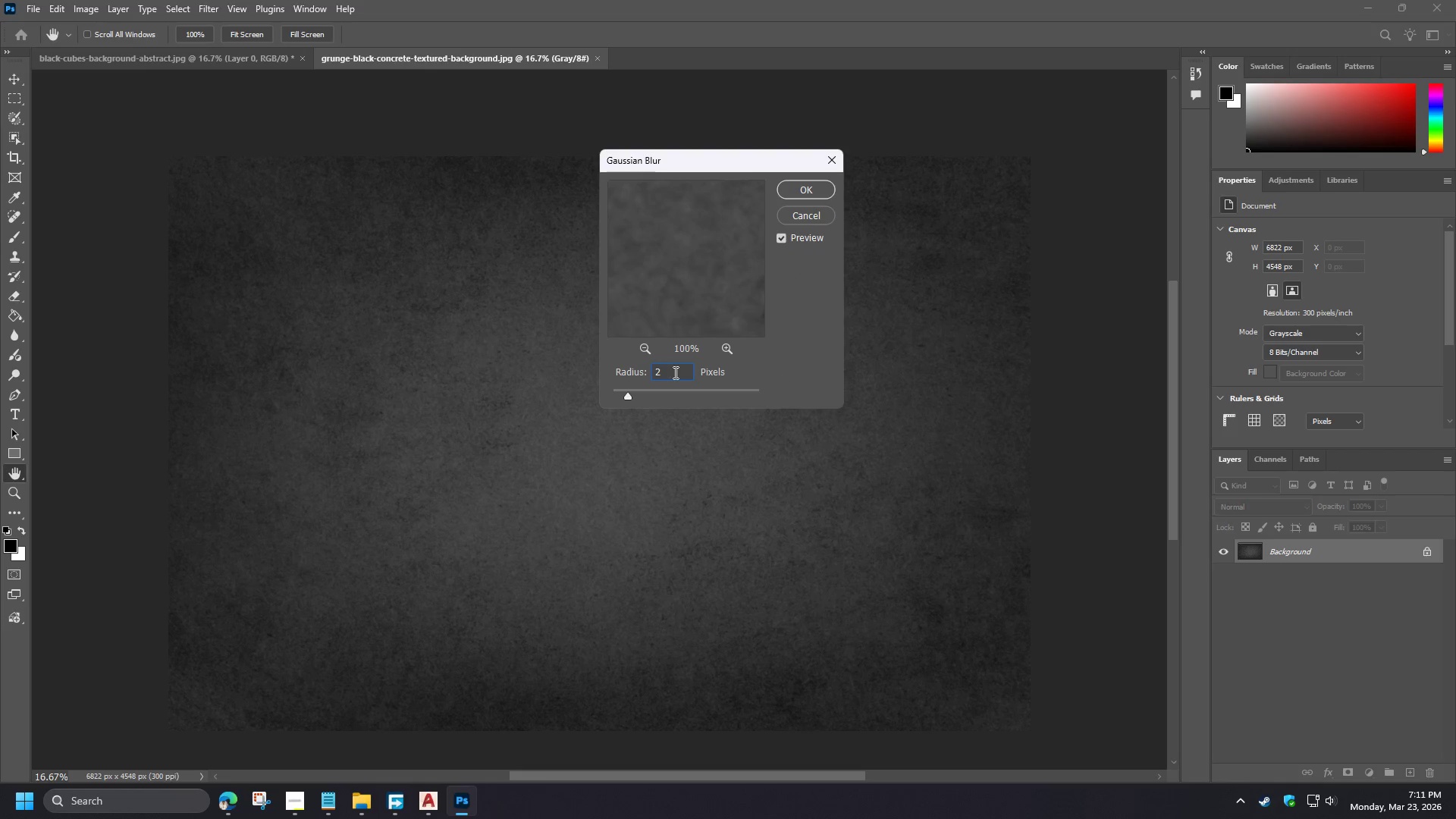 
left_click_drag(start_coordinate=[674, 372], to_coordinate=[594, 372])
 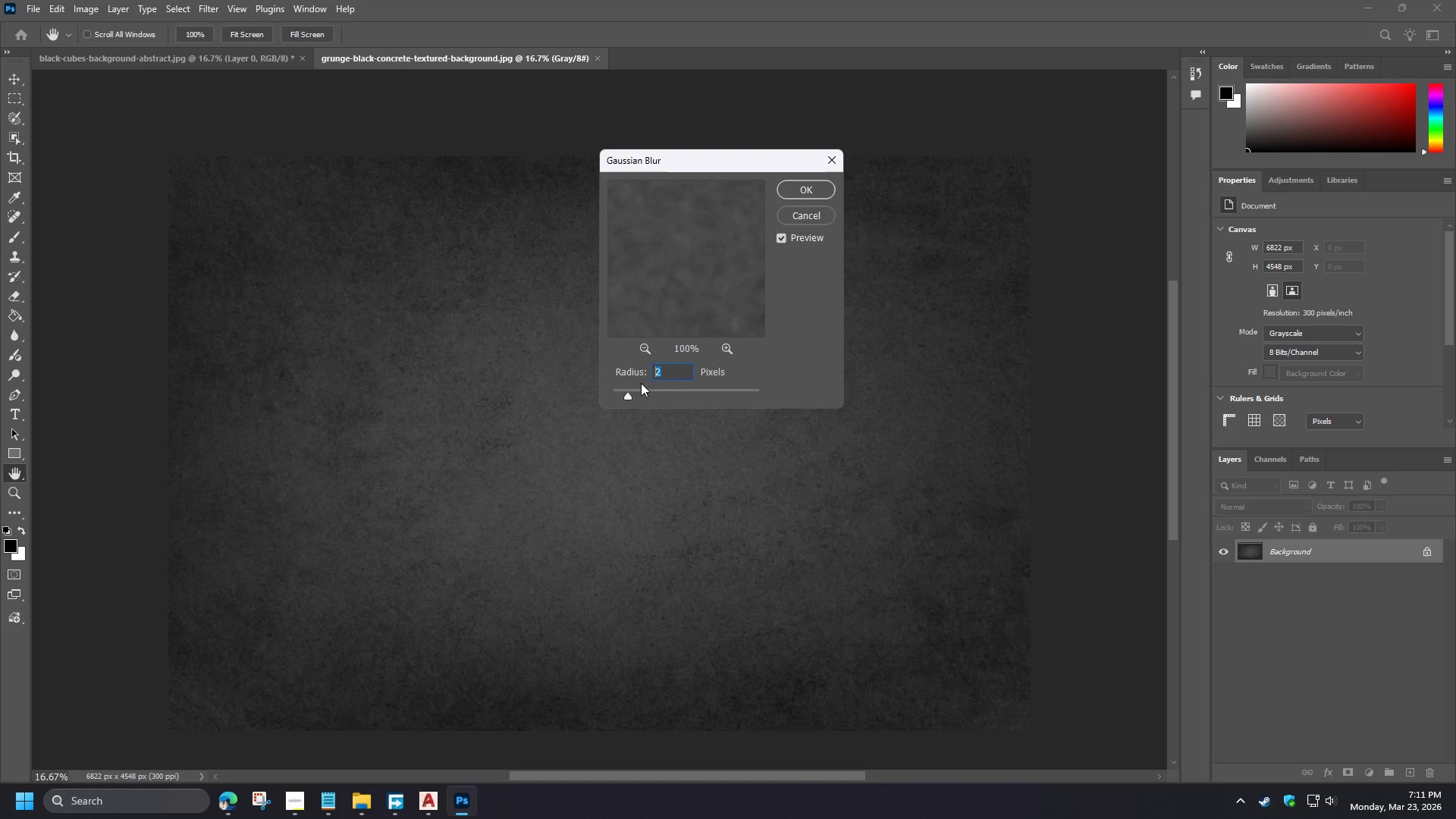 
key(Numpad3)
 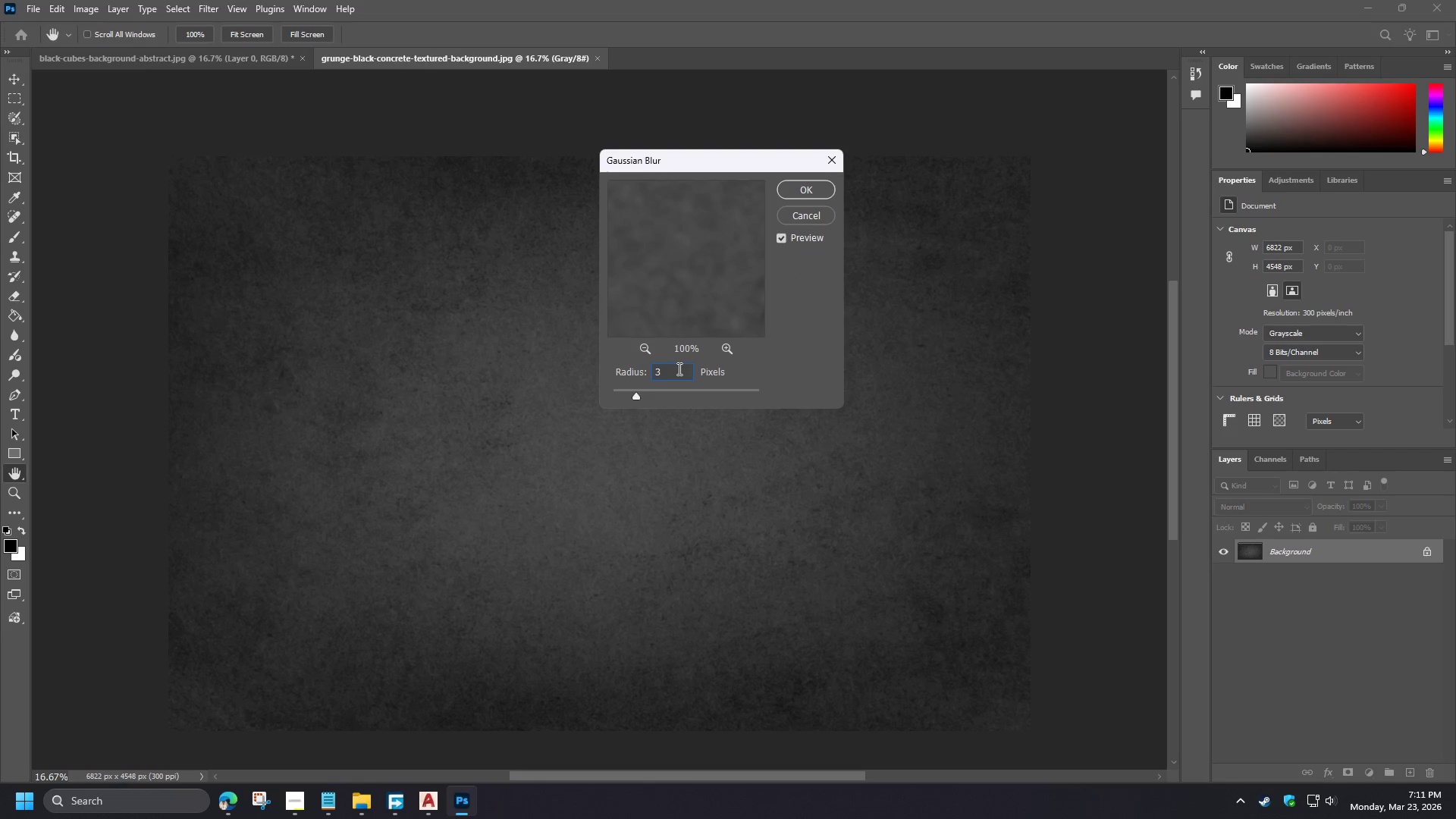 
double_click([676, 369])
 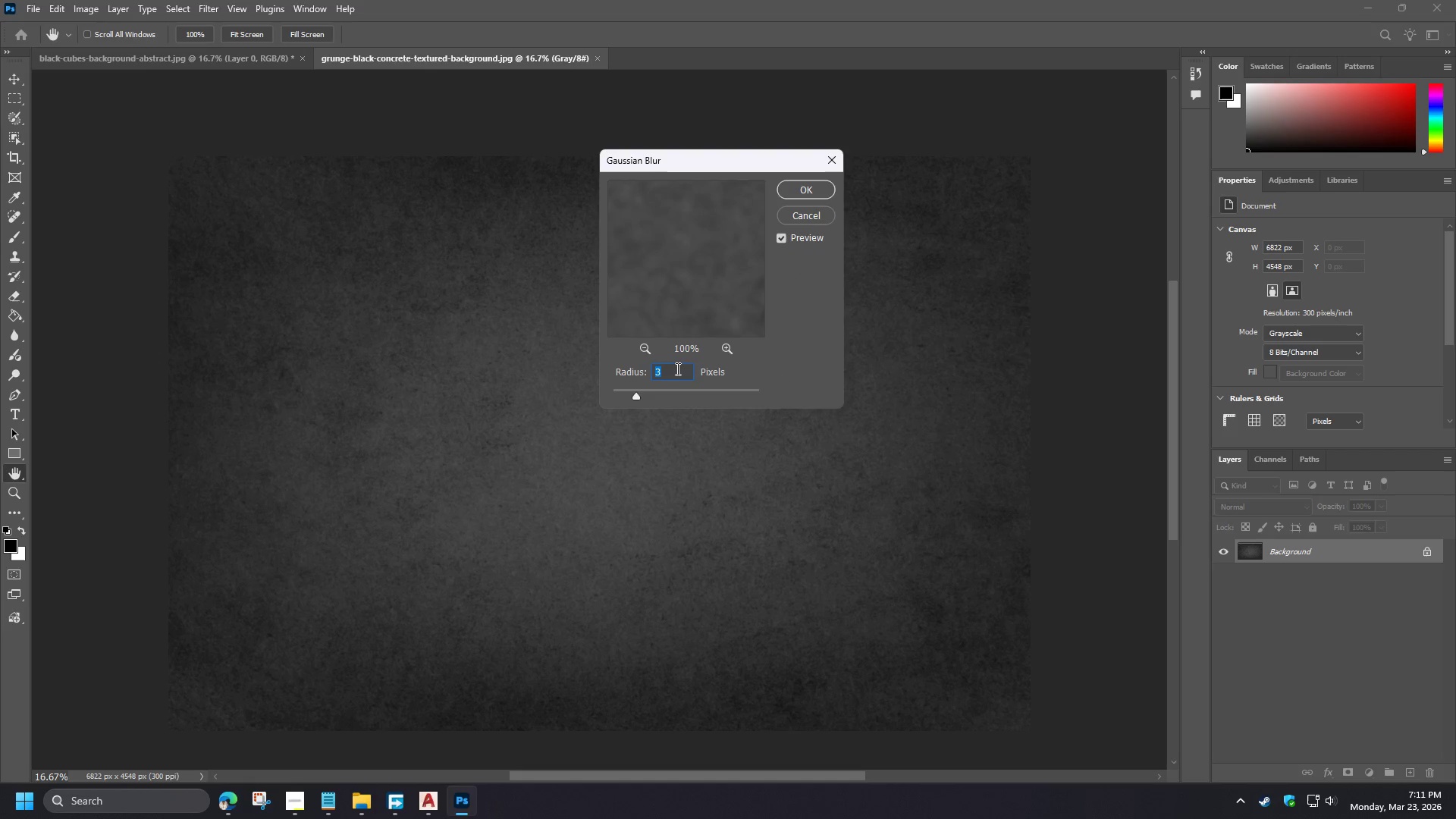 
triple_click([676, 369])
 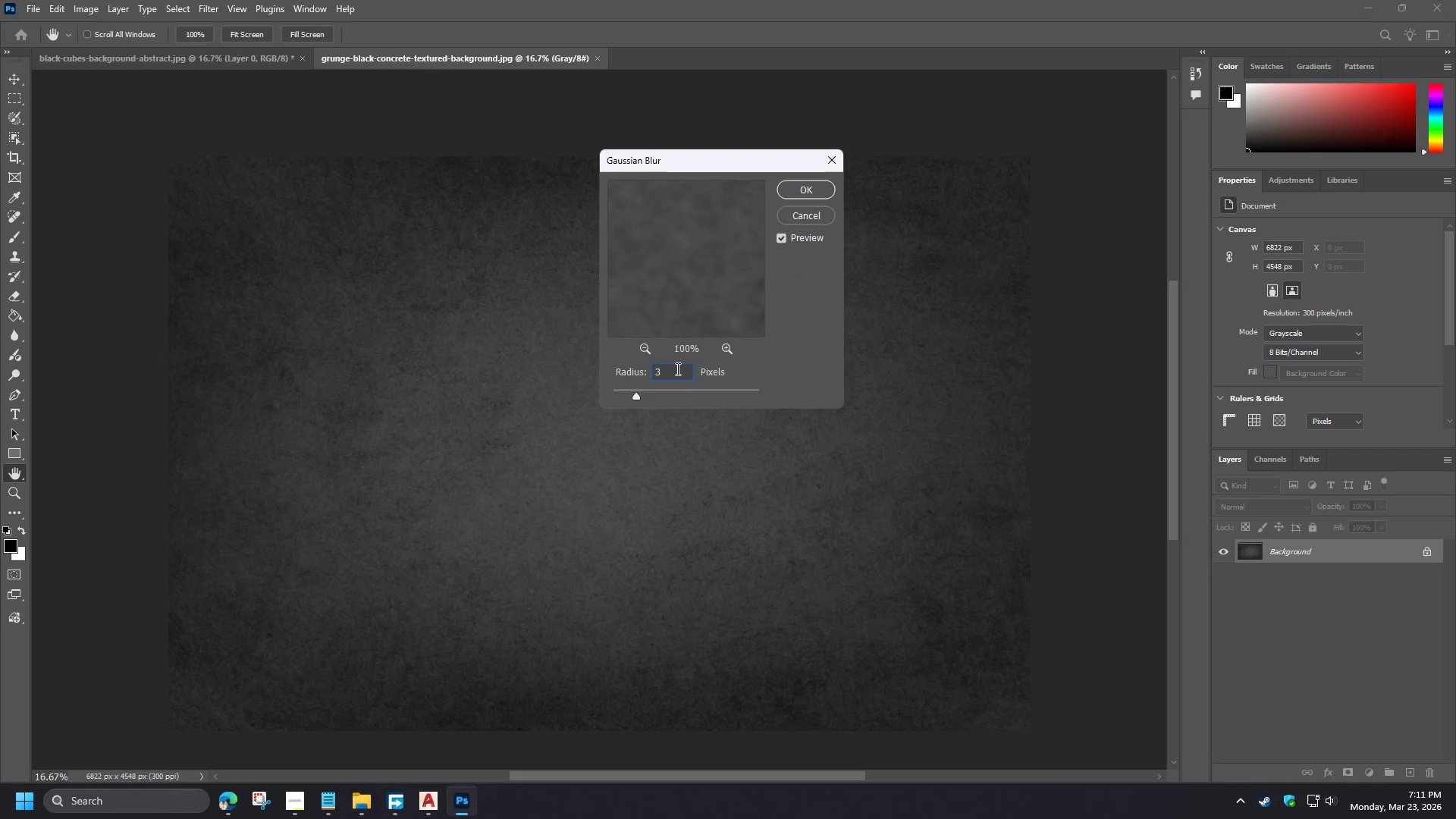 
key(Numpad4)
 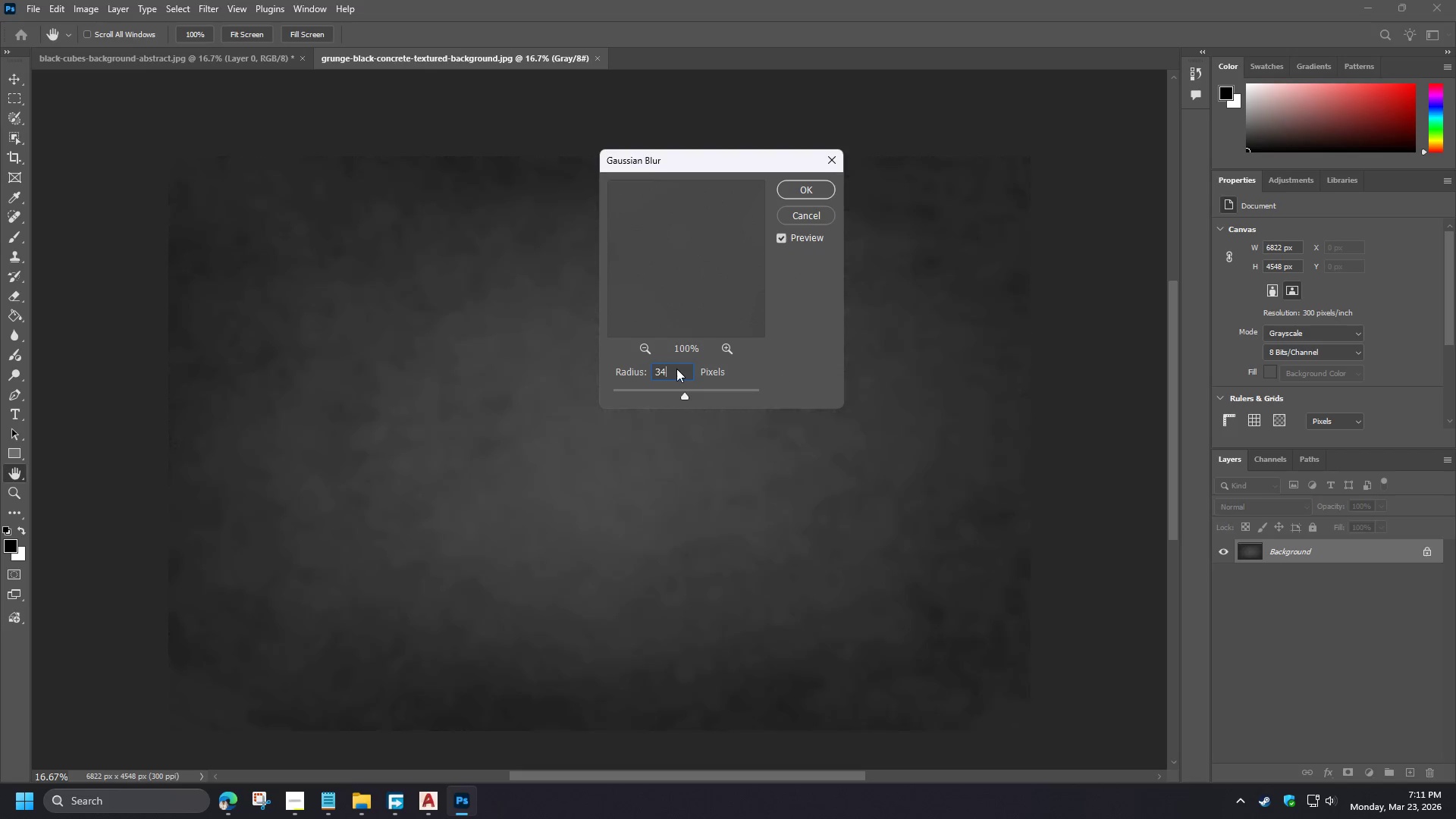 
left_click_drag(start_coordinate=[676, 369], to_coordinate=[626, 368])
 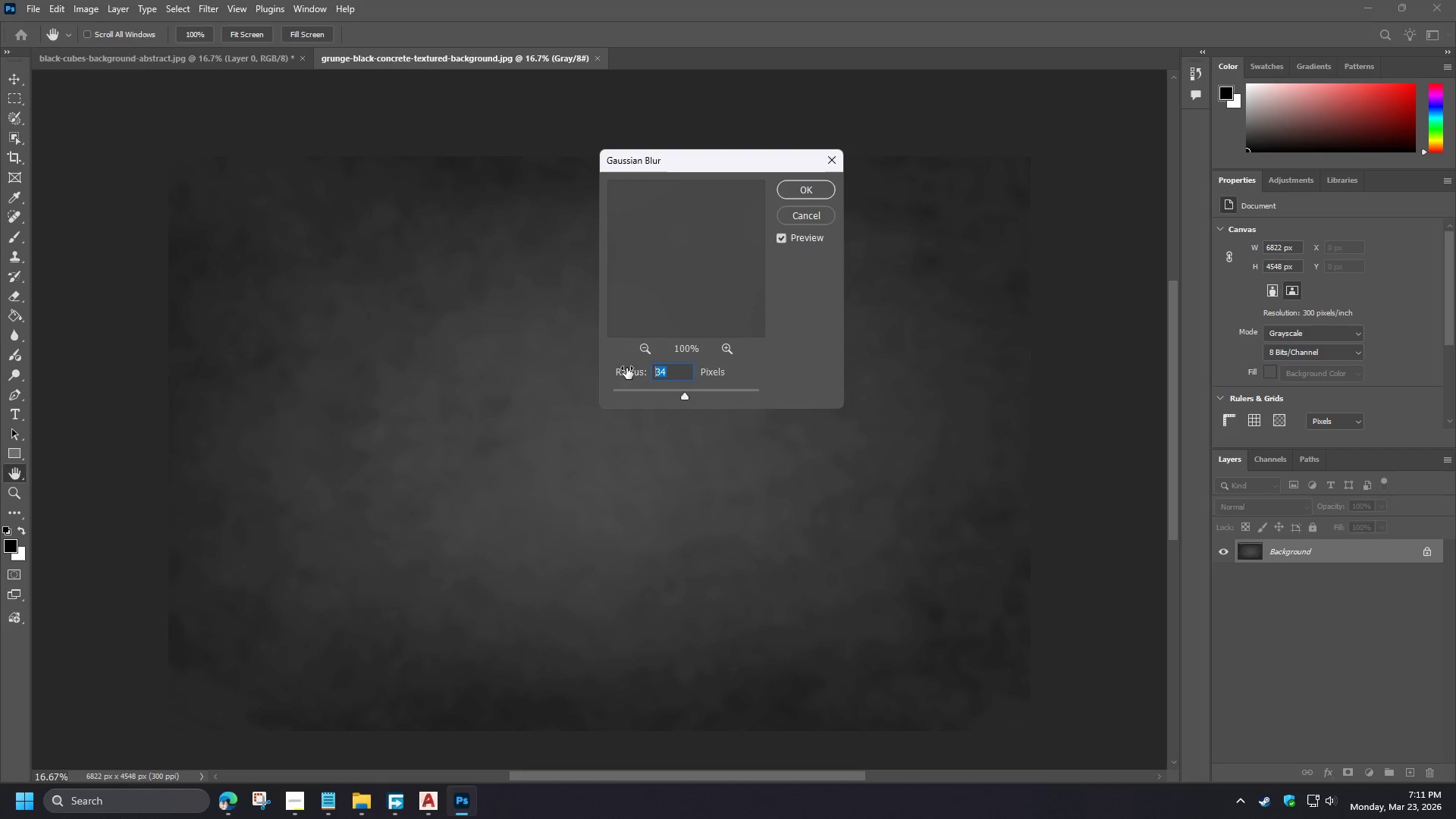 
key(Numpad4)
 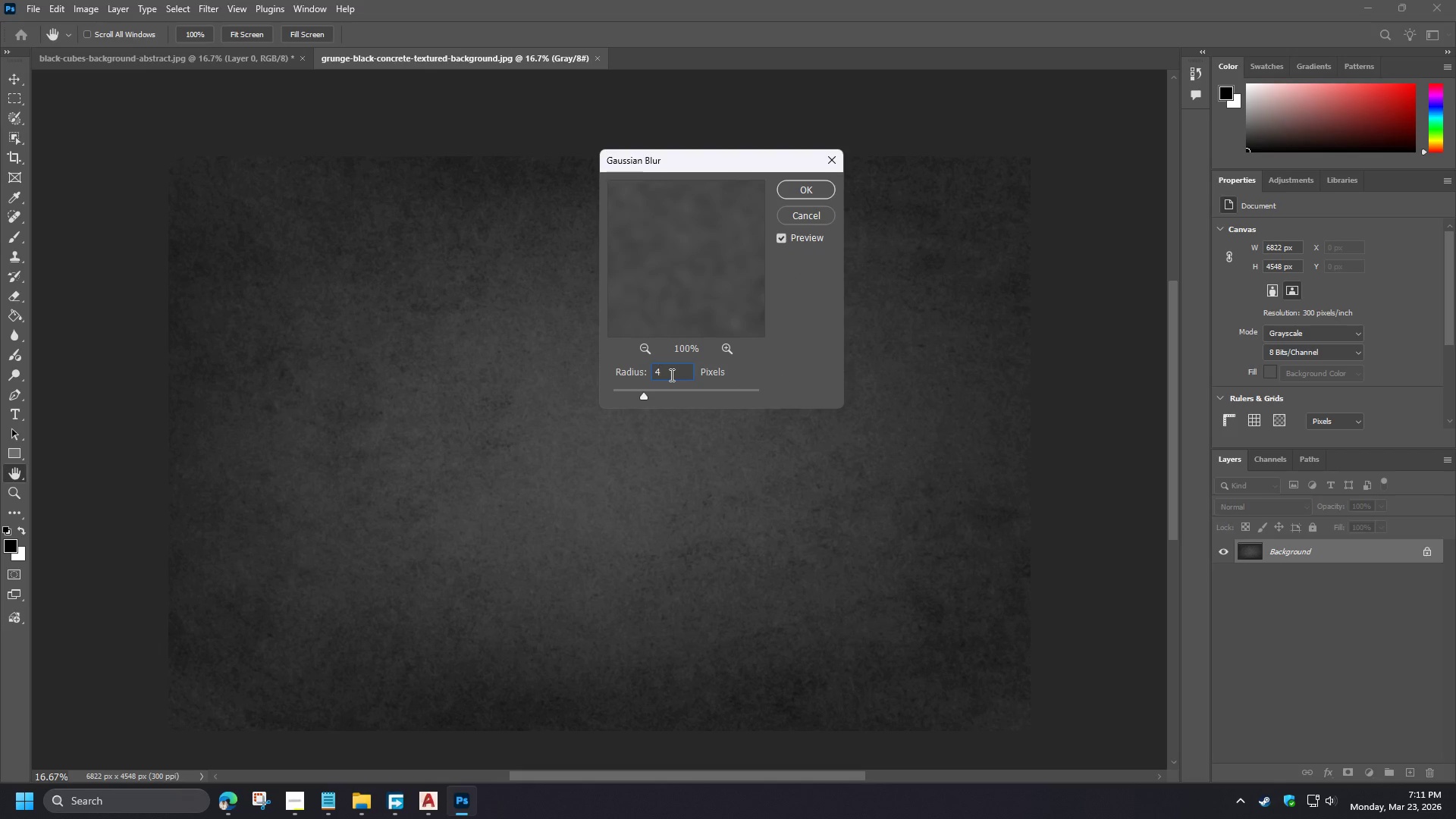 
left_click([670, 375])
 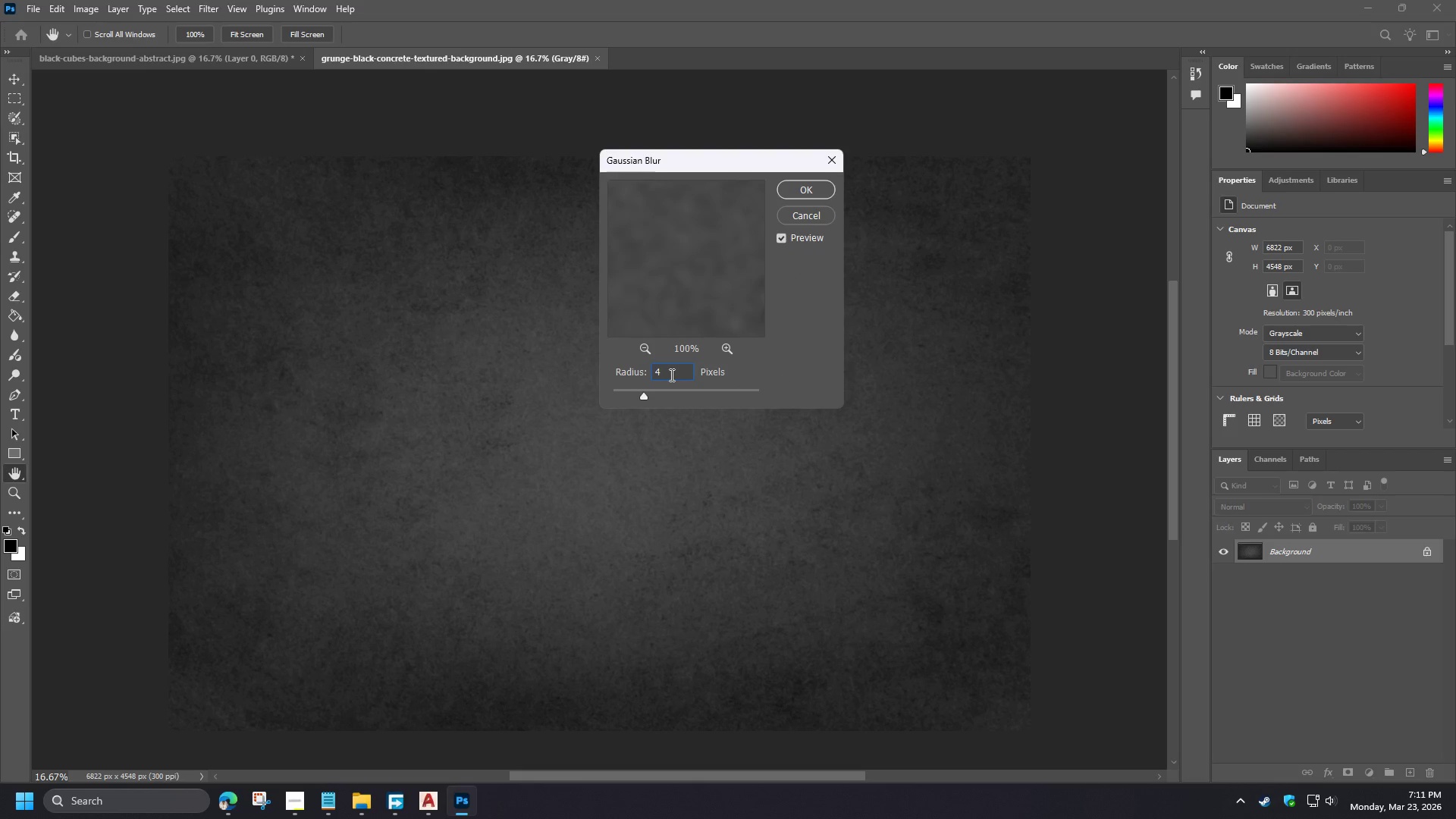 
left_click_drag(start_coordinate=[670, 375], to_coordinate=[630, 368])
 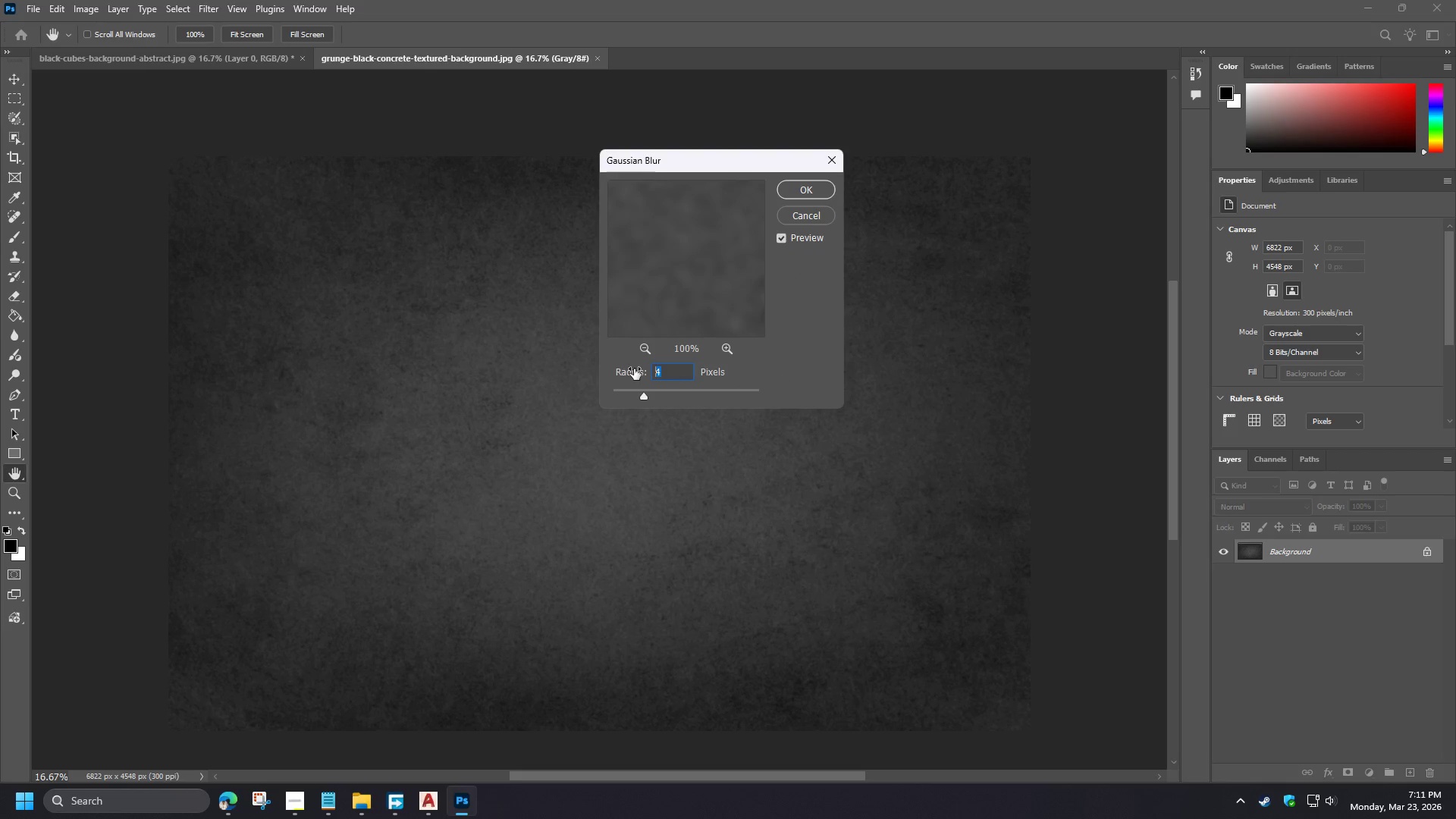 
key(Numpad5)
 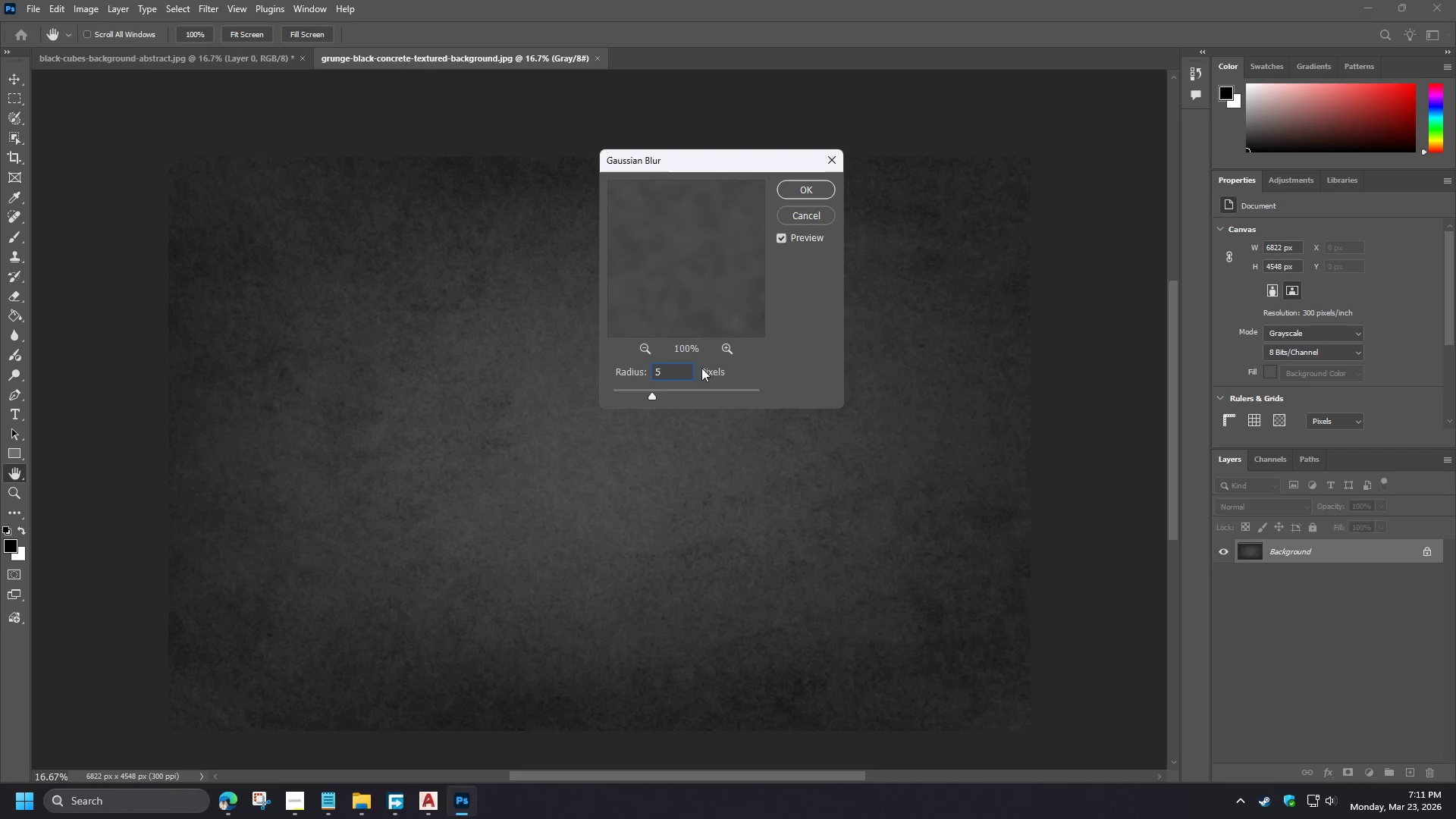 
left_click([755, 372])
 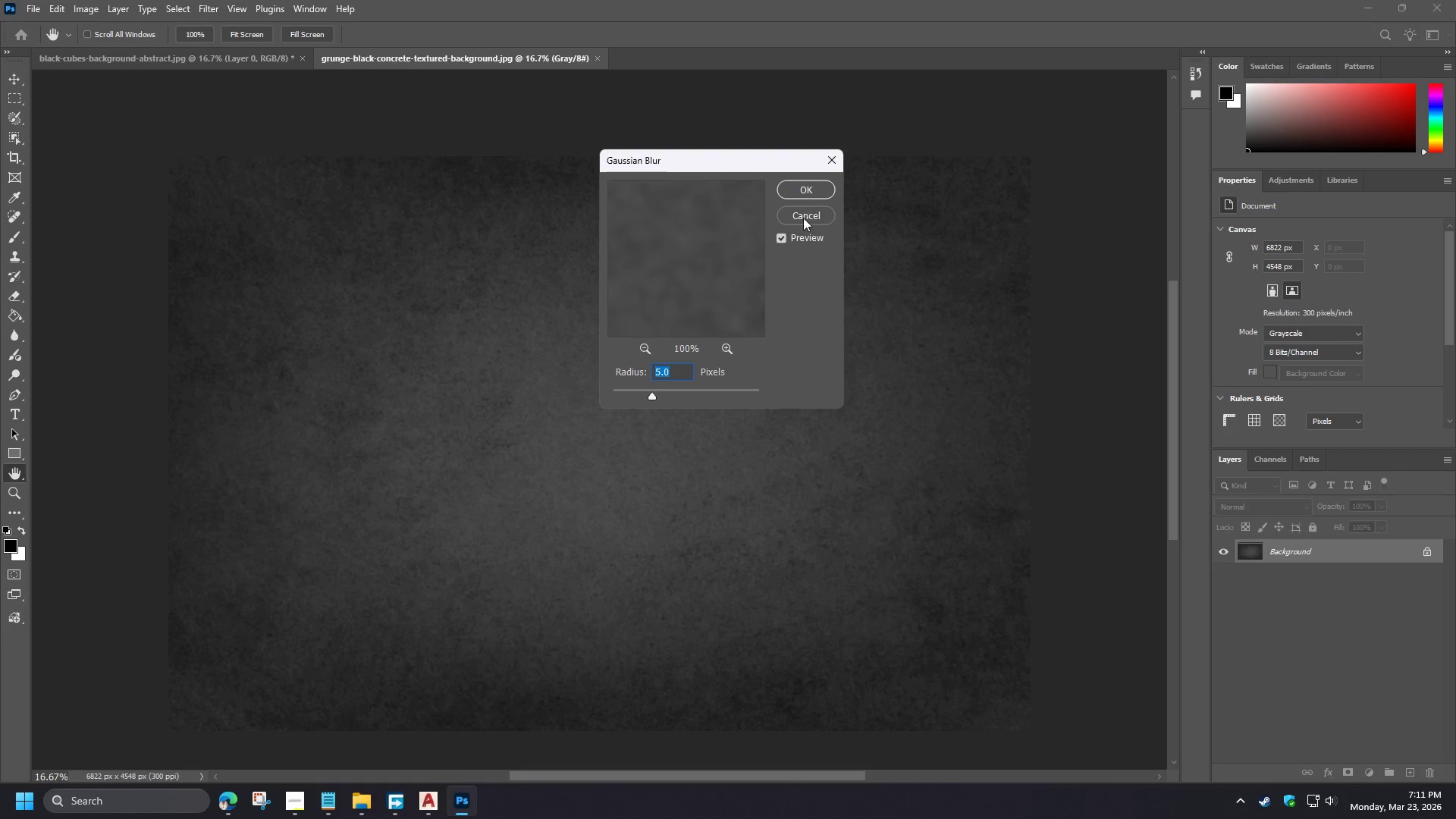 
left_click([802, 218])
 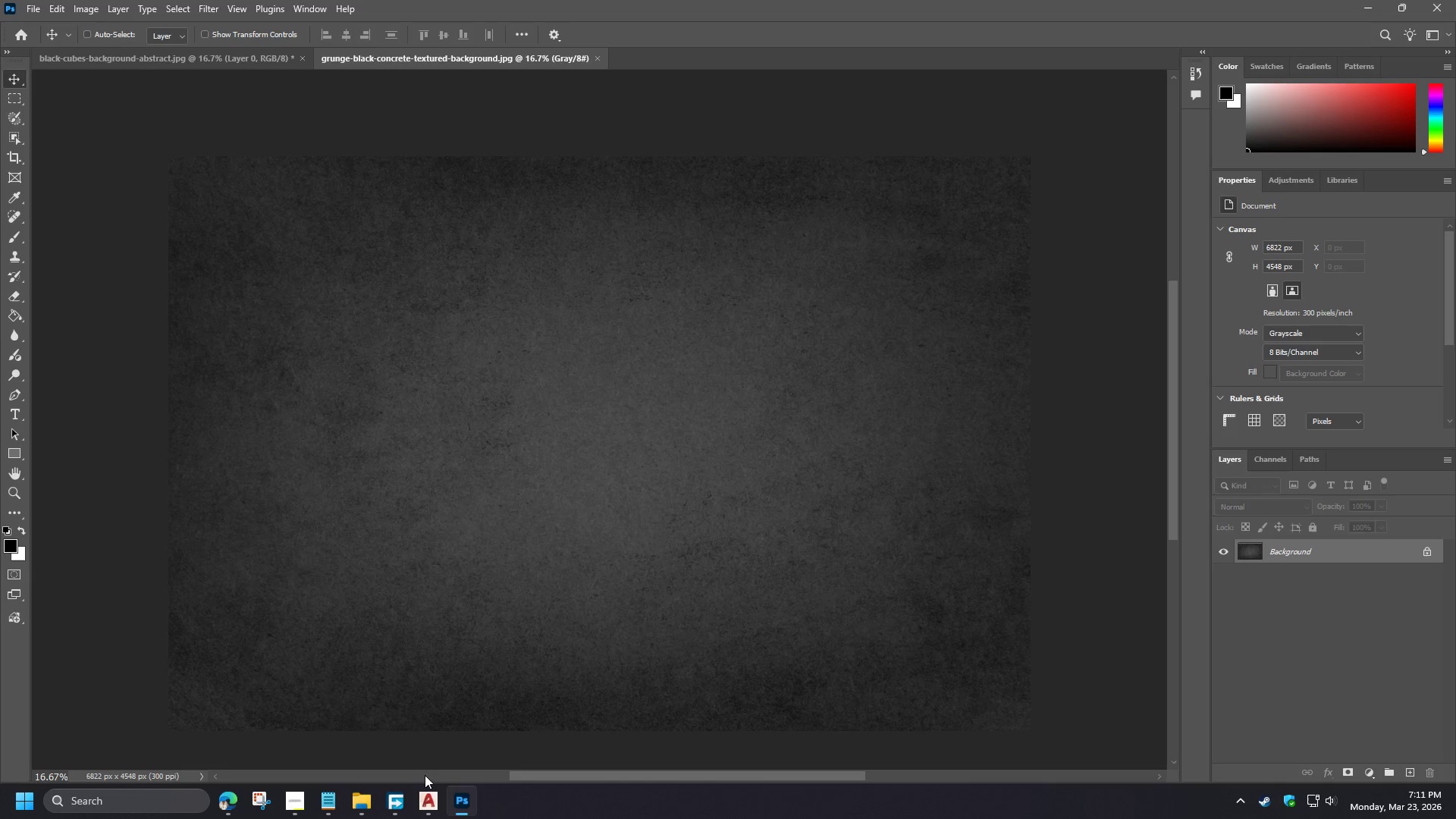 
left_click([224, 803])
 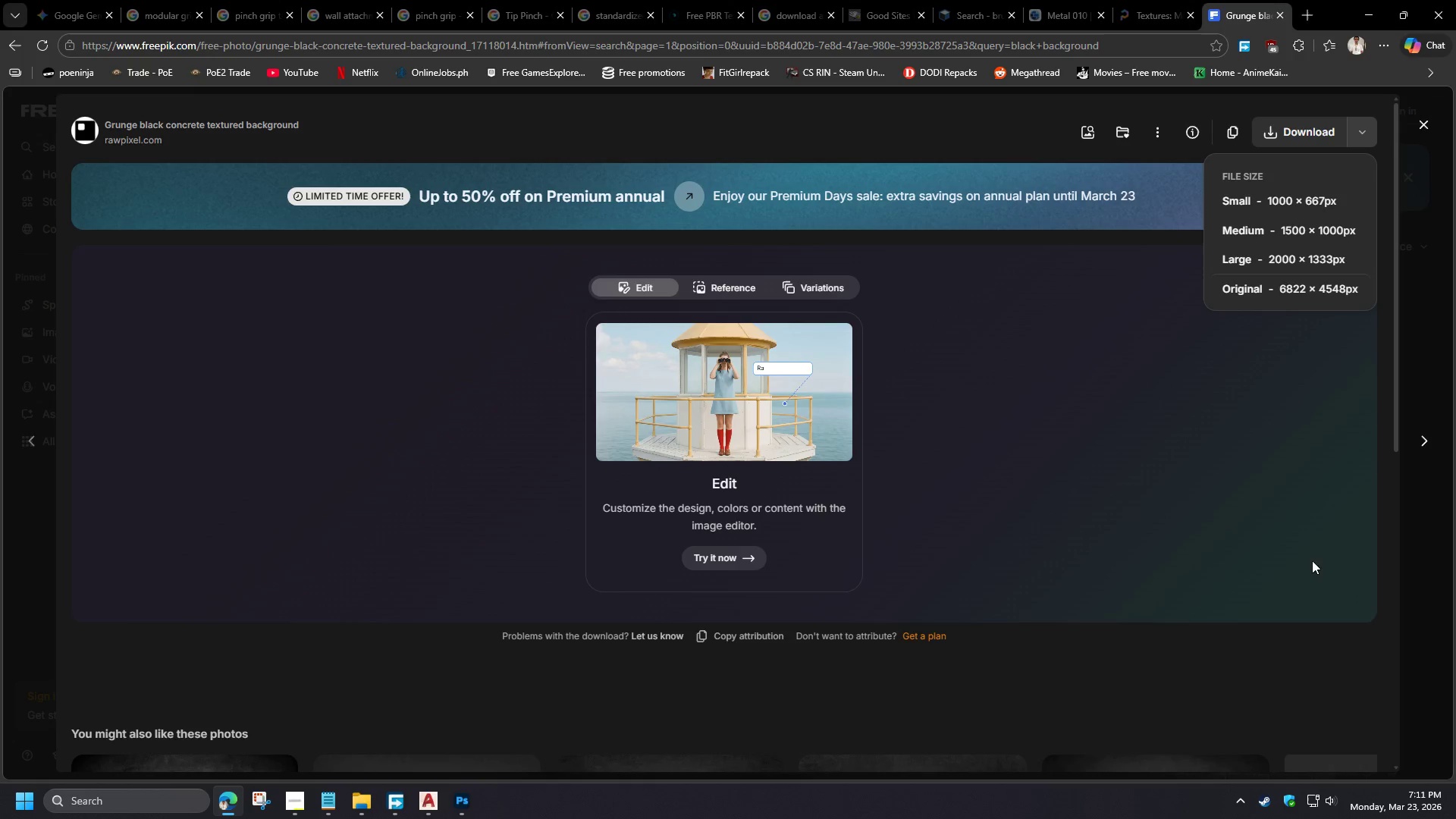 
left_click([1418, 569])
 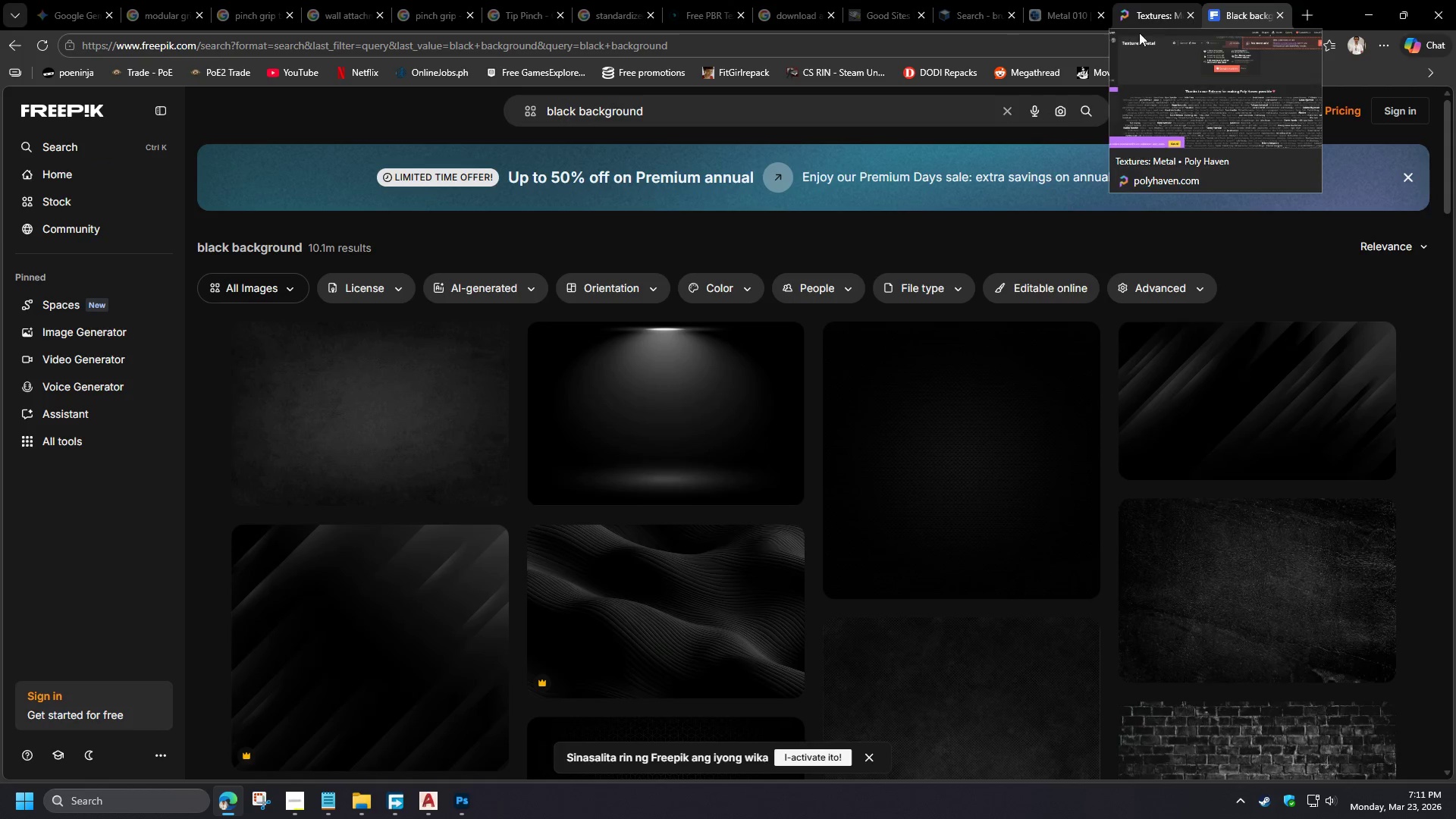 
wait(5.89)
 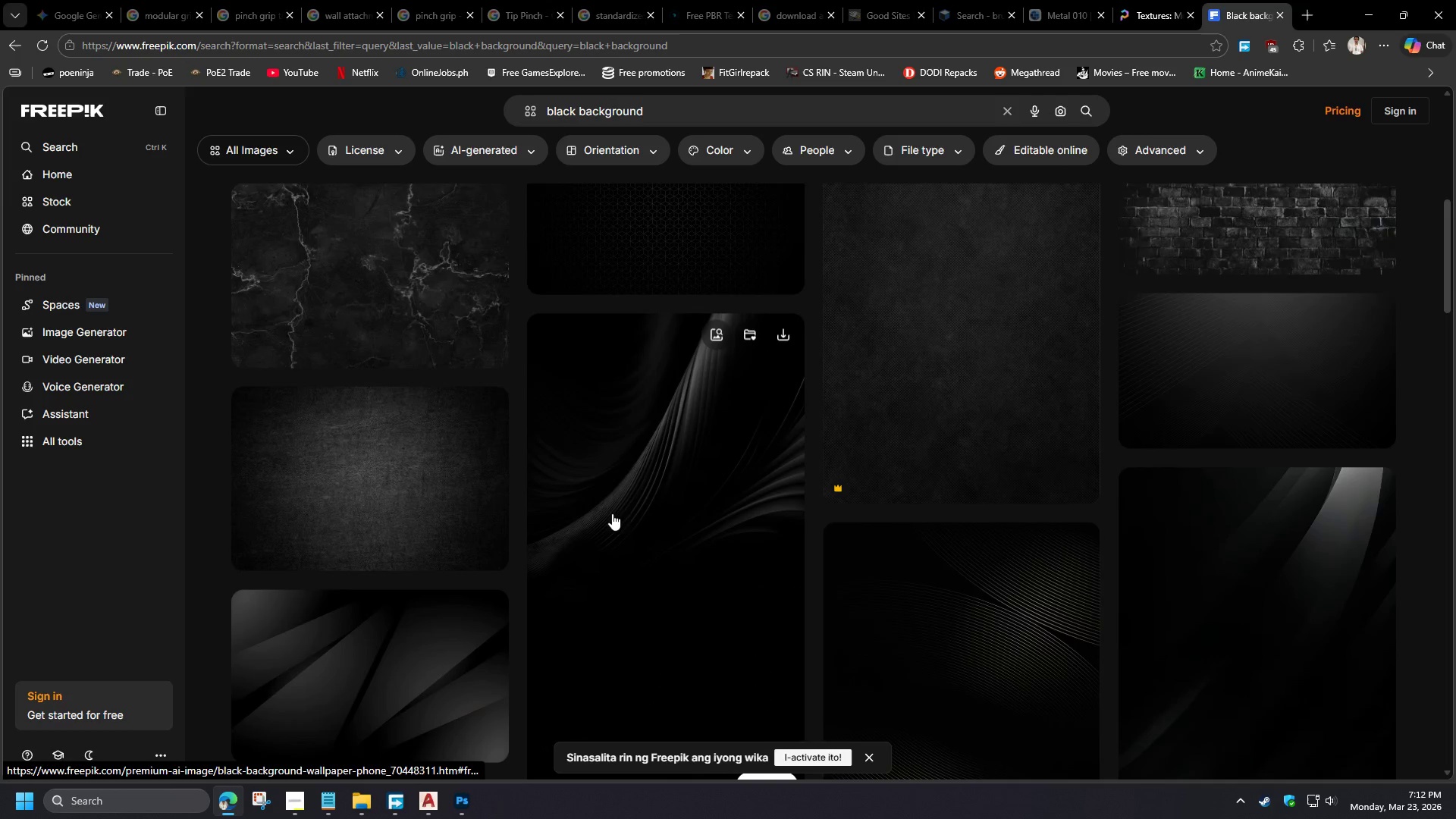 
left_click([1187, 386])
 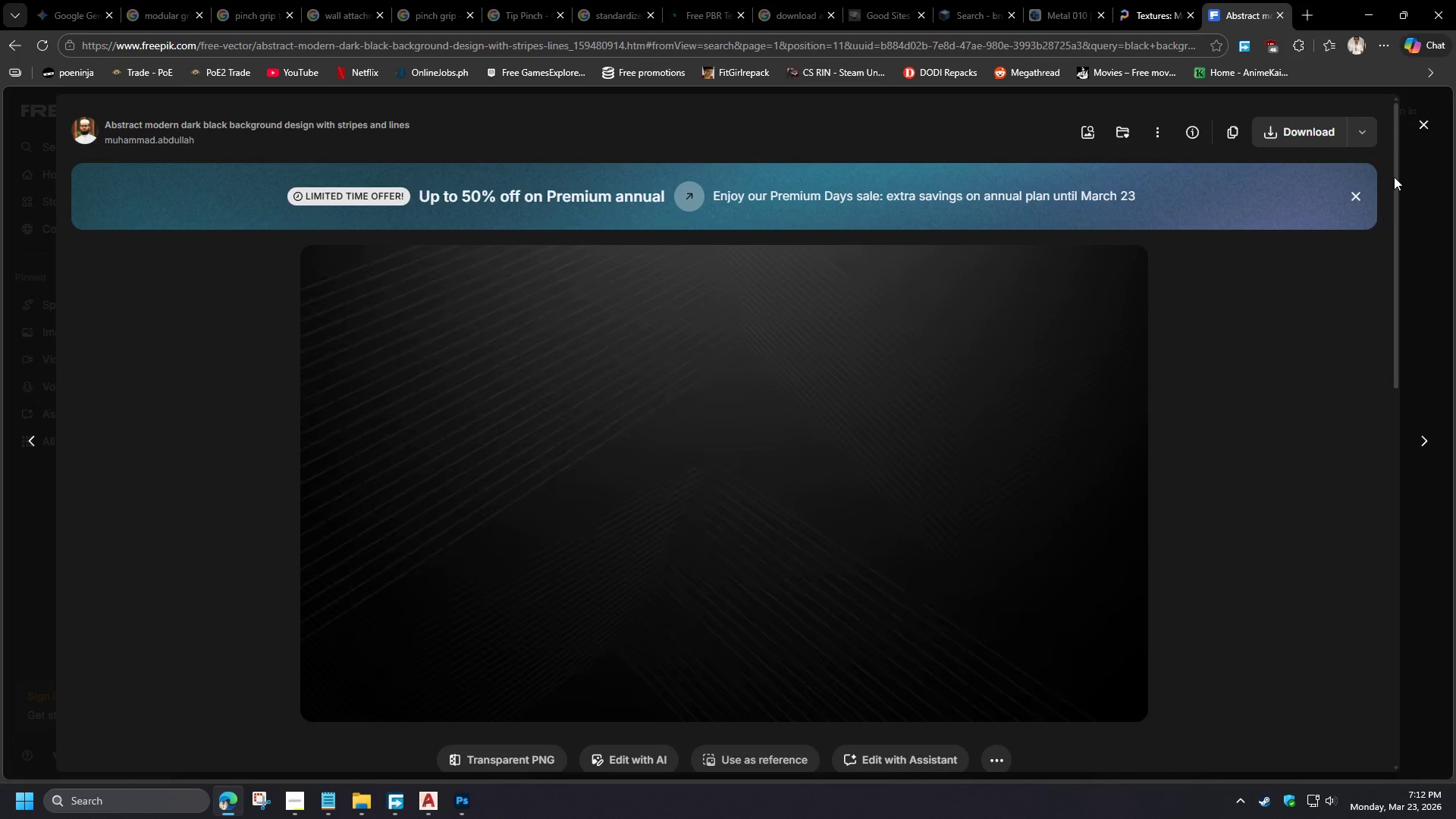 
left_click([1420, 133])
 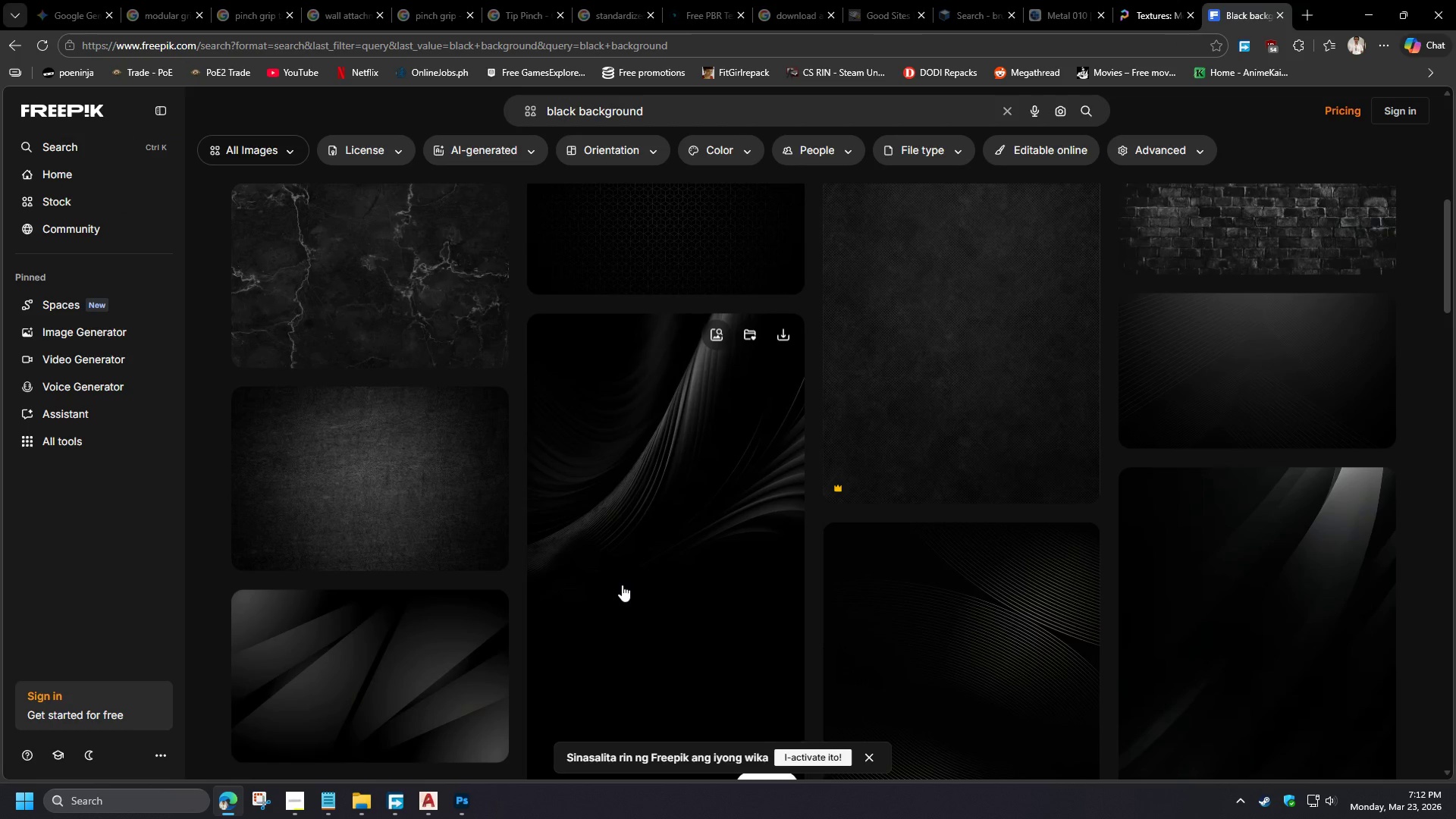 
scroll: coordinate [601, 538], scroll_direction: down, amount: 5.0
 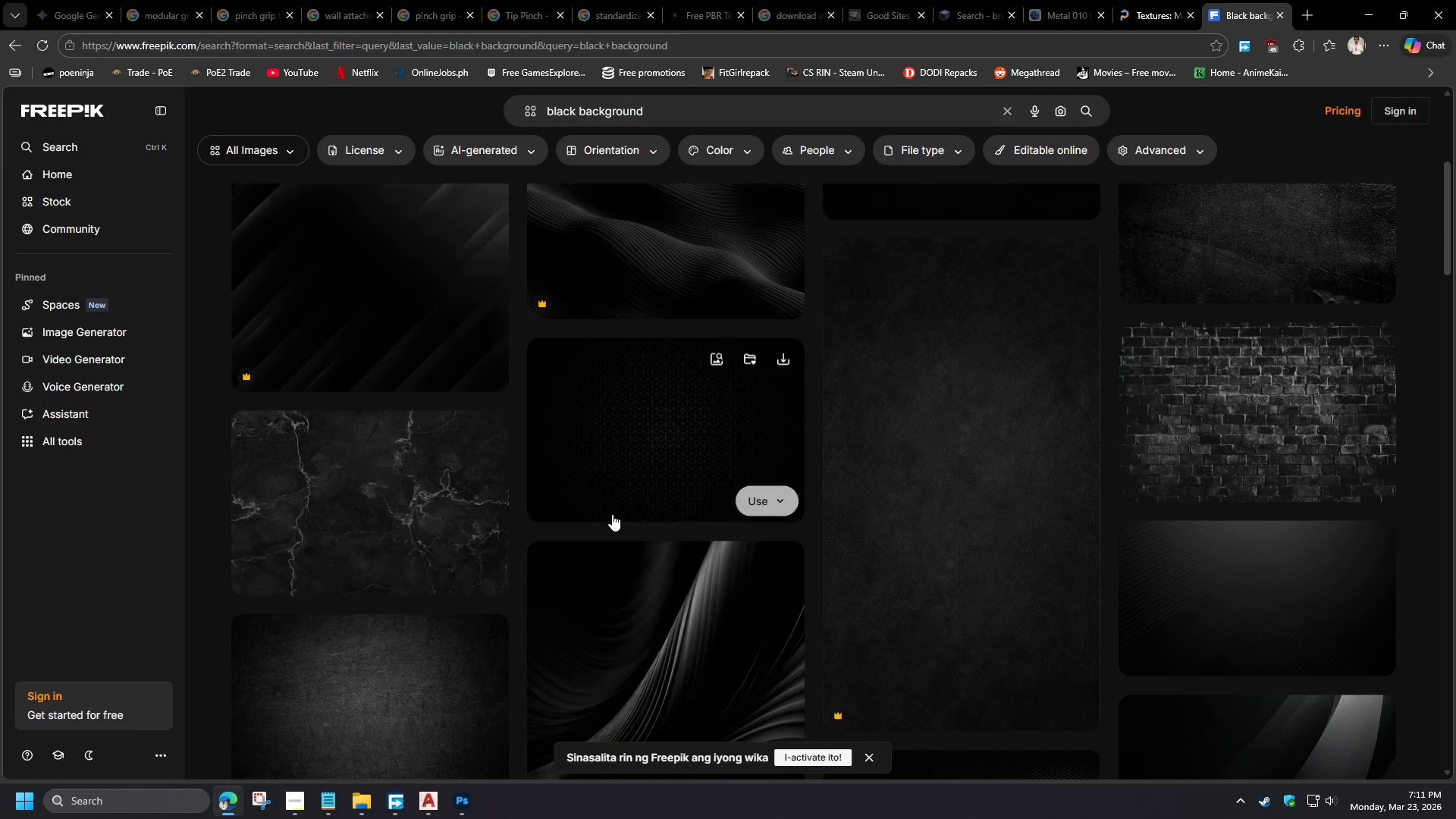 
left_click([669, 522])
 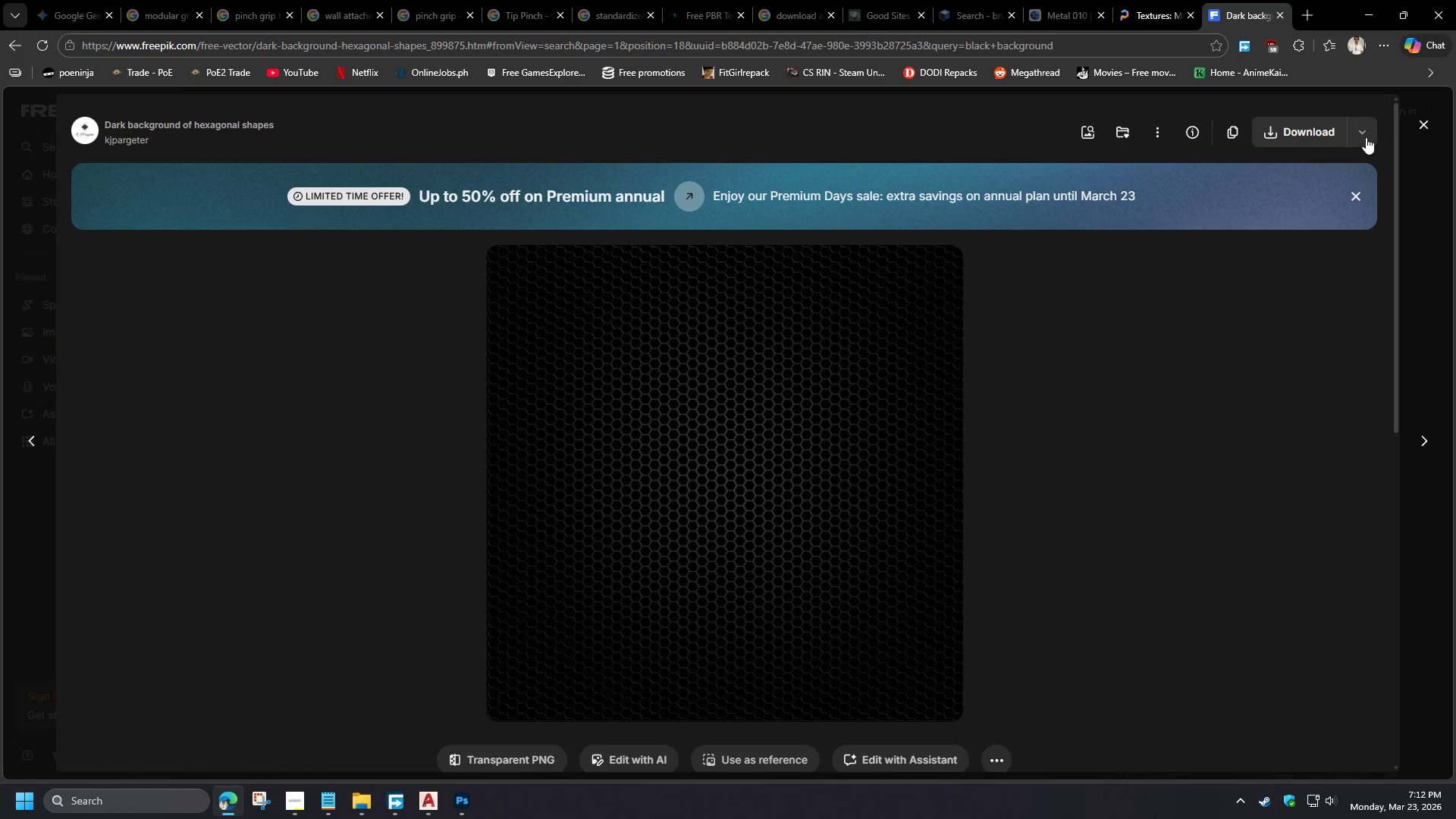 
scroll: coordinate [622, 585], scroll_direction: down, amount: 5.0
 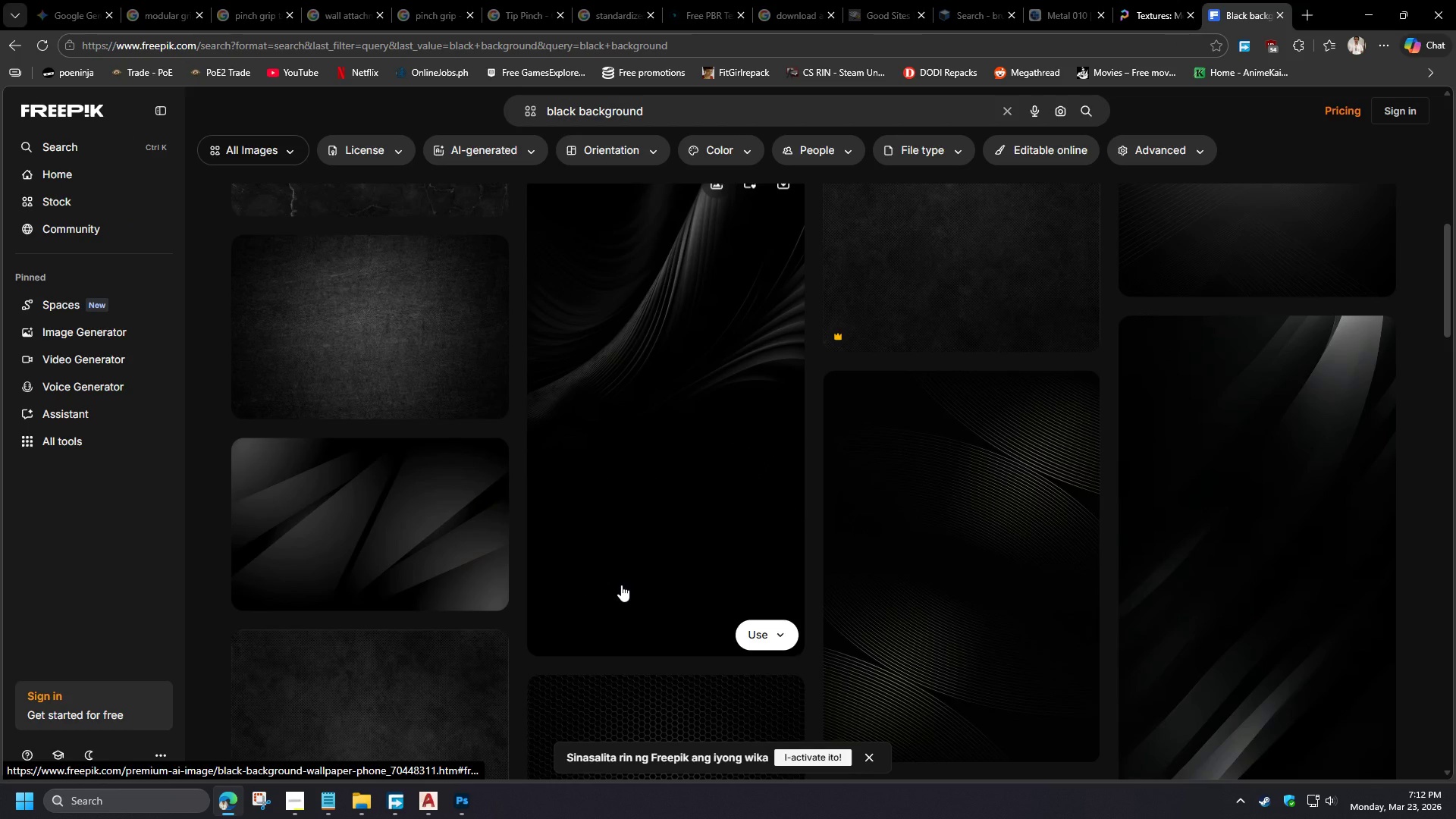 
wait(8.03)
 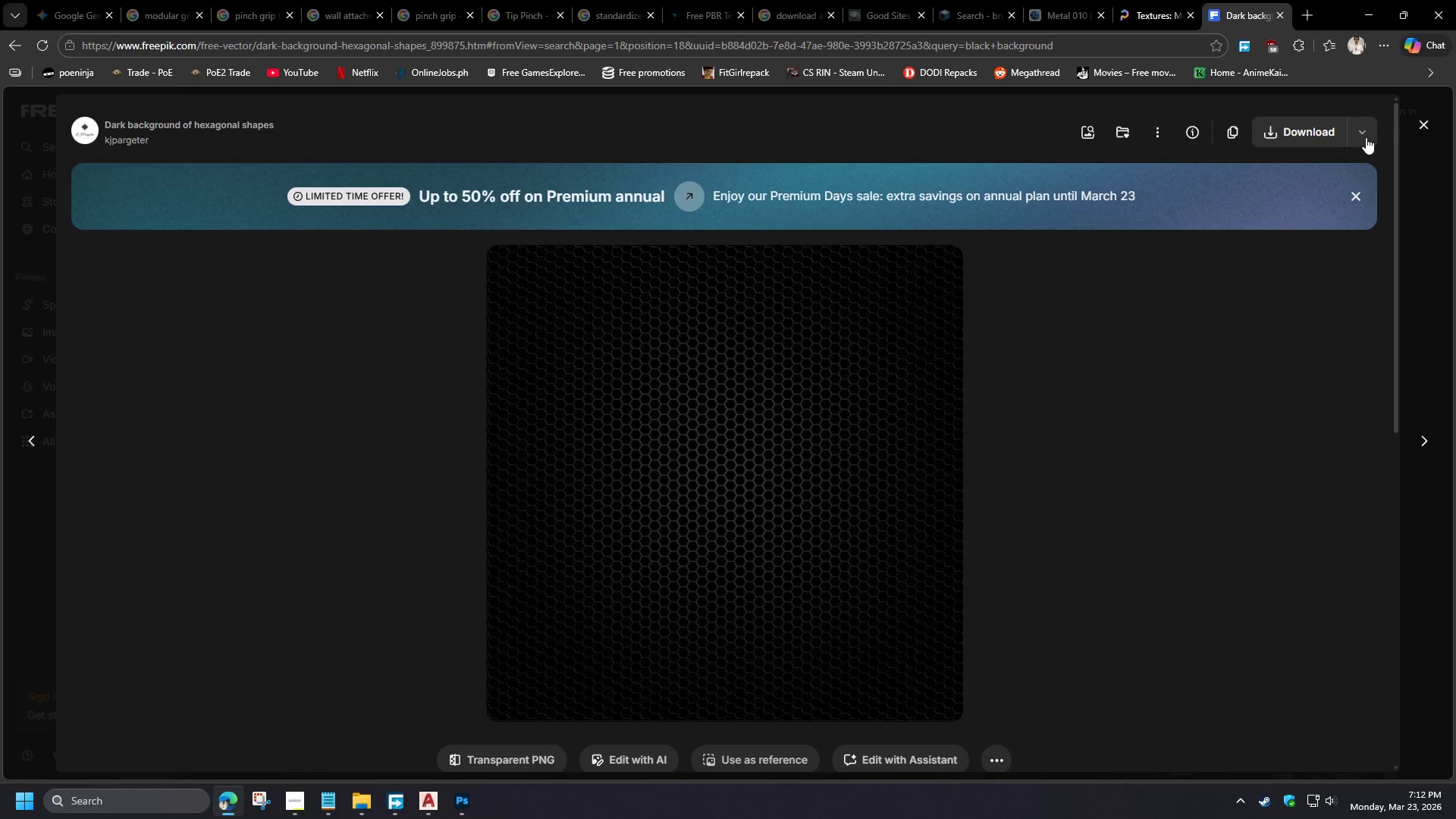 
left_click([1316, 235])
 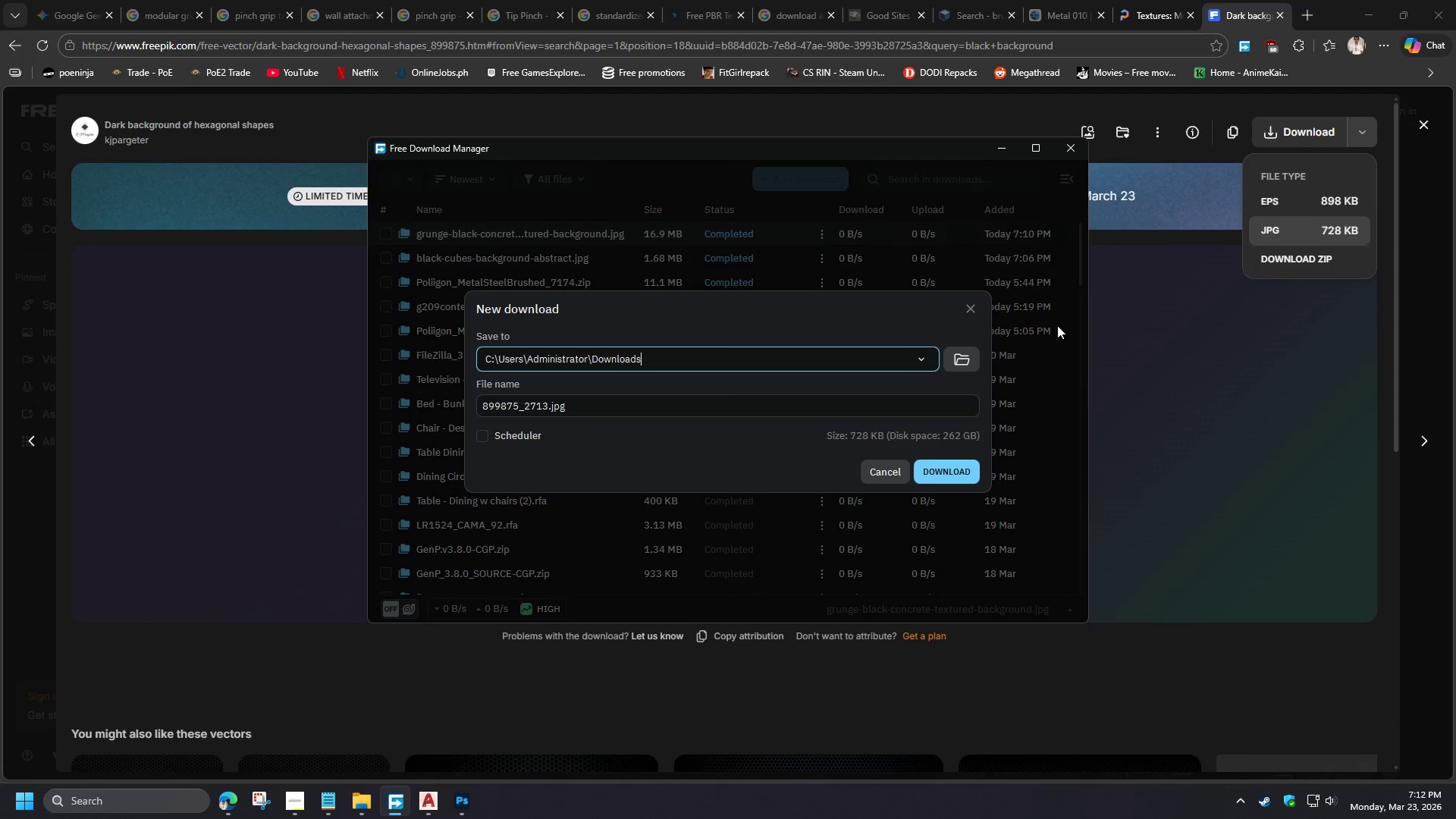 
scroll: coordinate [621, 585], scroll_direction: down, amount: 4.0
 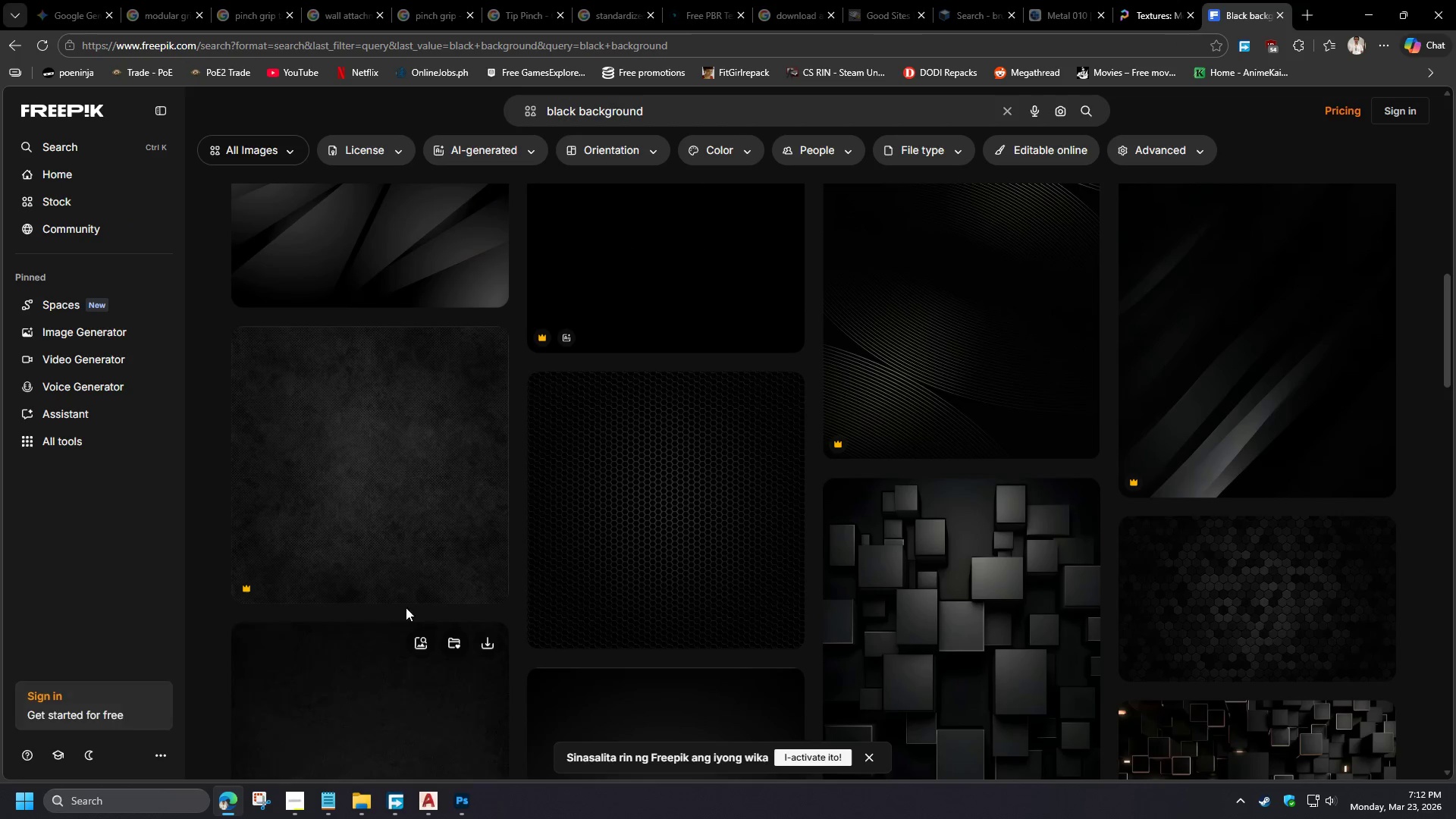 
left_click([951, 471])
 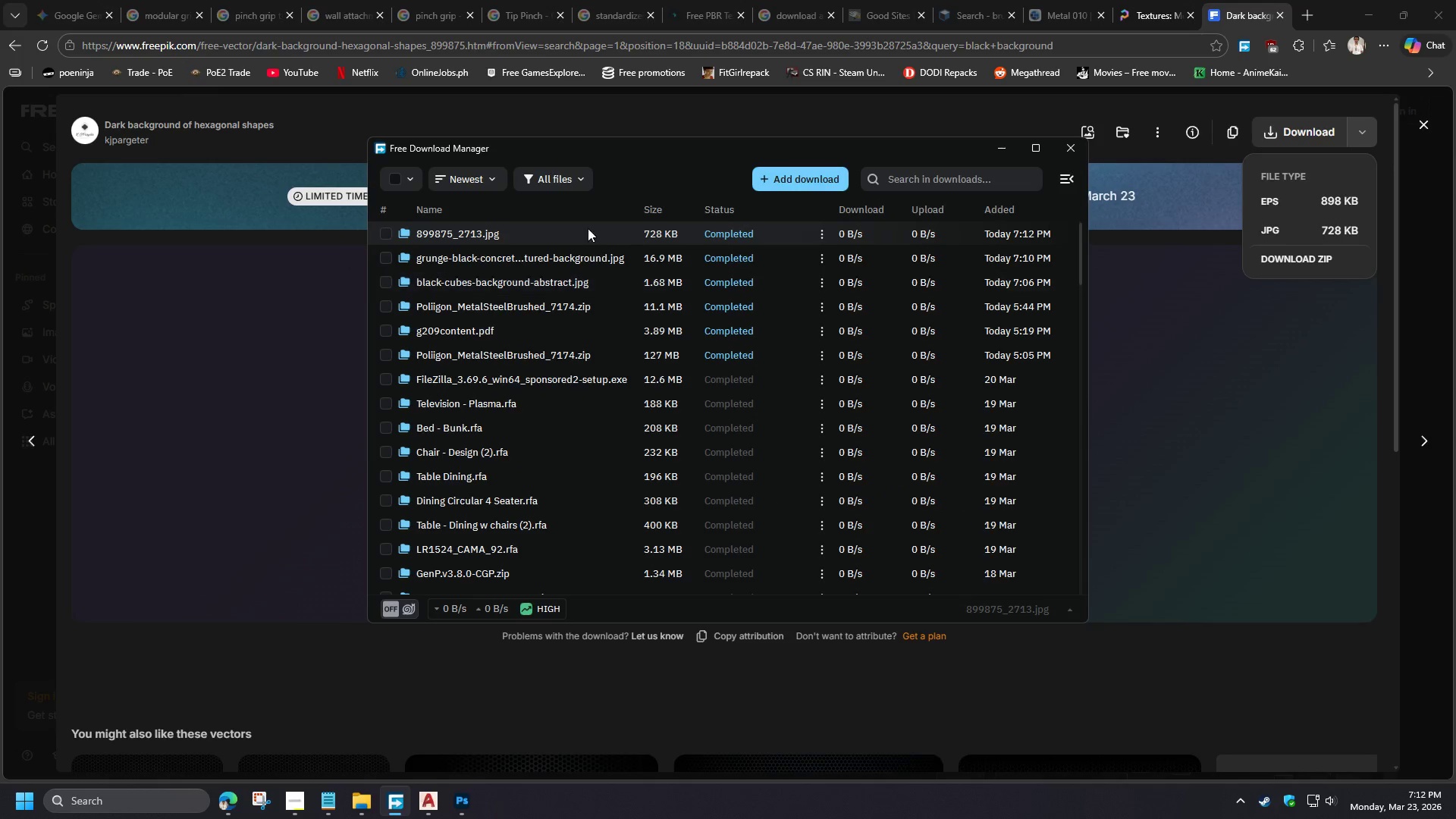 
right_click([551, 236])
 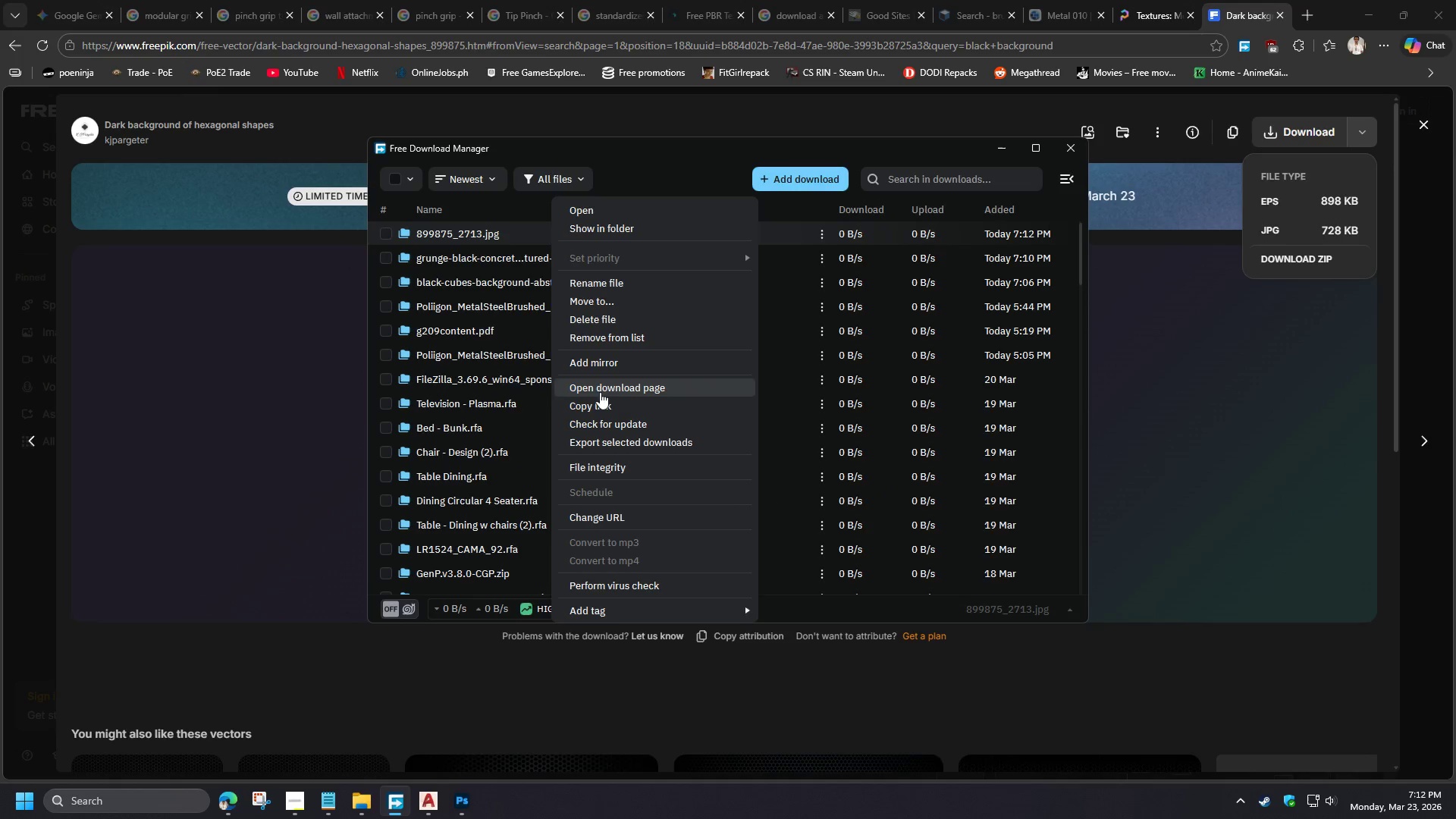 
left_click([592, 231])
 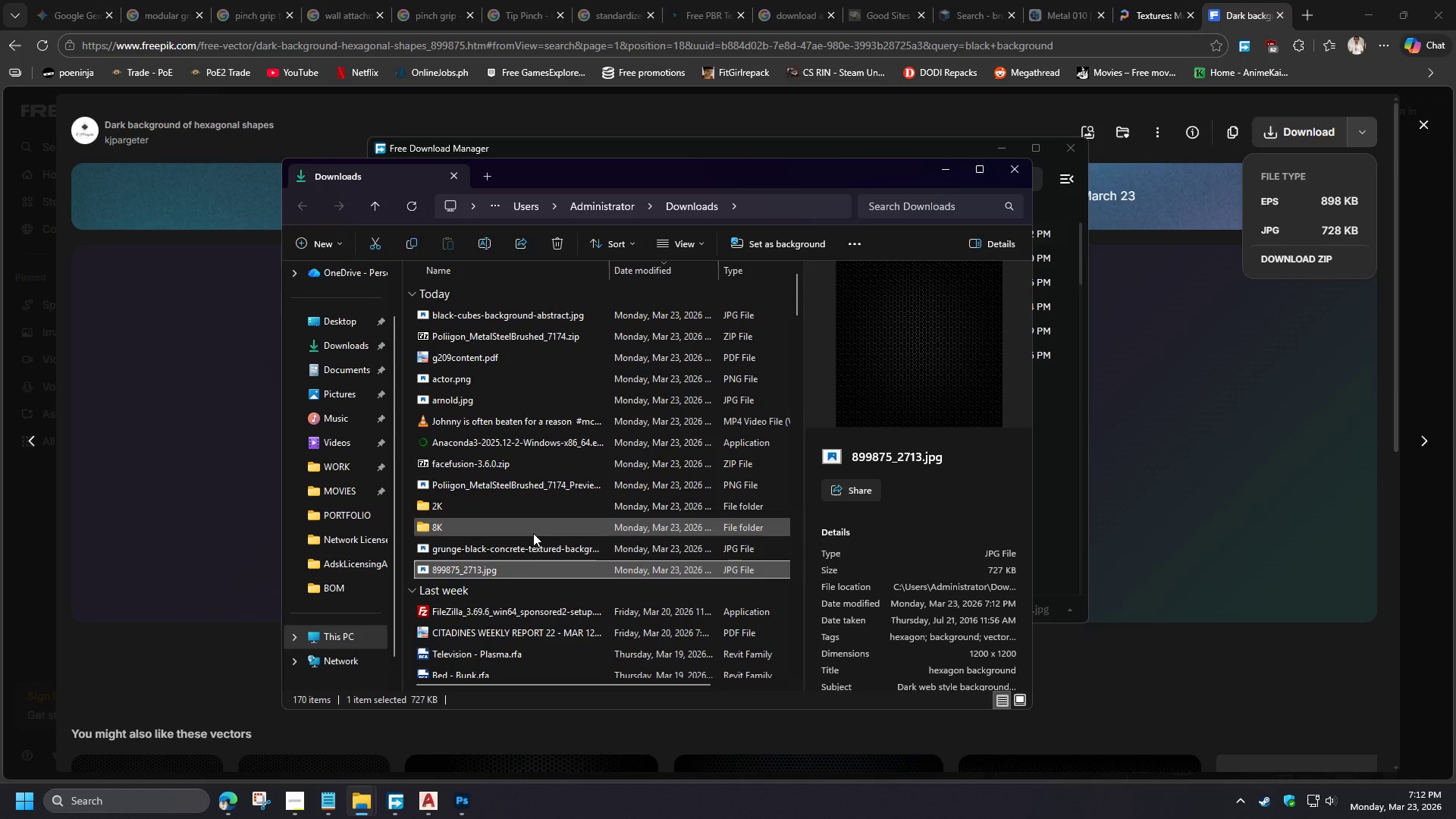 
right_click([519, 574])
 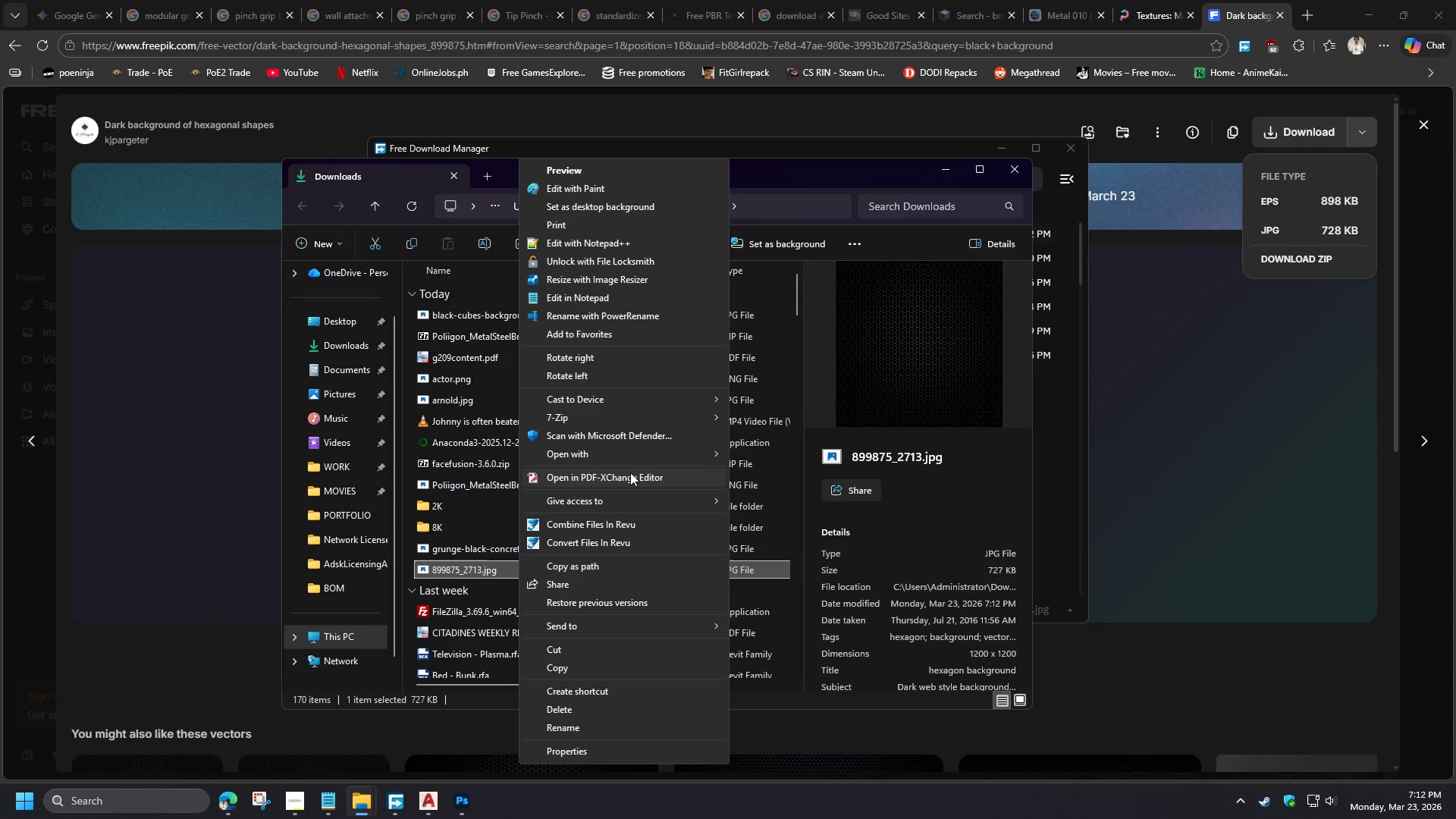 
left_click([633, 454])
 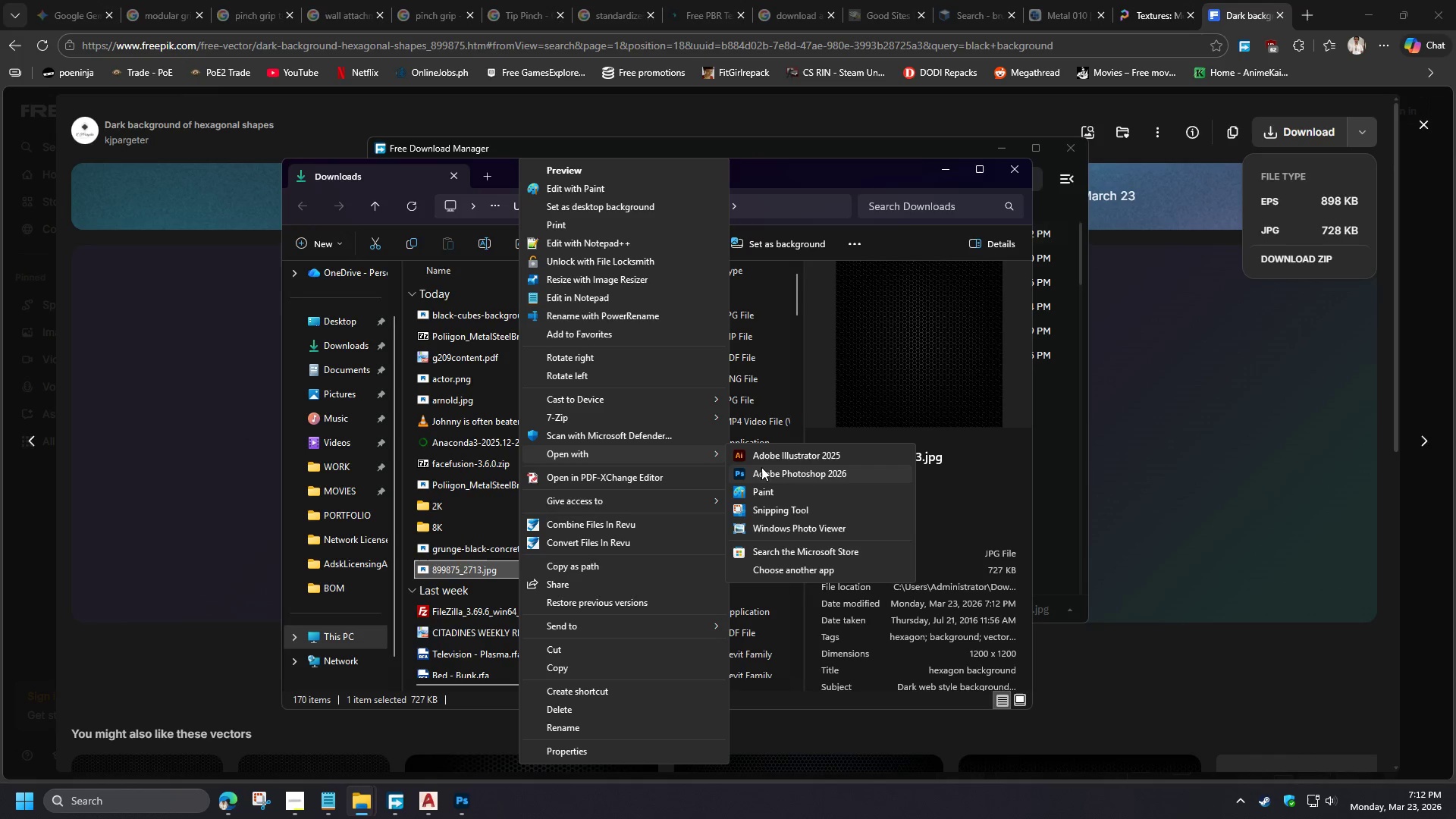 
left_click([765, 472])
 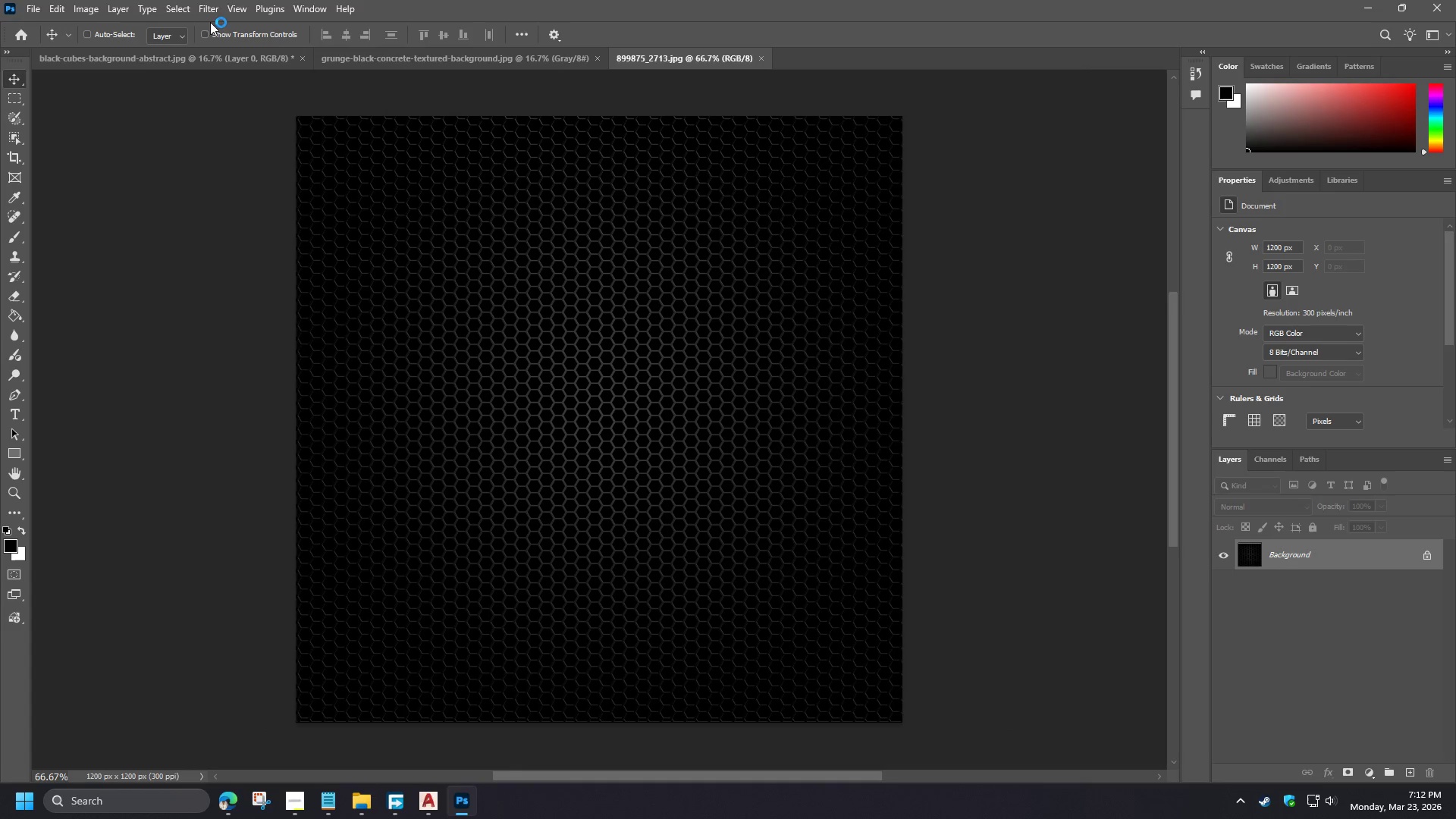 
left_click([211, 8])
 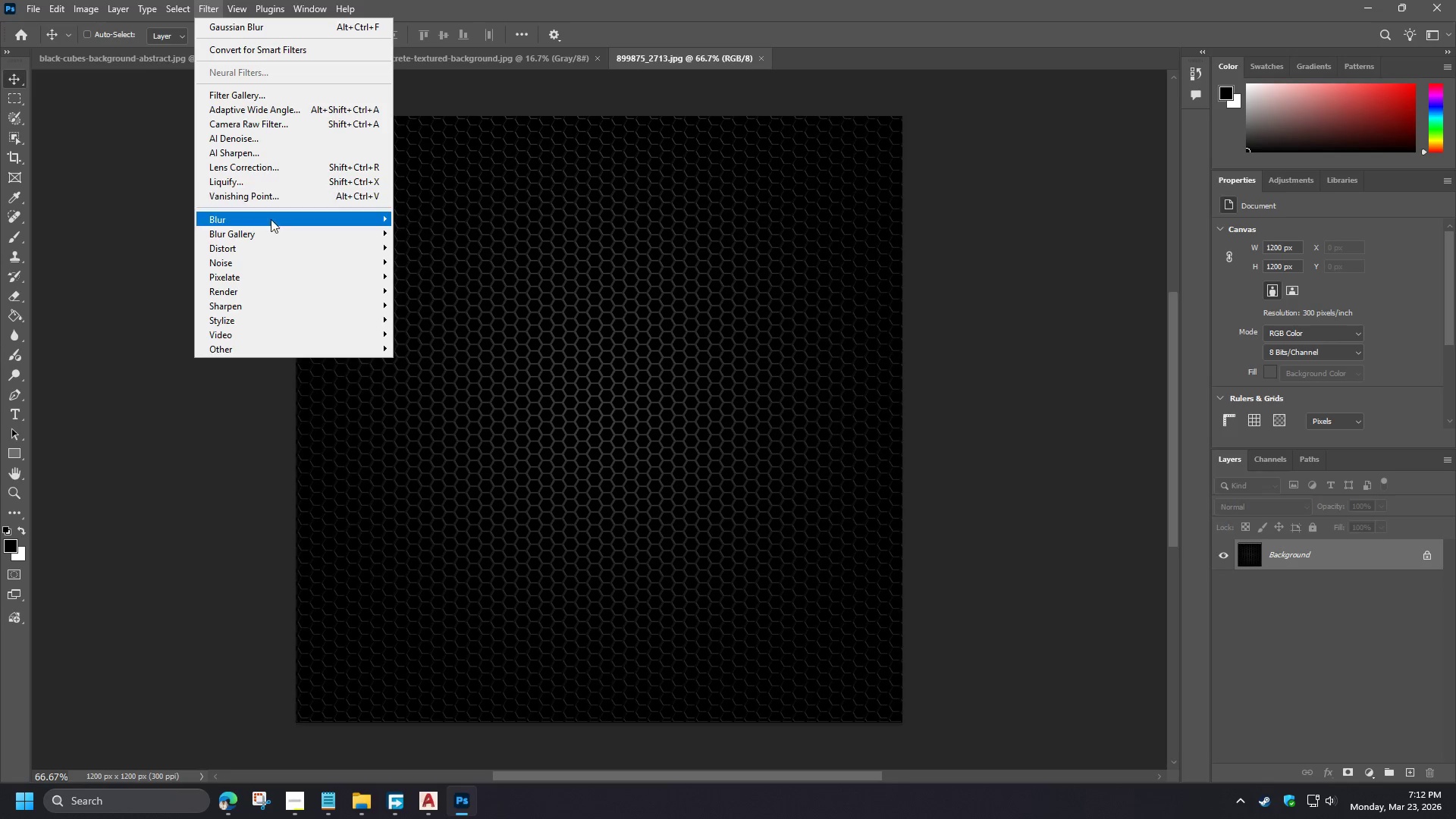 
left_click([275, 225])
 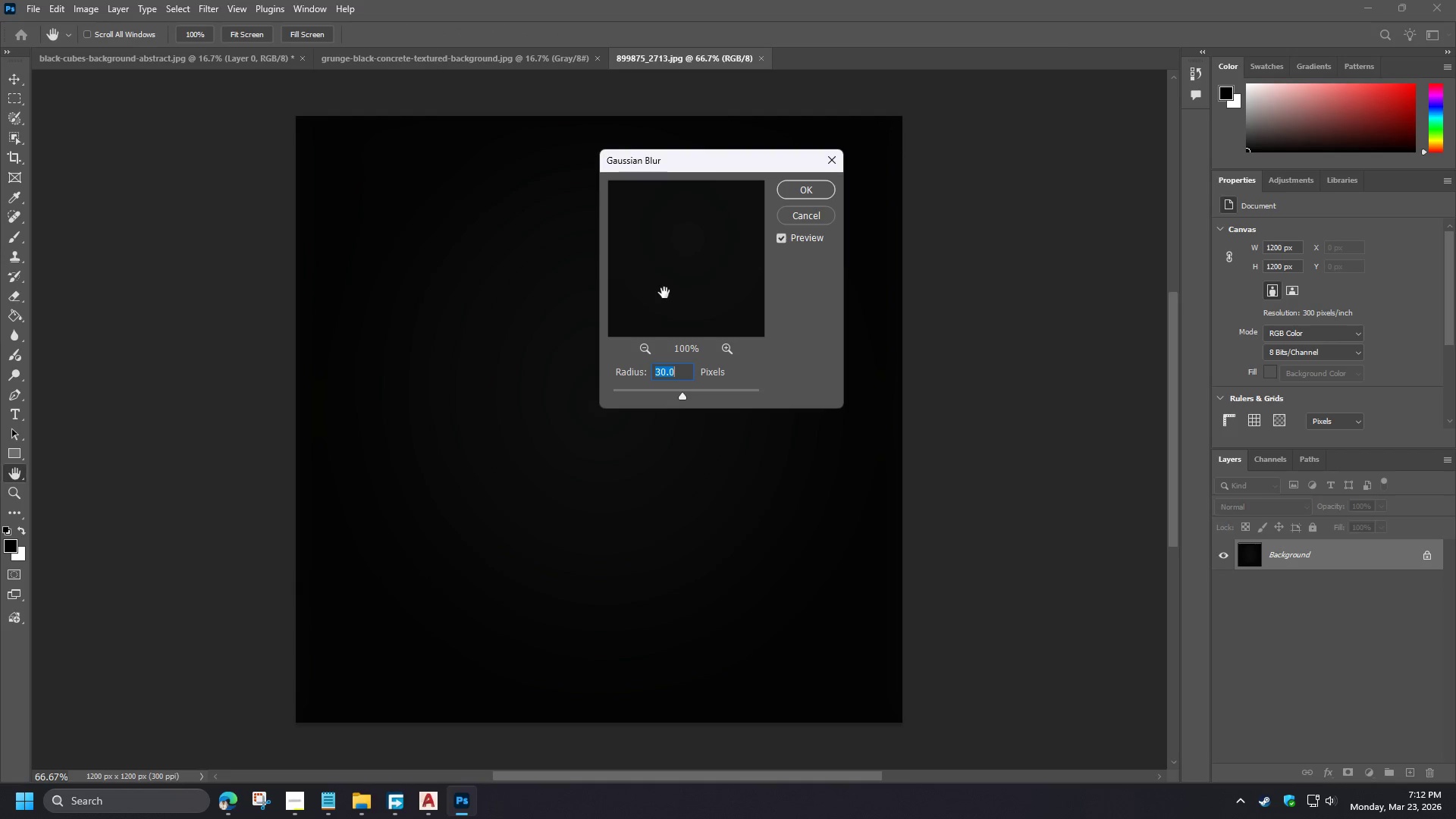 
left_click_drag(start_coordinate=[679, 376], to_coordinate=[640, 369])
 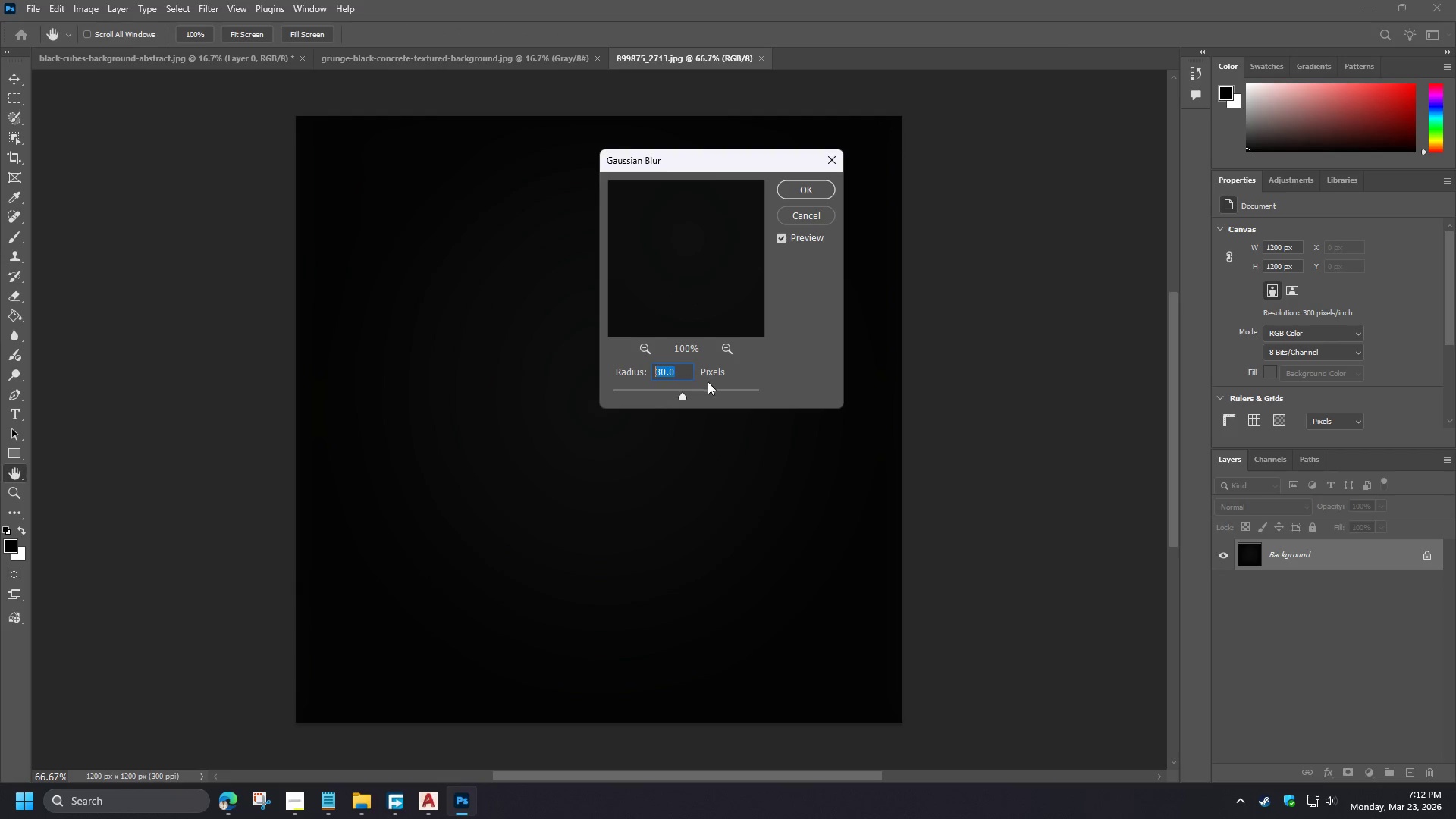 
key(Numpad1)
 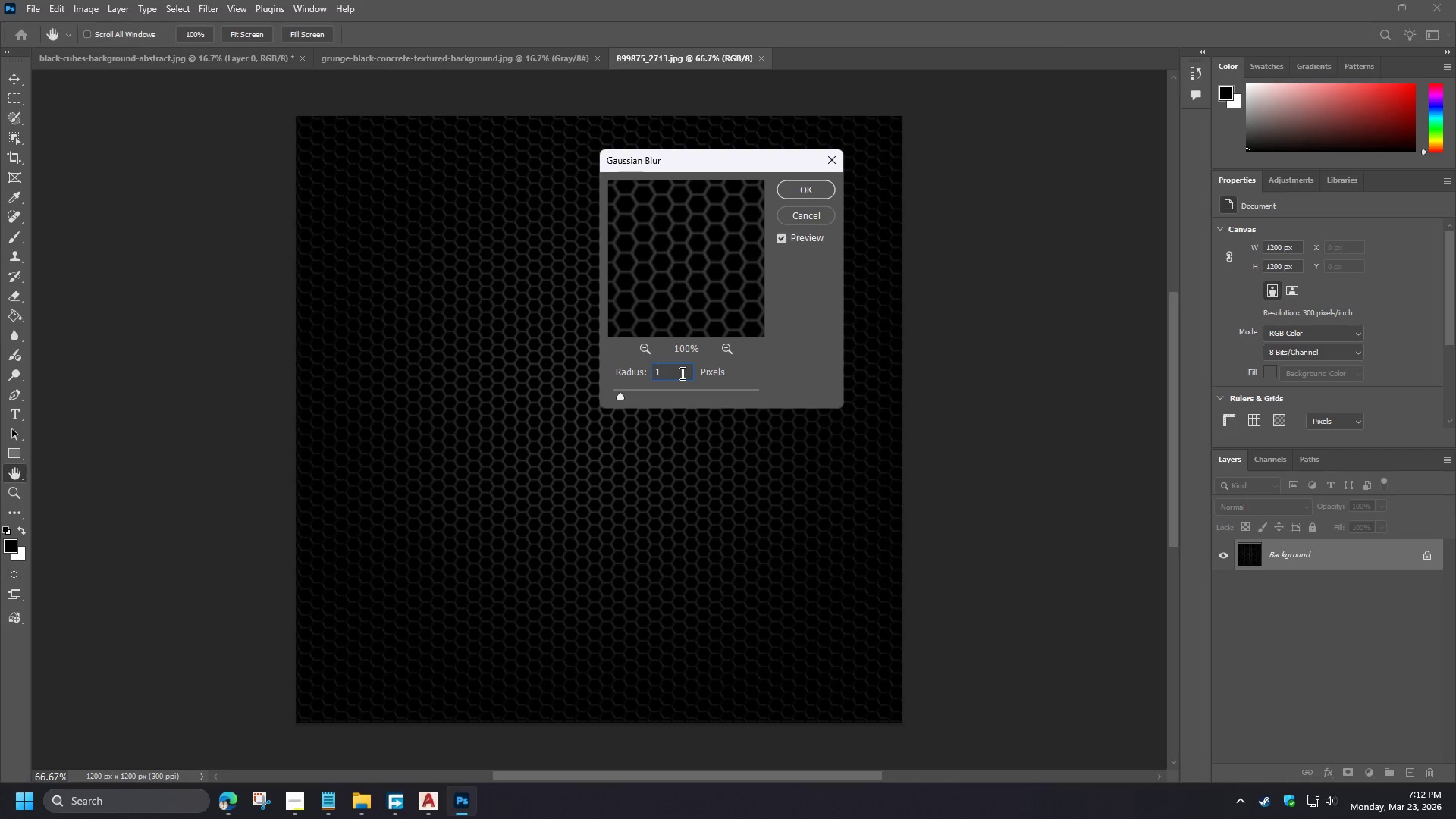 
left_click_drag(start_coordinate=[680, 373], to_coordinate=[619, 366])
 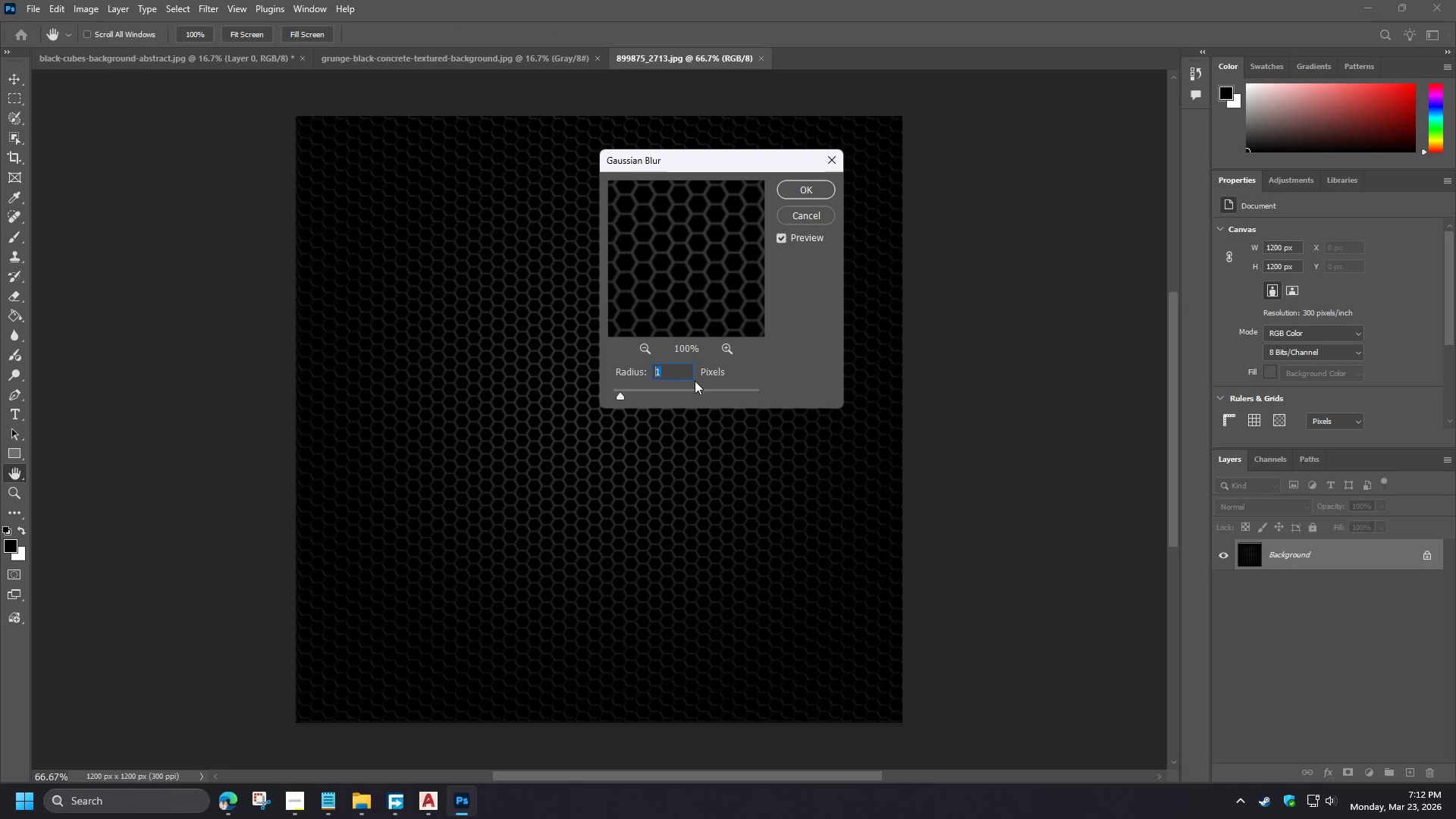 
key(Numpad2)
 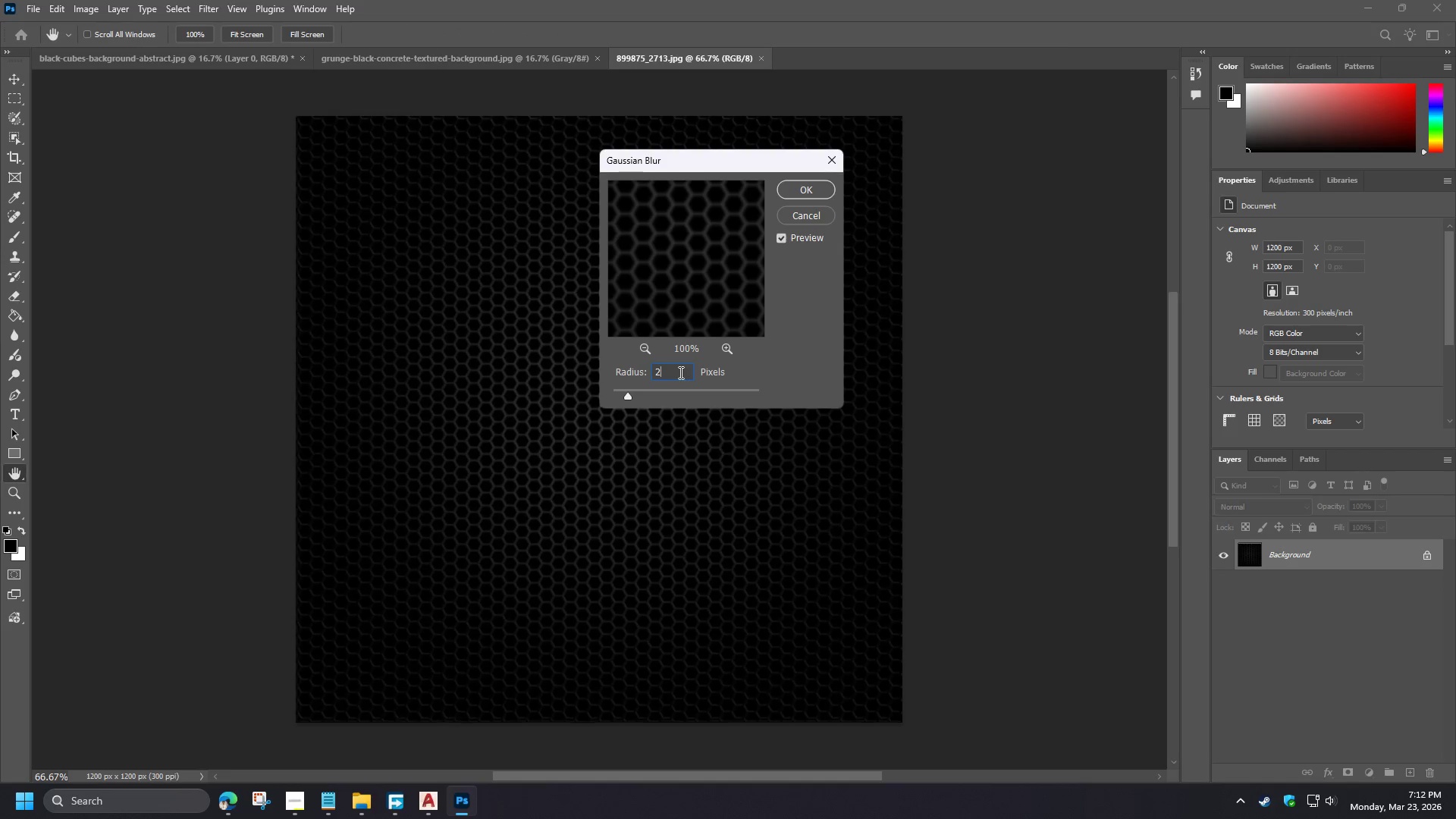 
left_click_drag(start_coordinate=[674, 371], to_coordinate=[635, 365])
 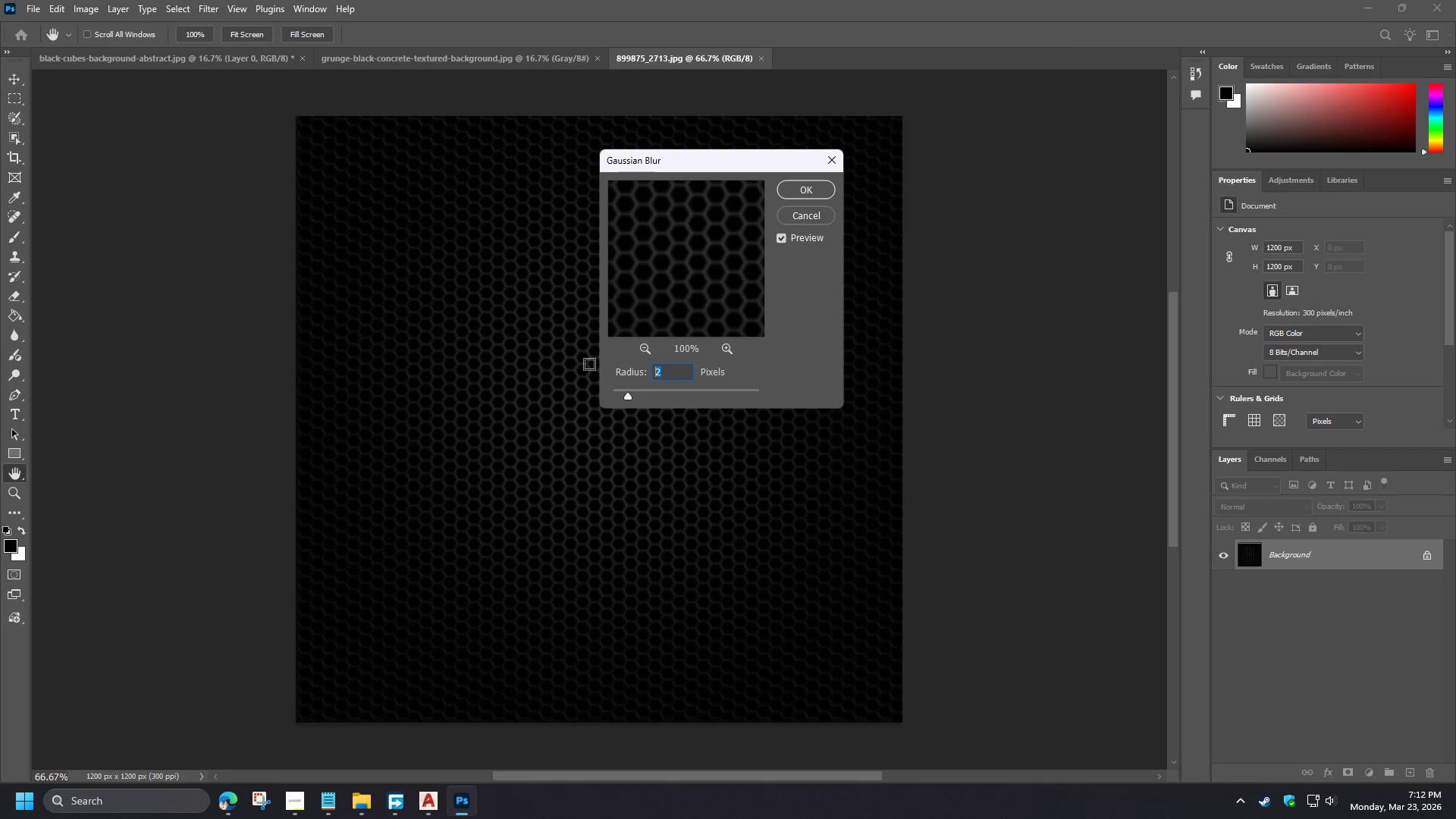 
key(Numpad3)
 